 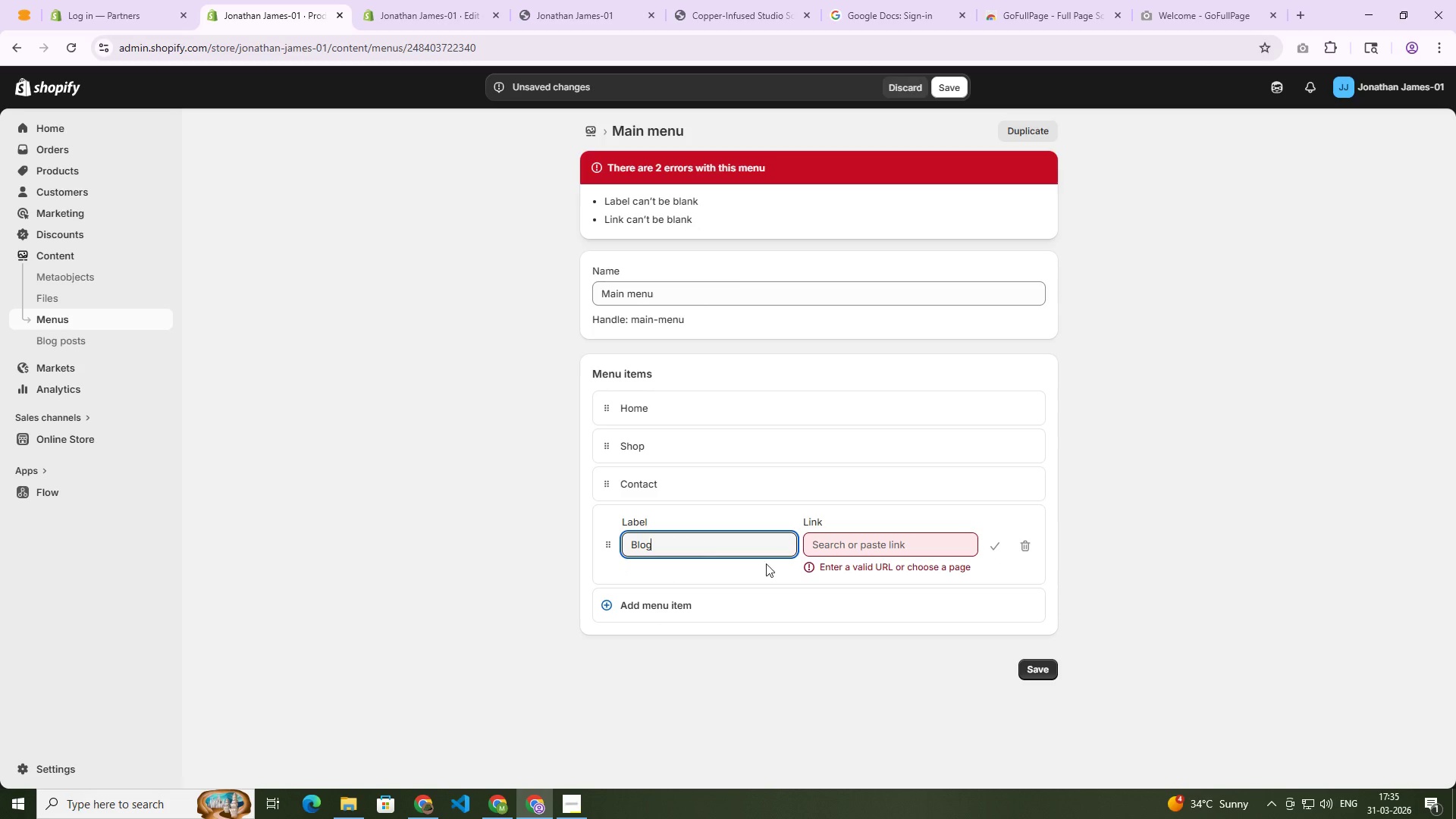 
left_click_drag(start_coordinate=[674, 547], to_coordinate=[613, 544])
 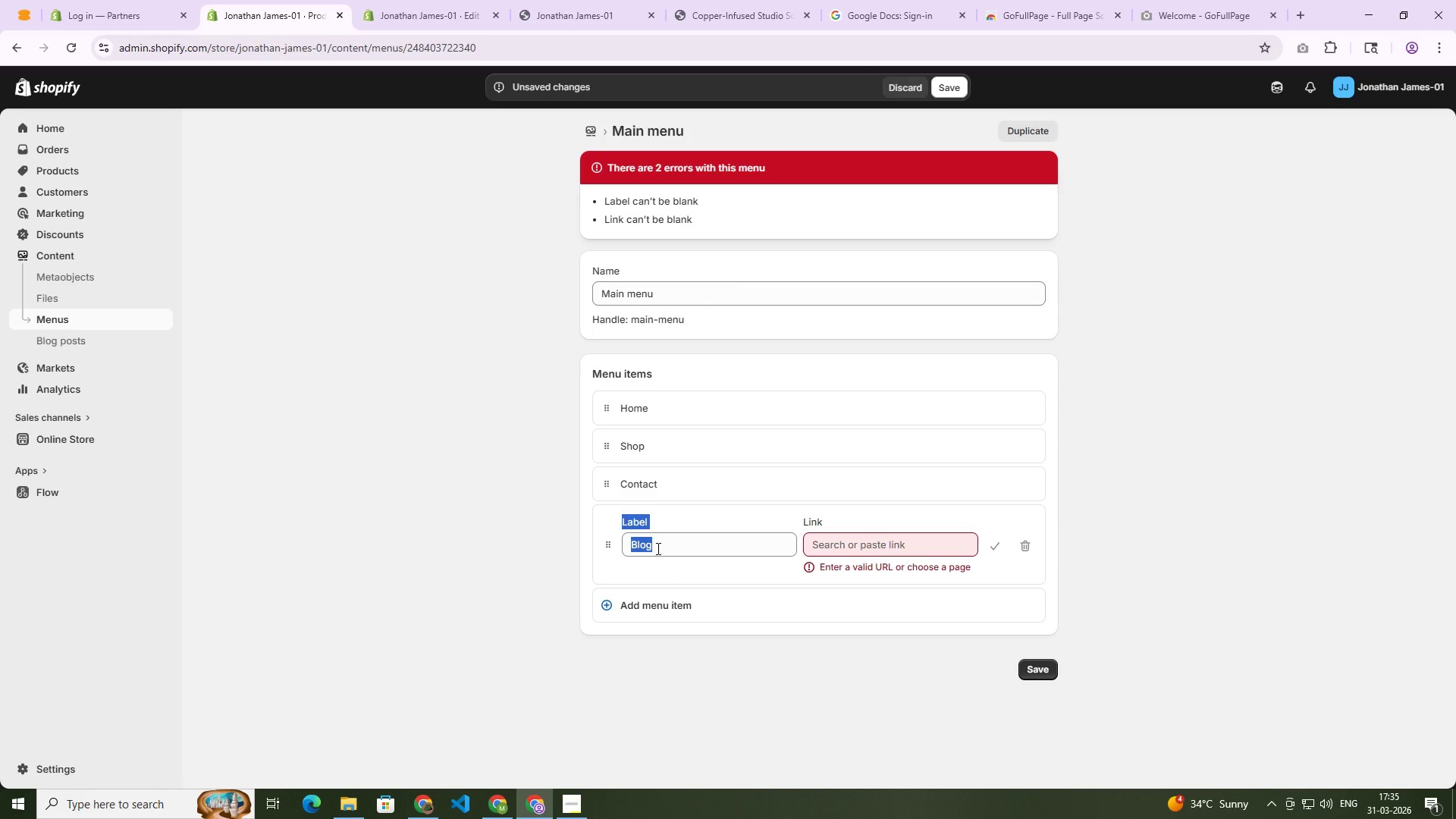 
left_click([647, 544])
 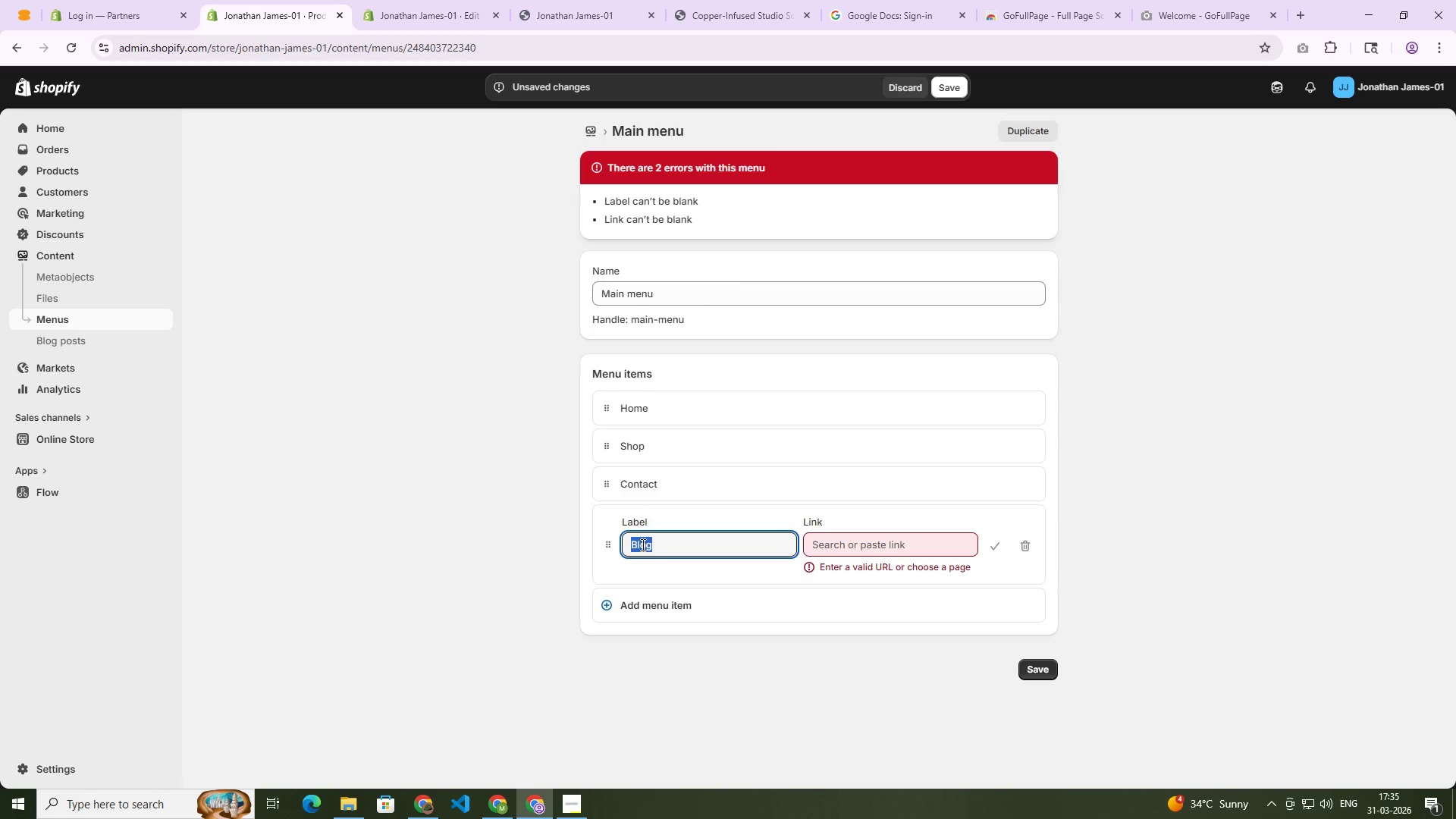 
type(About)
 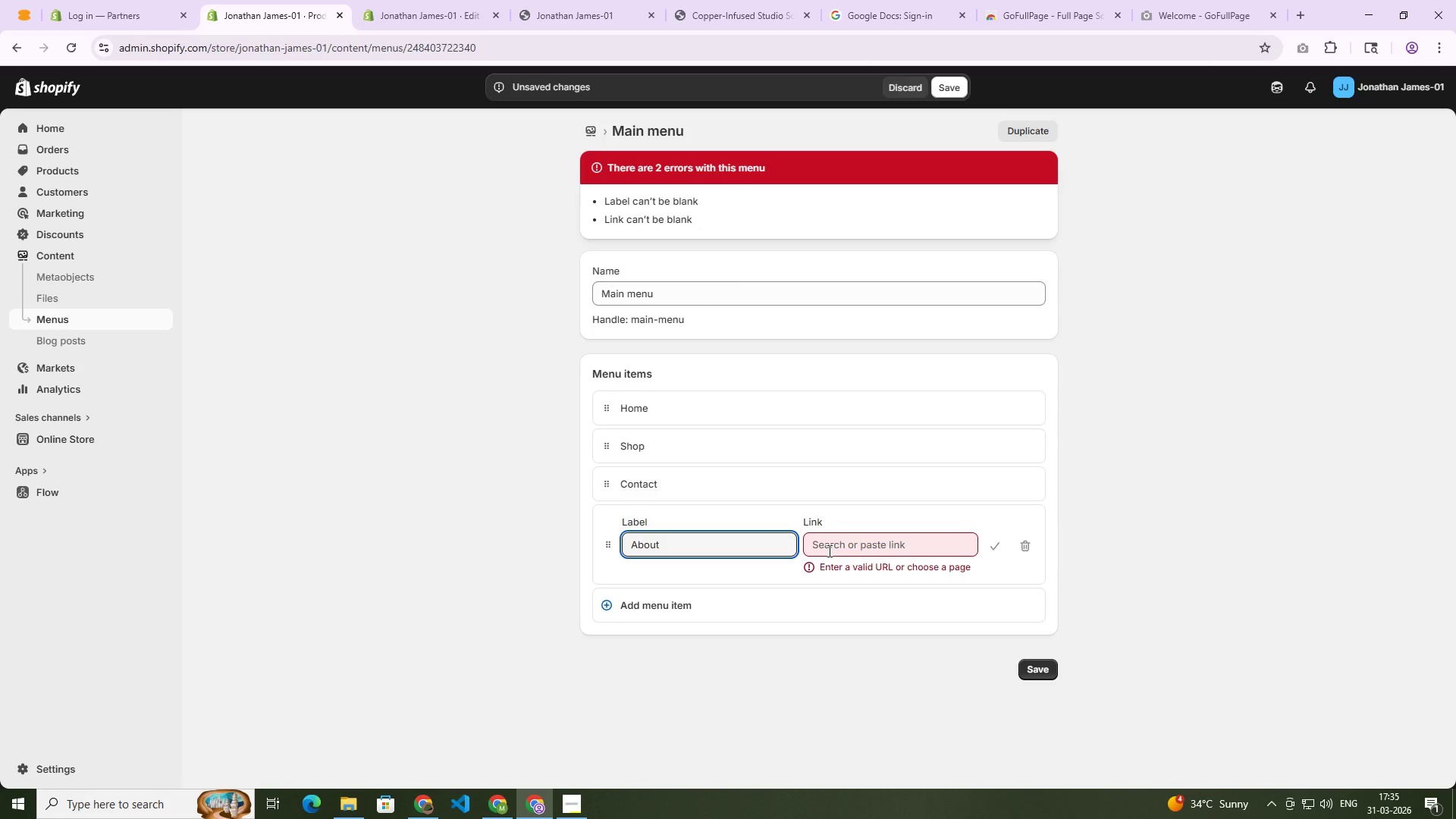 
left_click([833, 543])
 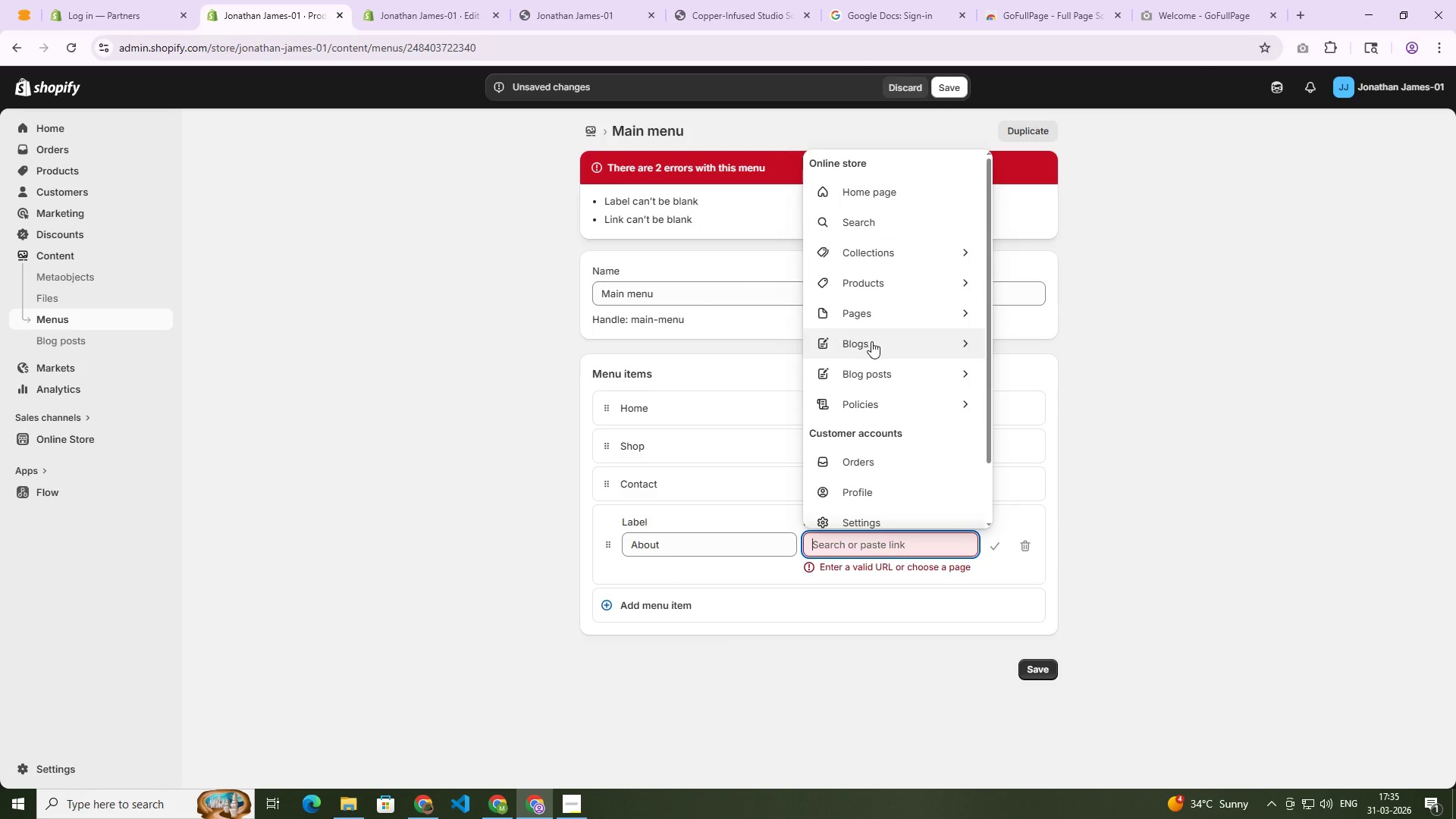 
left_click([857, 317])
 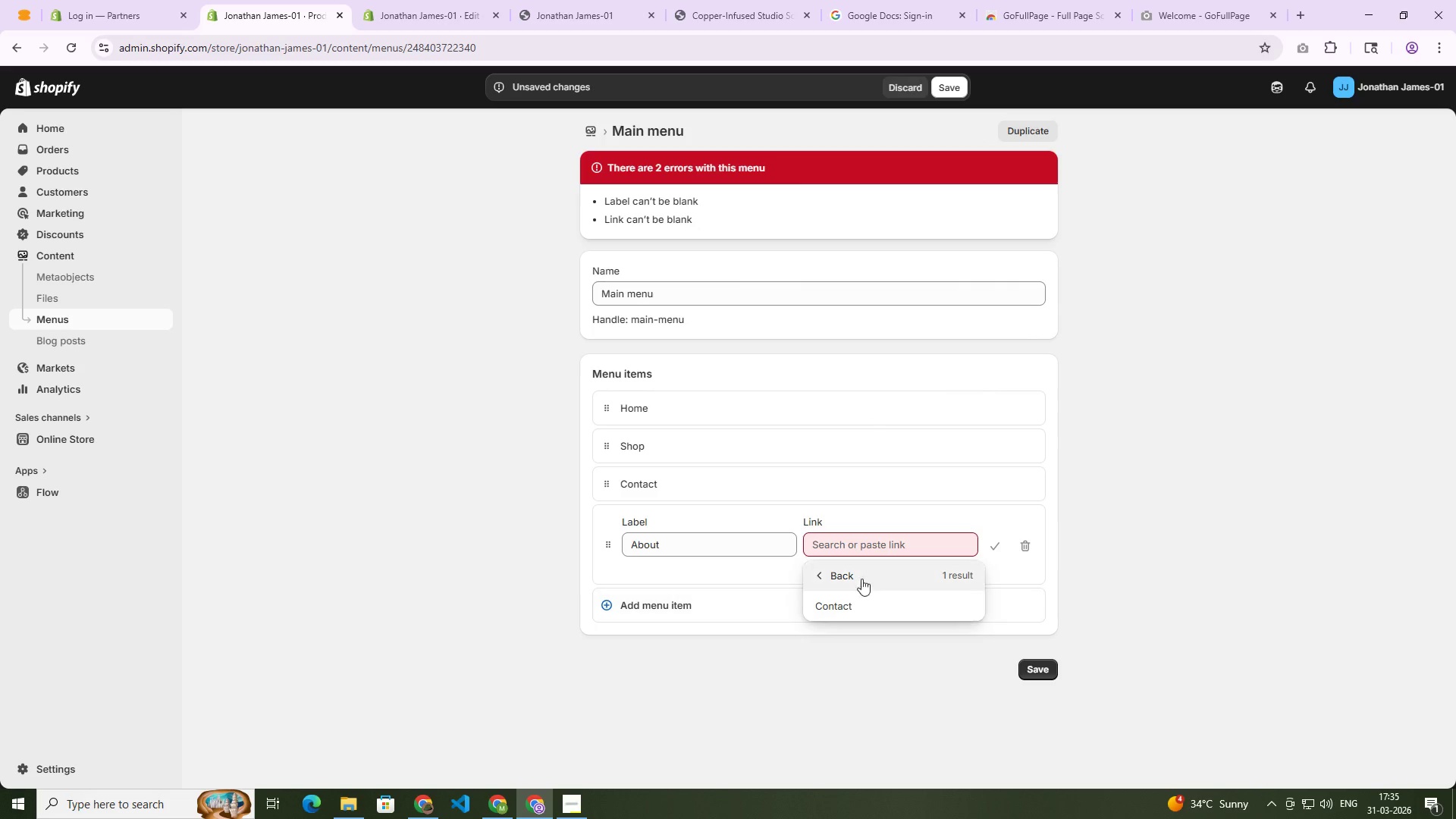 
double_click([855, 554])
 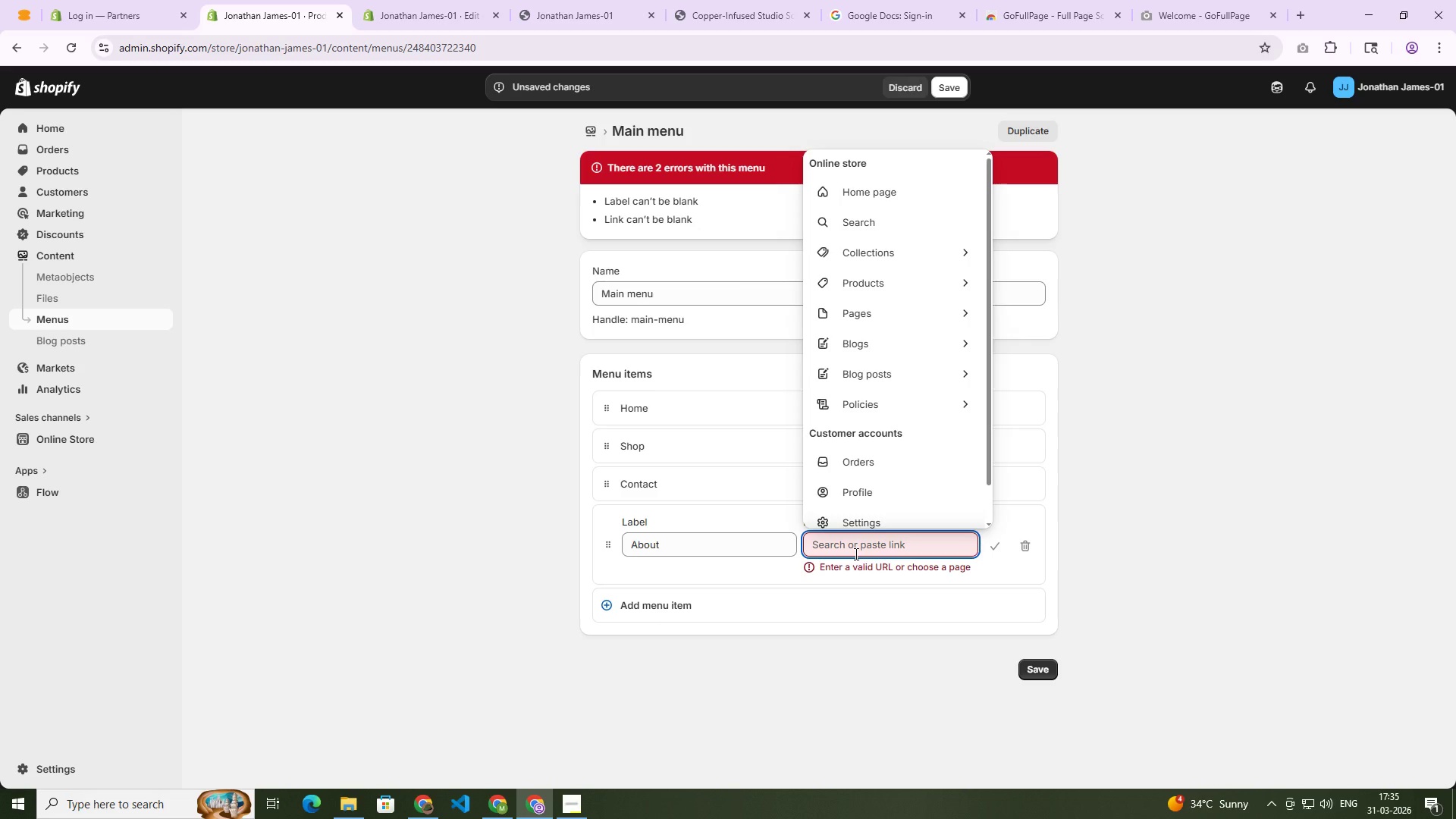 
key(Shift+ShiftRight)
 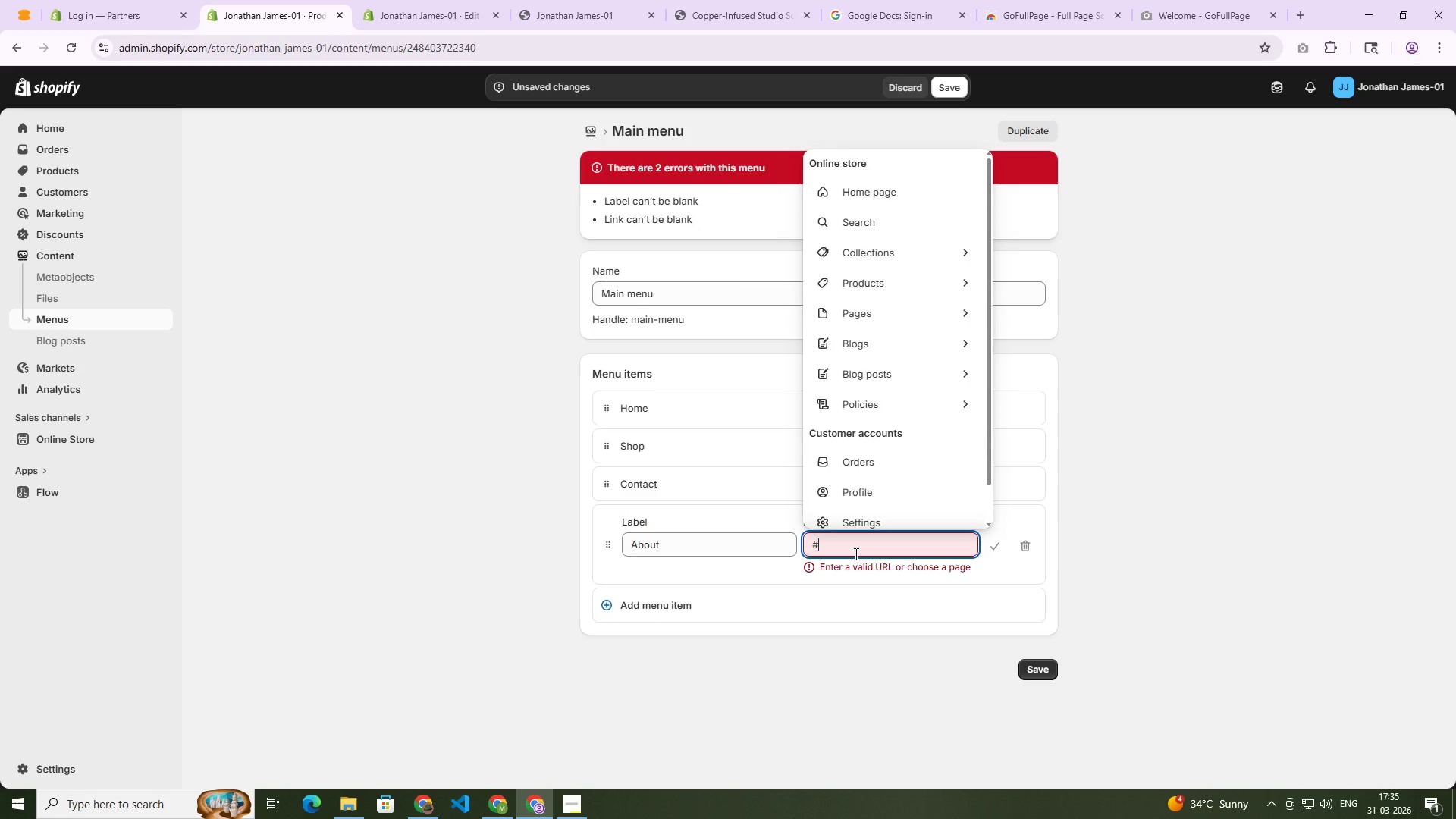 
key(Shift+3)
 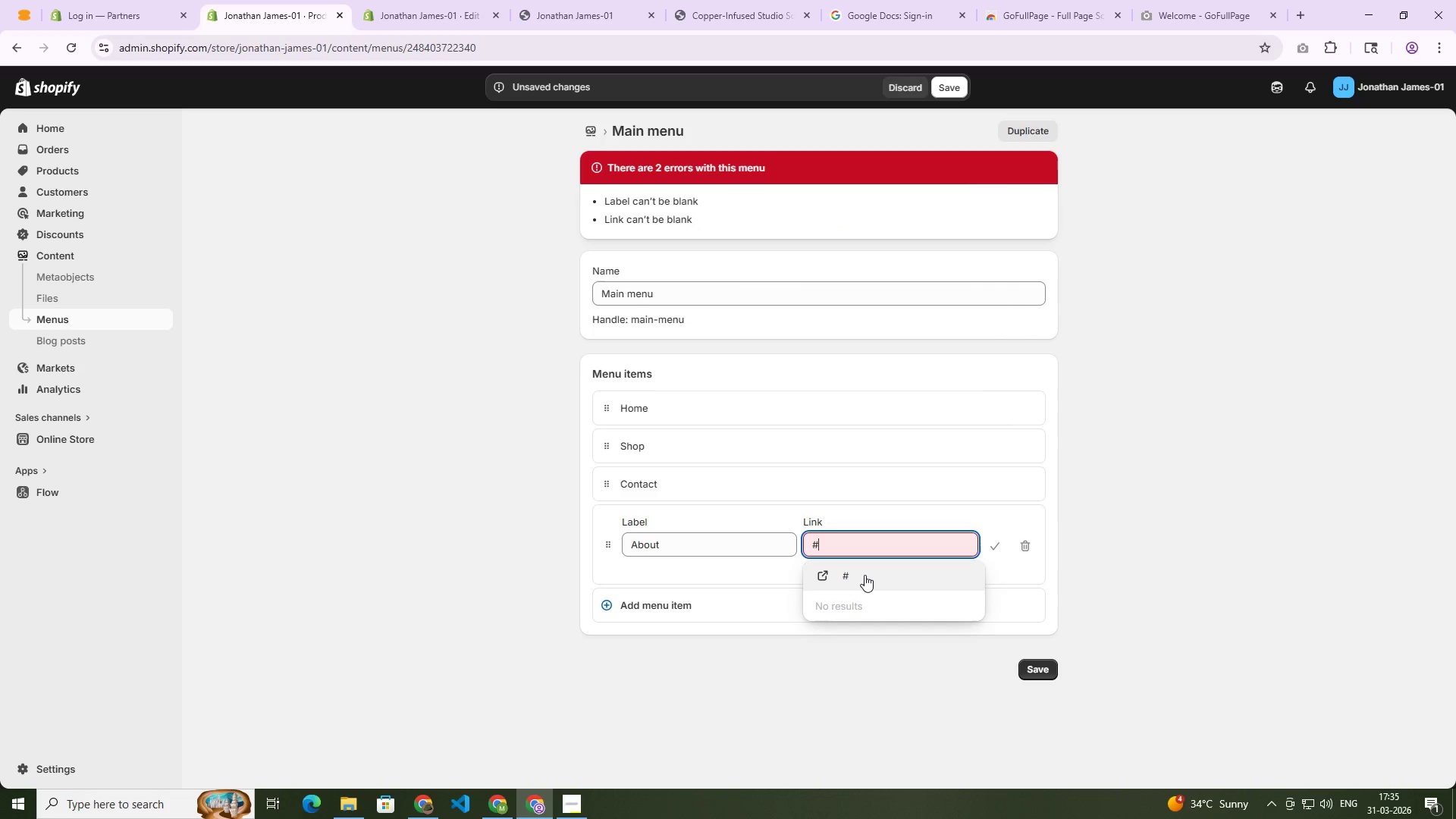 
left_click([874, 573])
 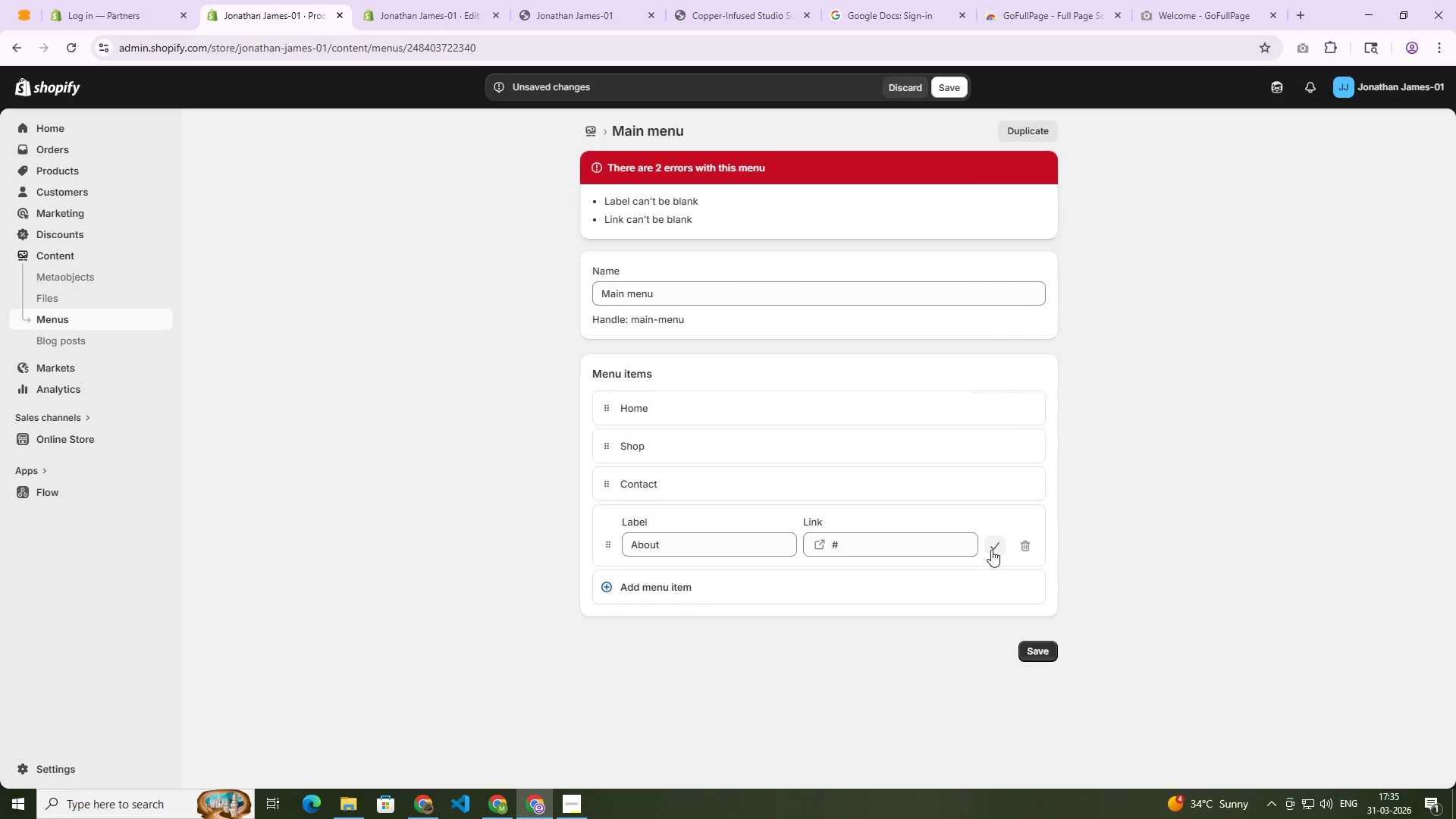 
left_click([991, 550])
 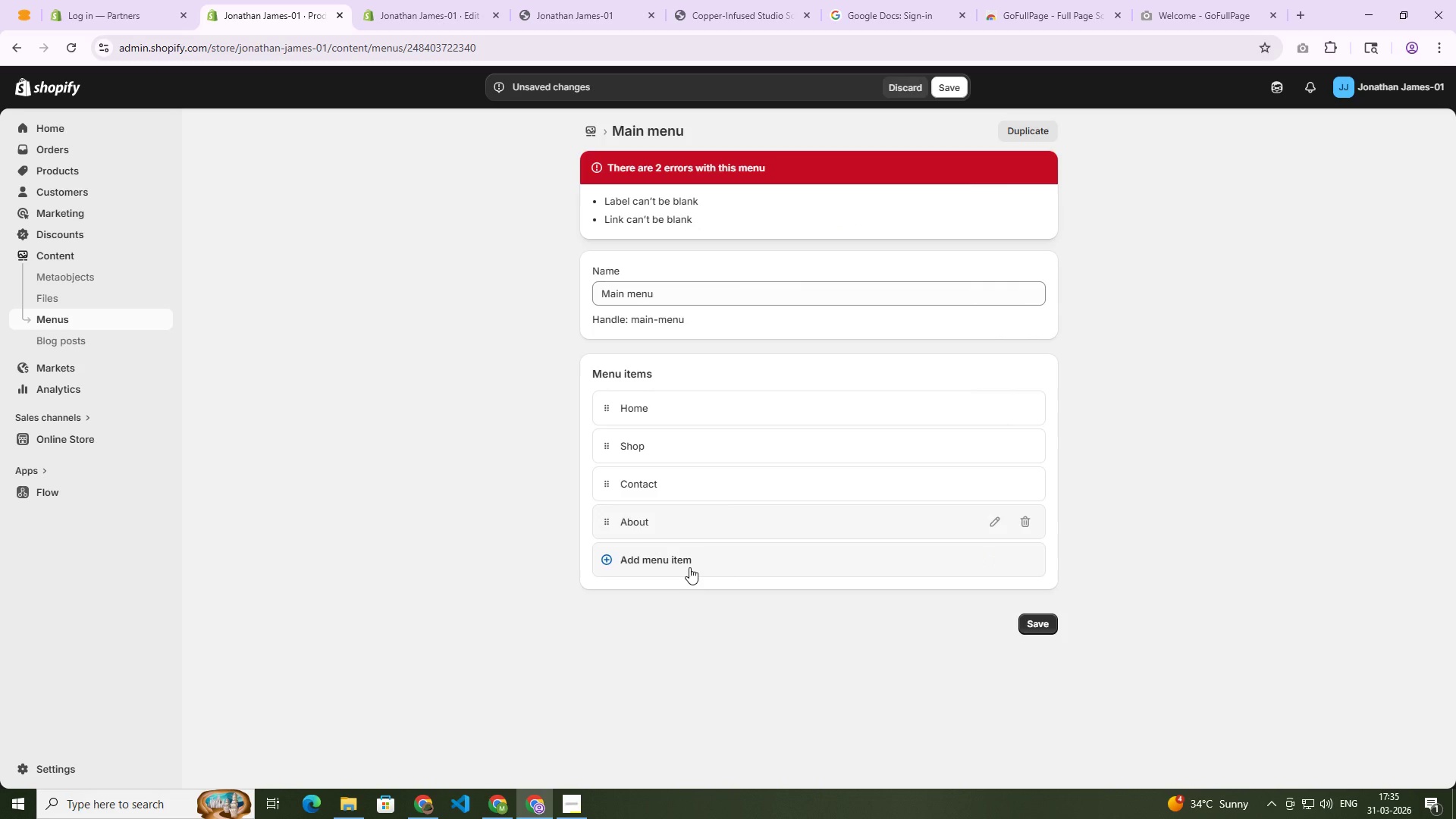 
left_click([686, 564])
 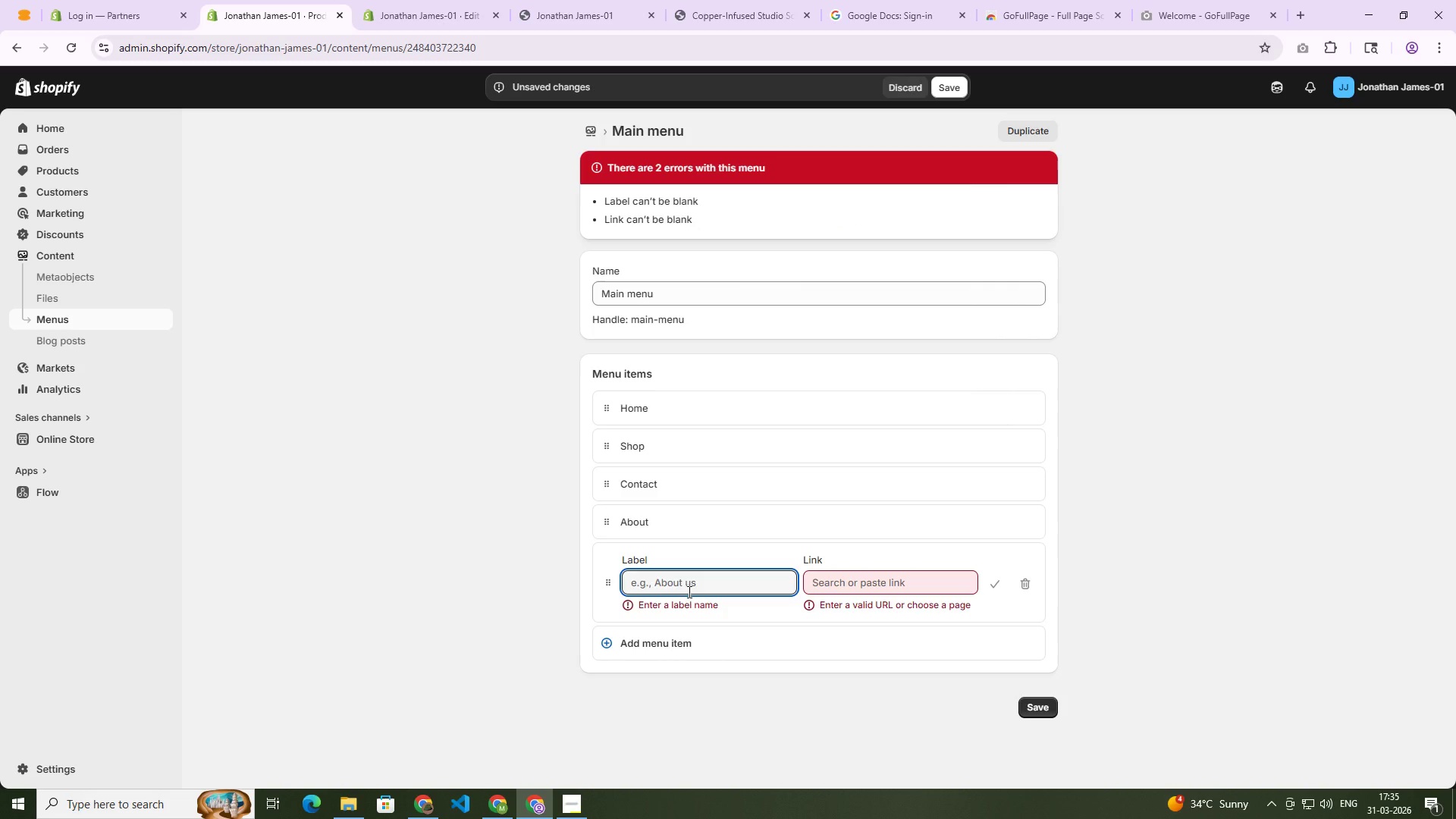 
left_click([686, 588])
 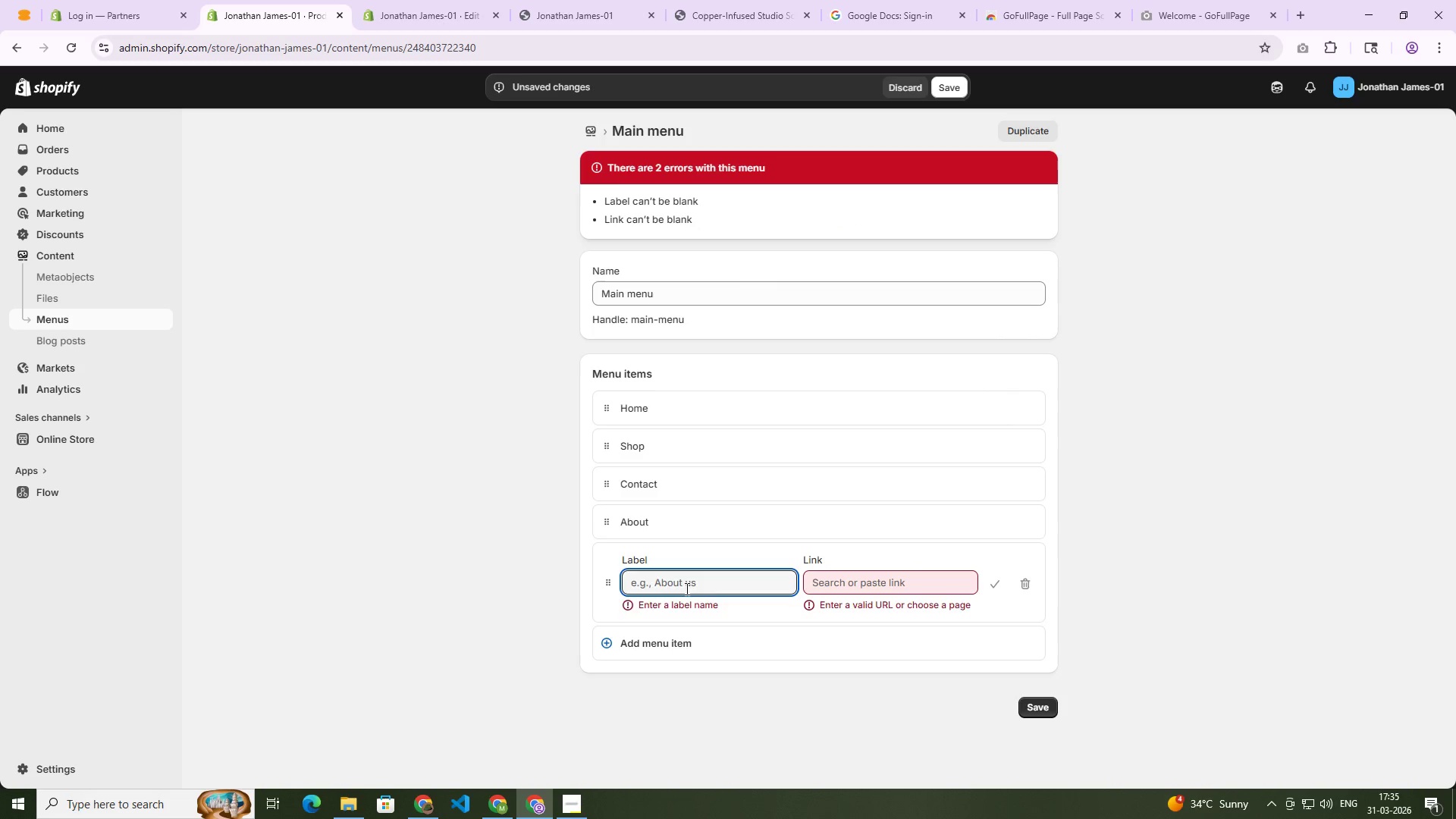 
type(Blog)
 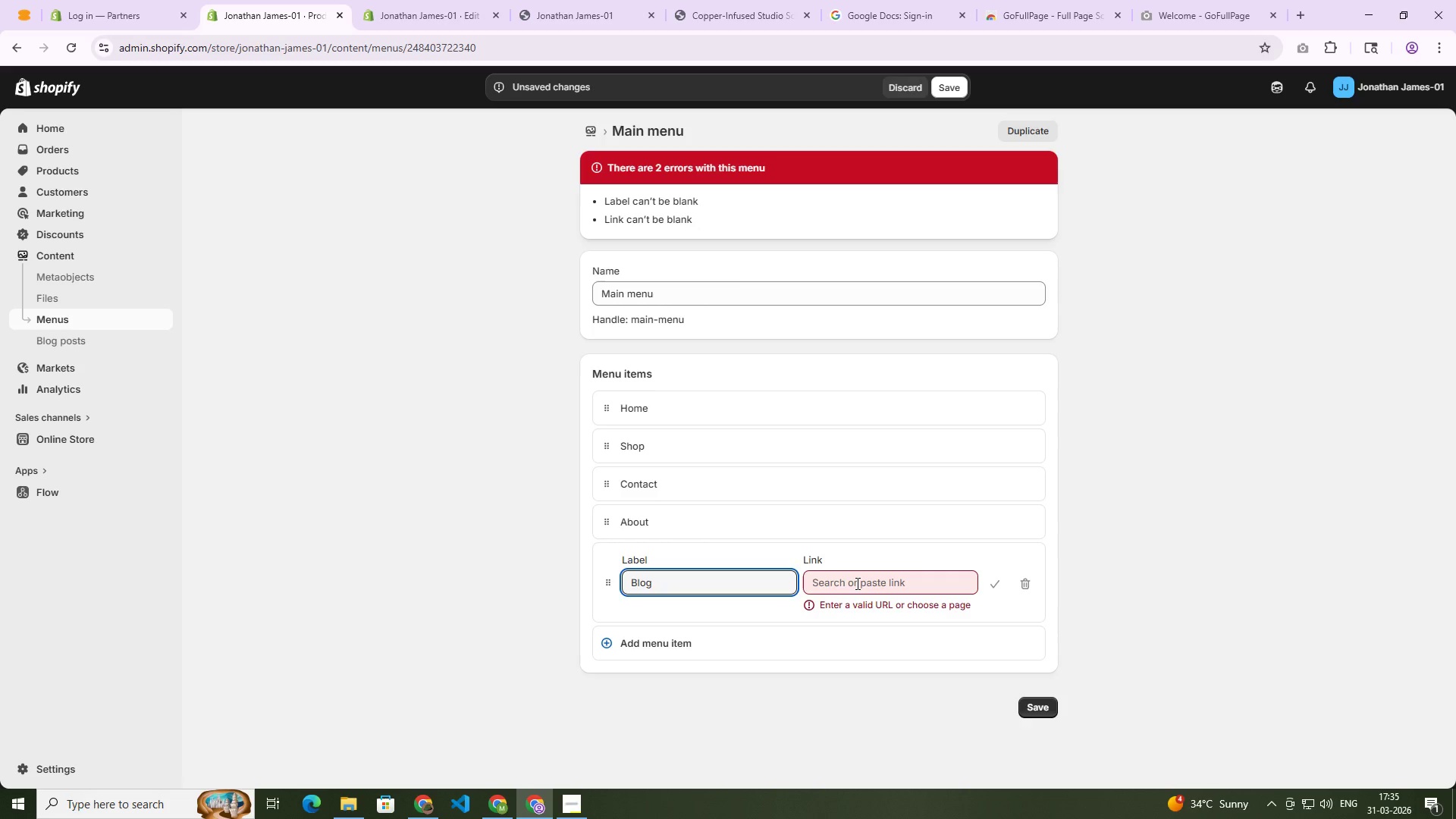 
left_click([856, 583])
 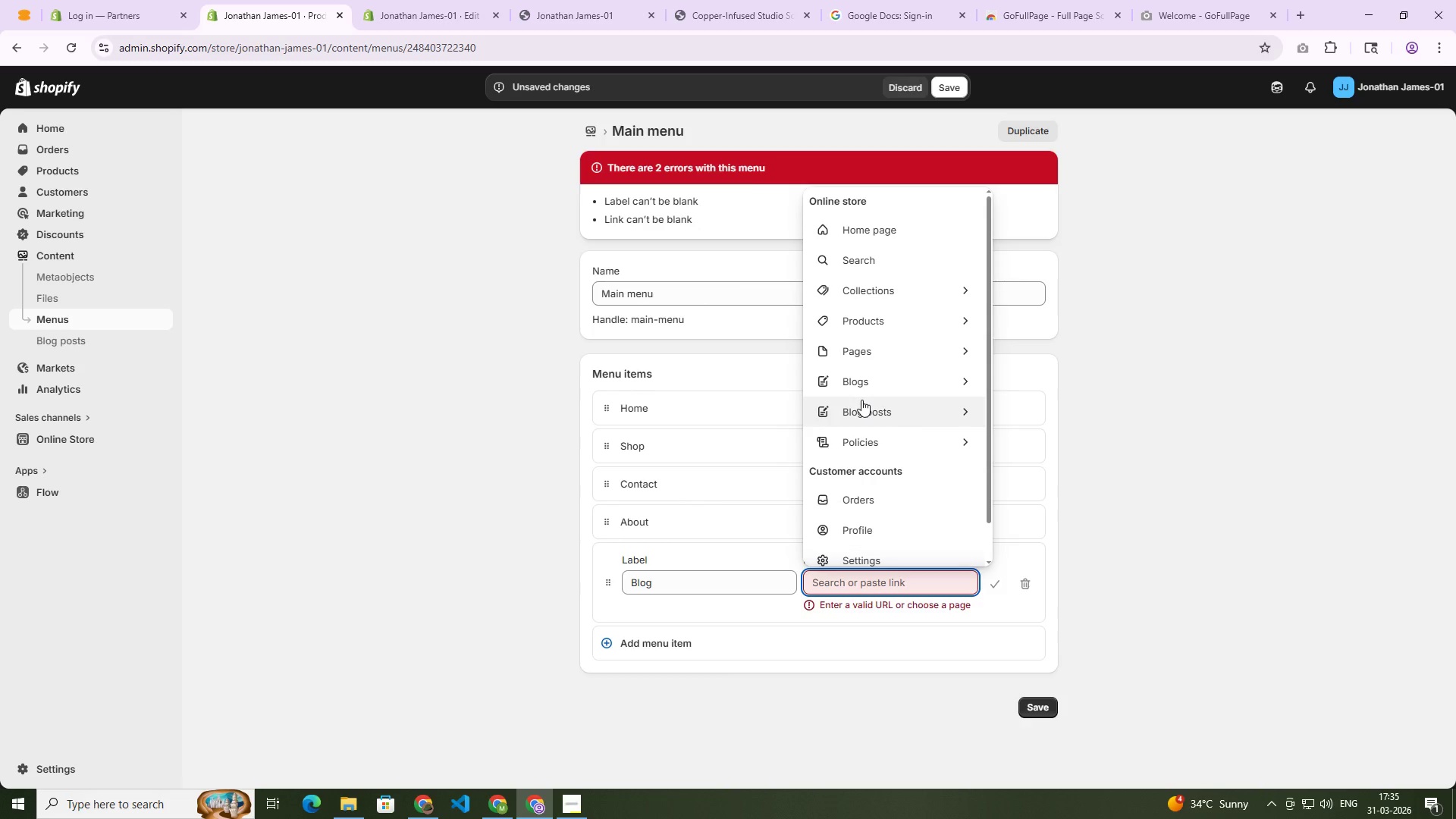 
left_click([861, 400])
 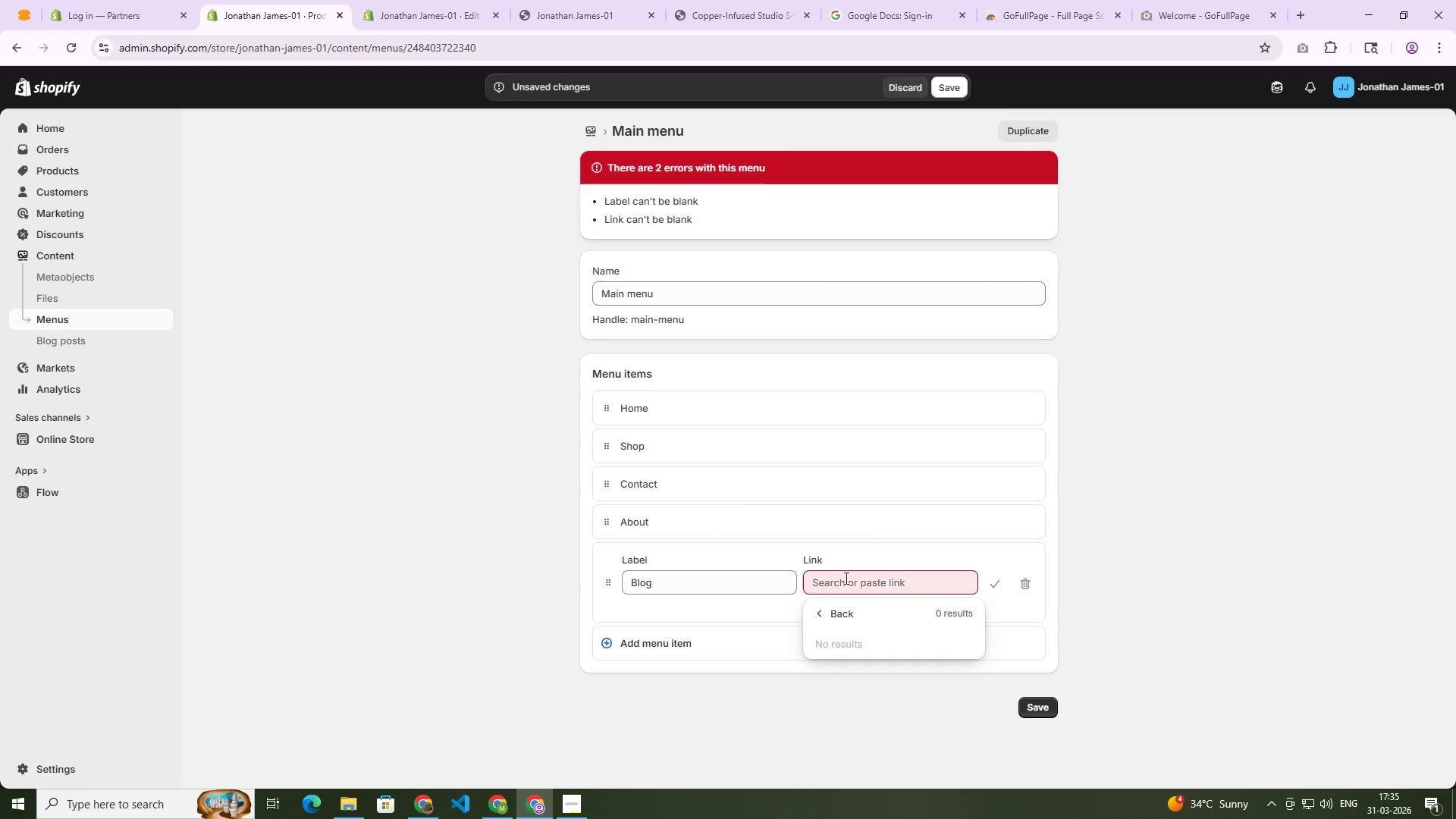 
wait(6.89)
 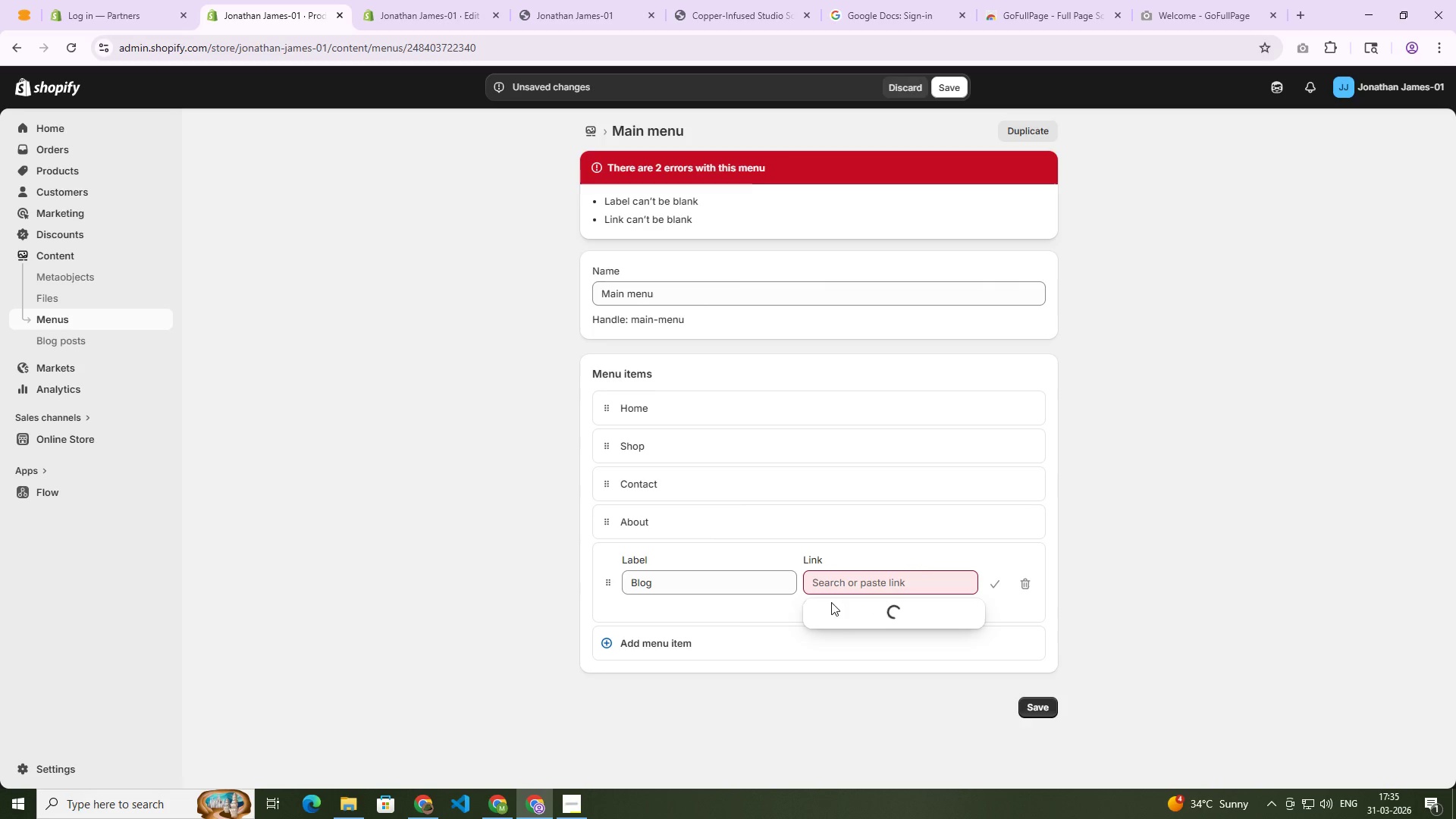 
left_click([840, 622])
 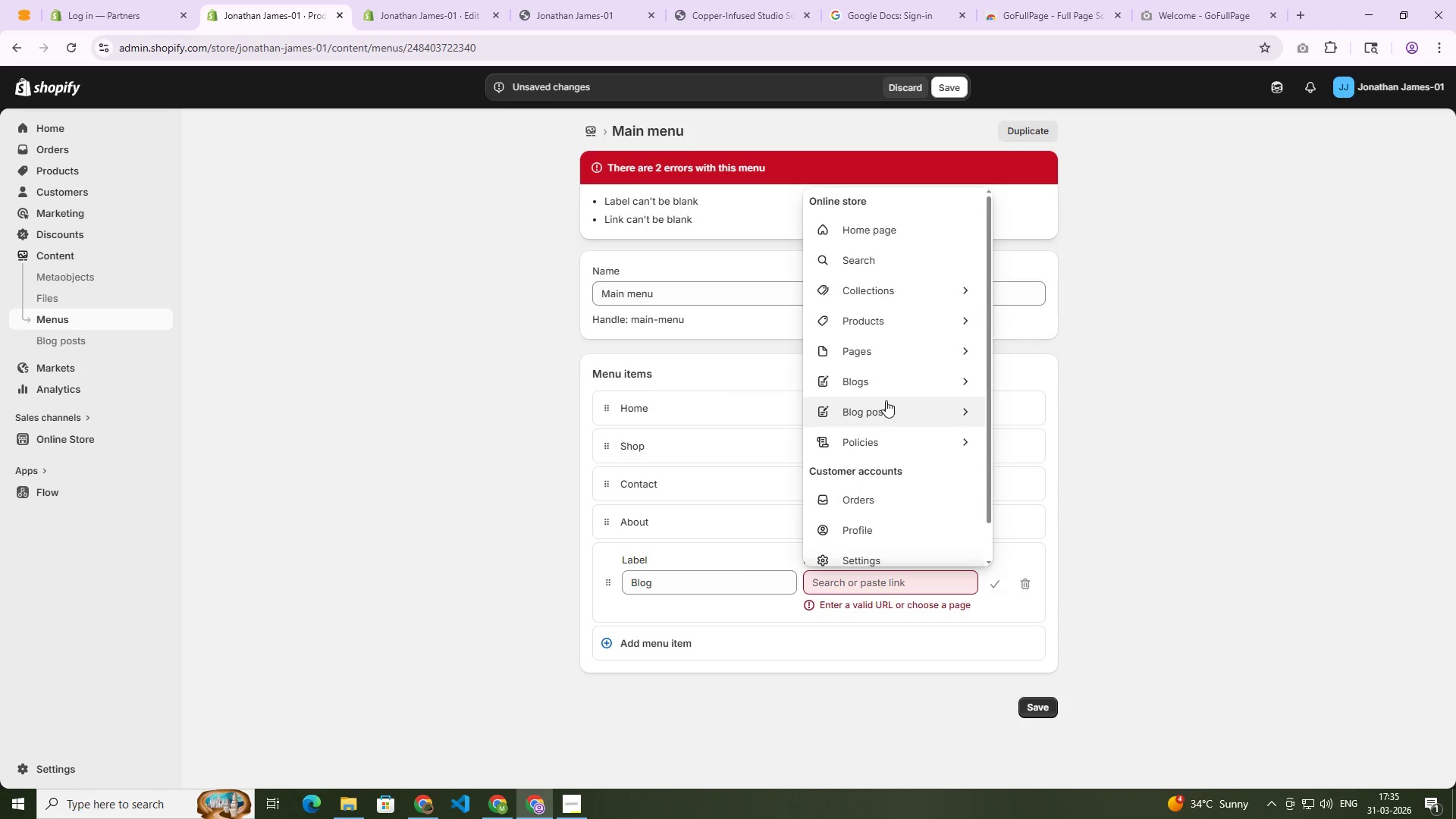 
left_click([899, 386])
 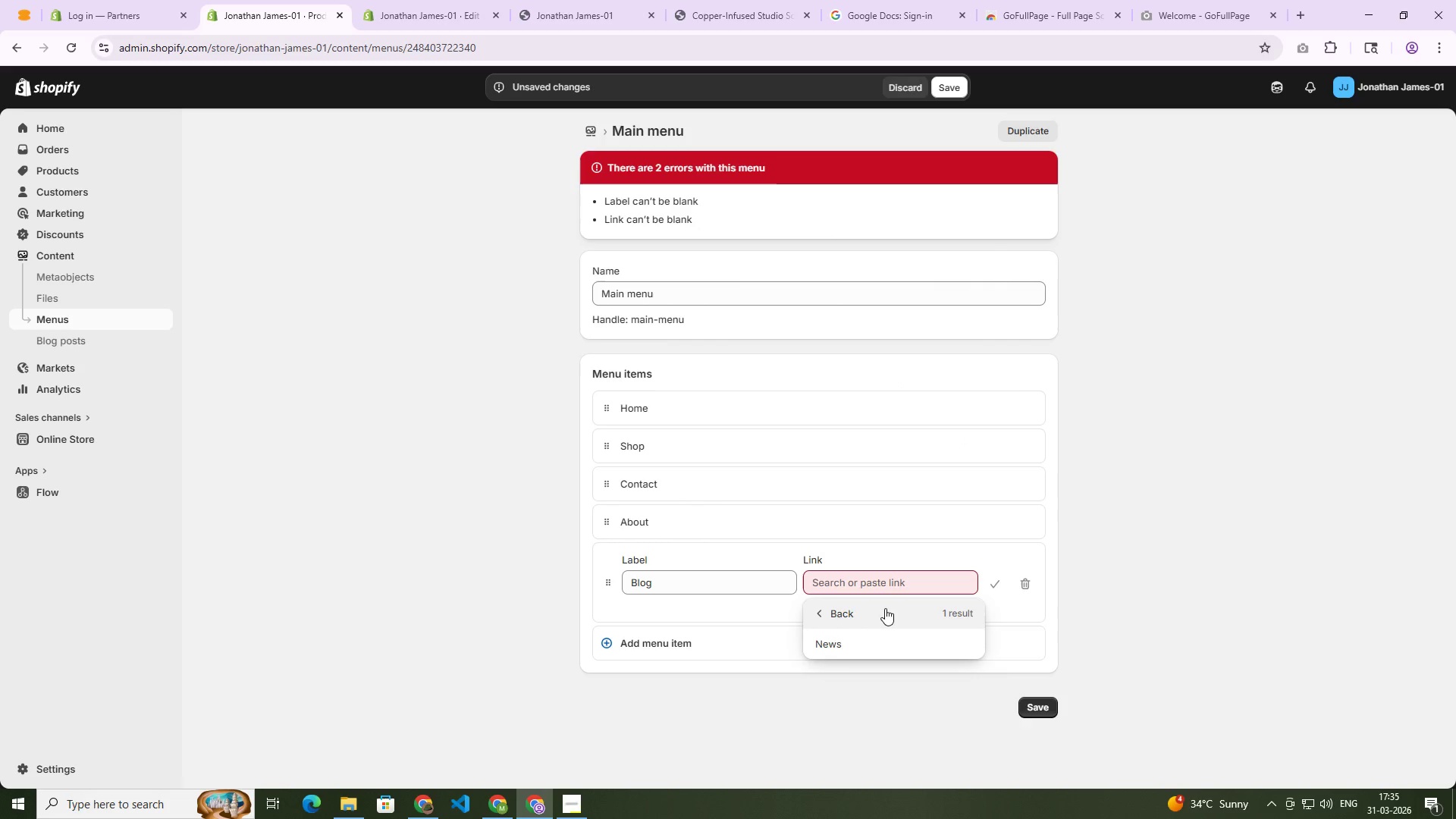 
left_click([875, 642])
 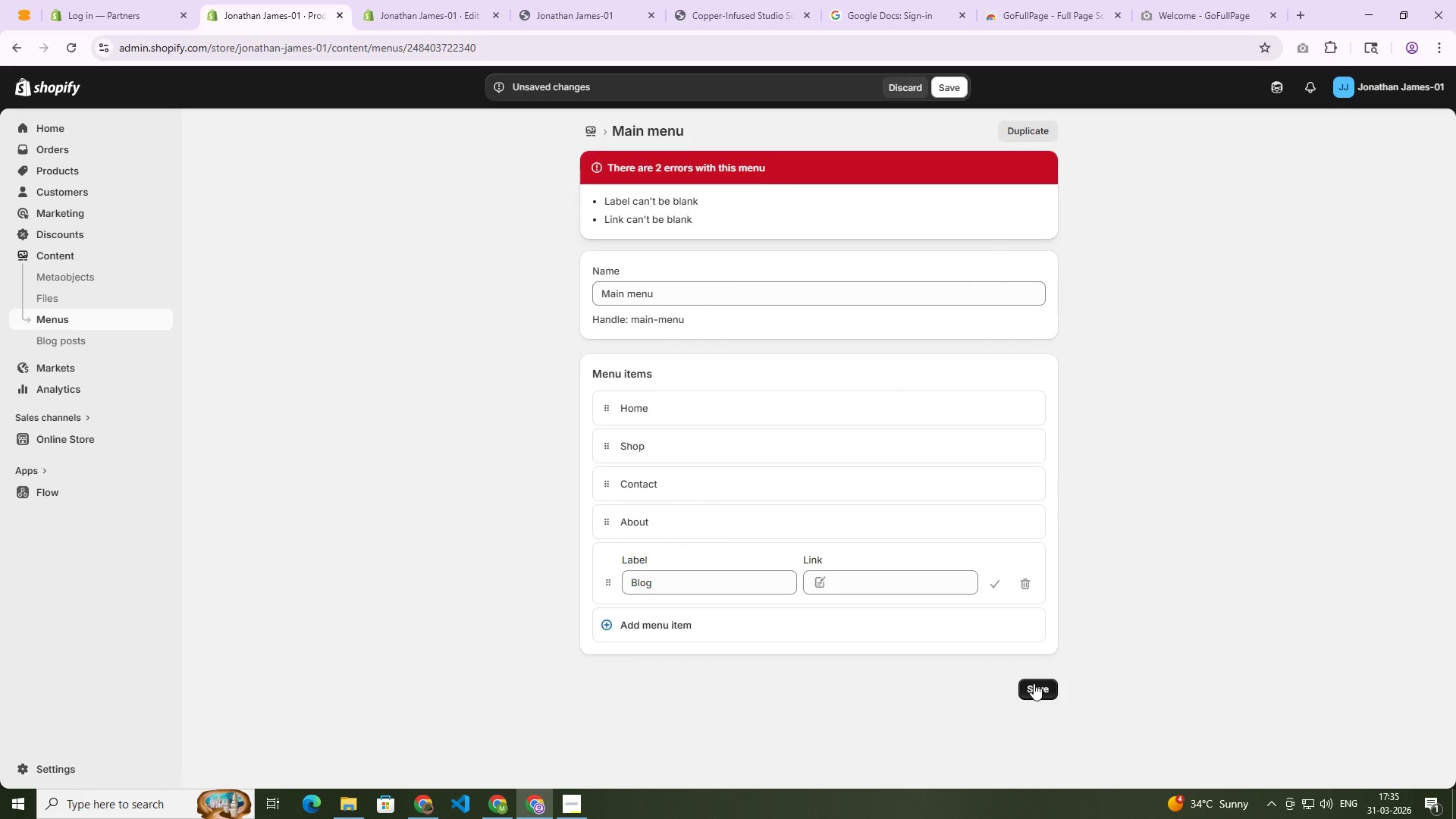 
left_click([1034, 683])
 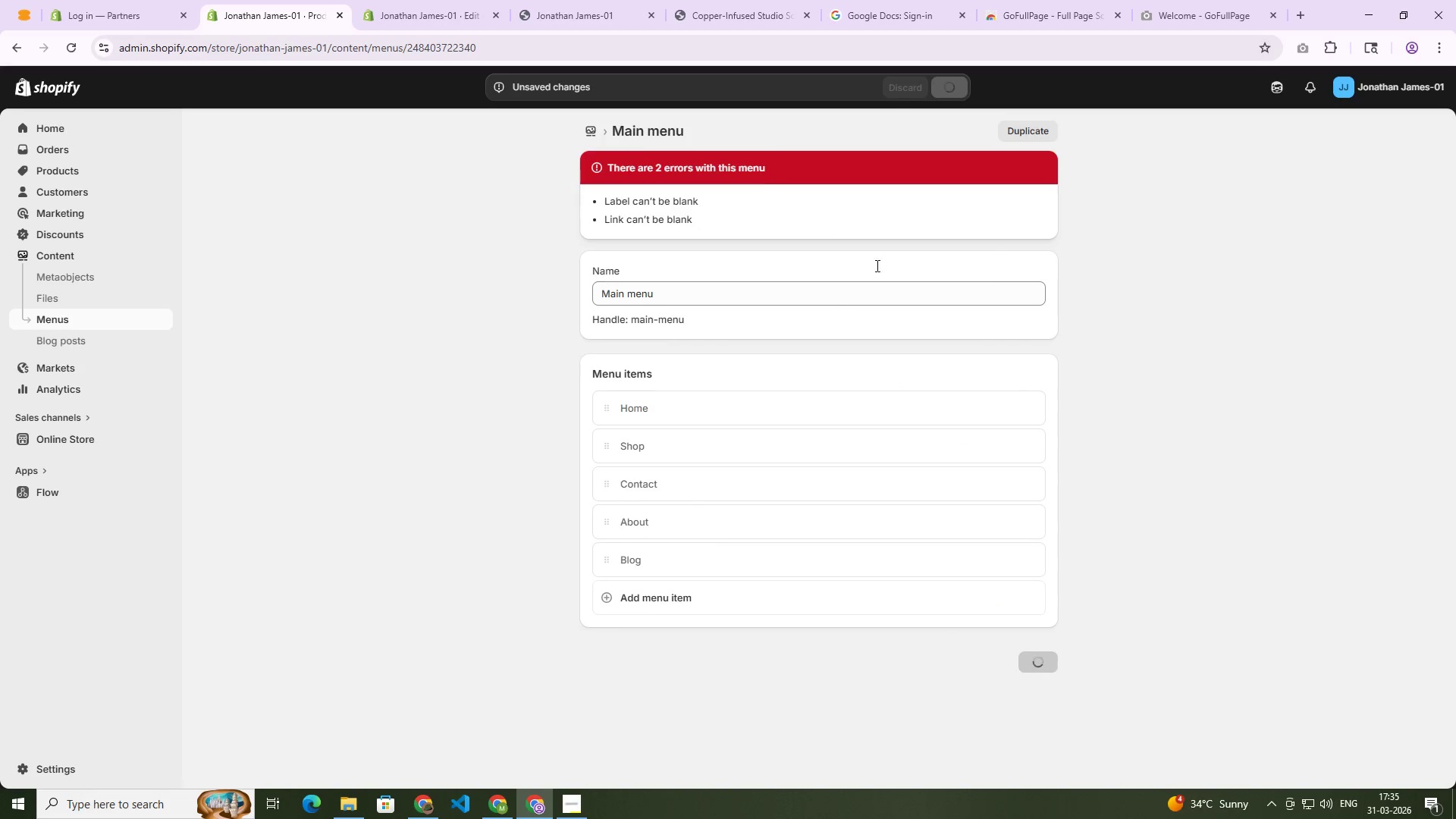 
mouse_move([601, 131])
 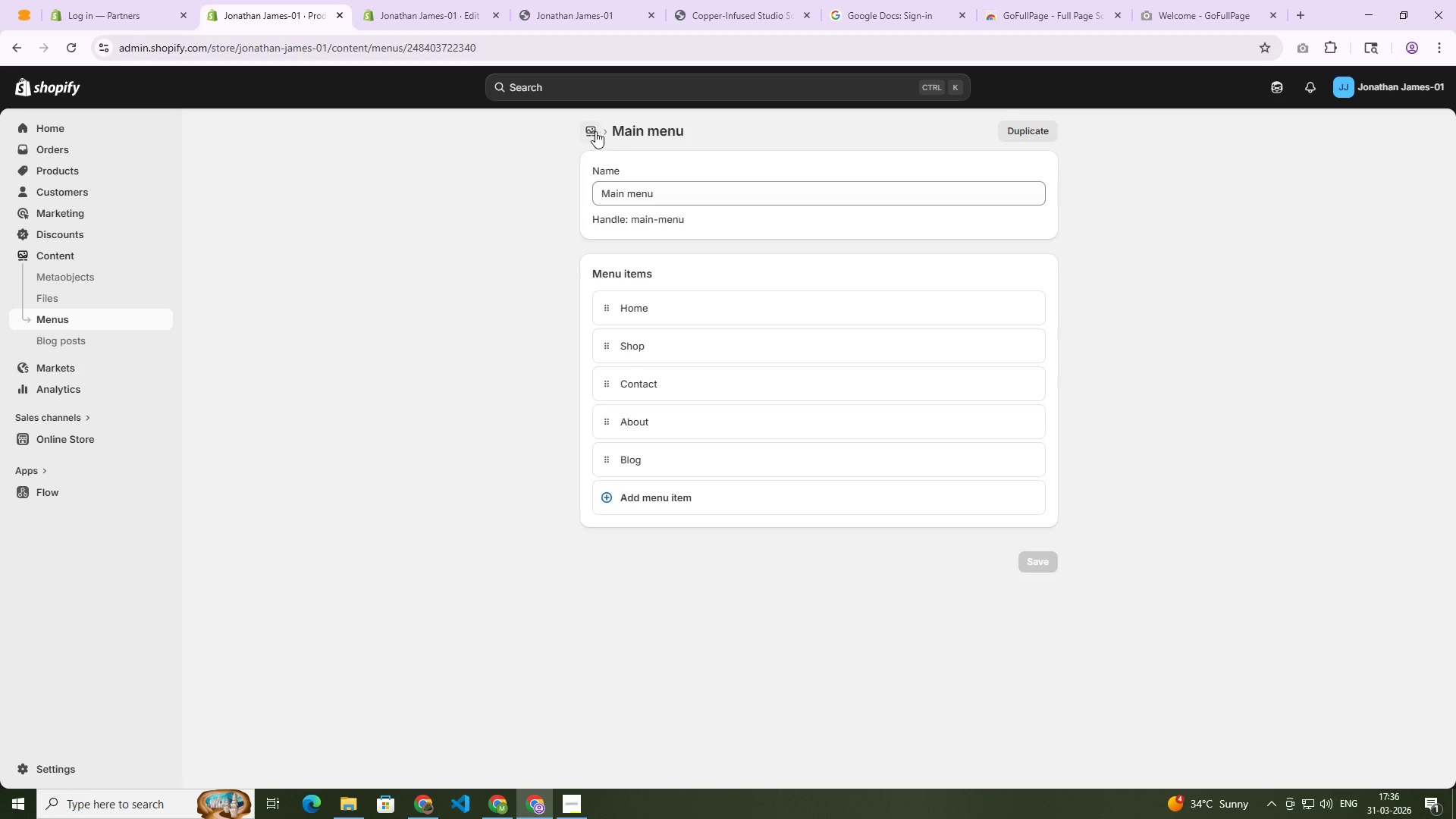 
left_click([594, 130])
 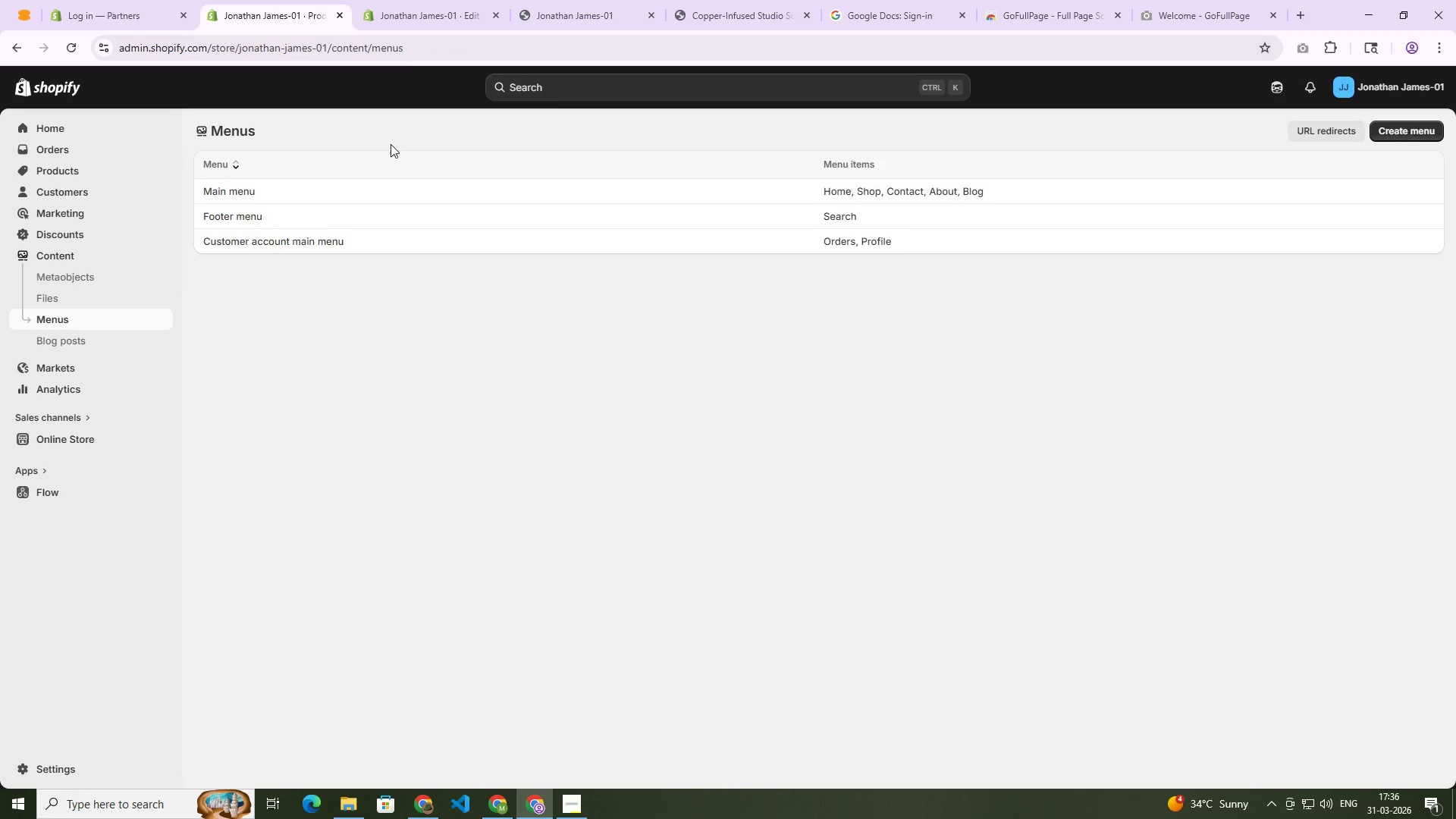 
left_click([437, 7])
 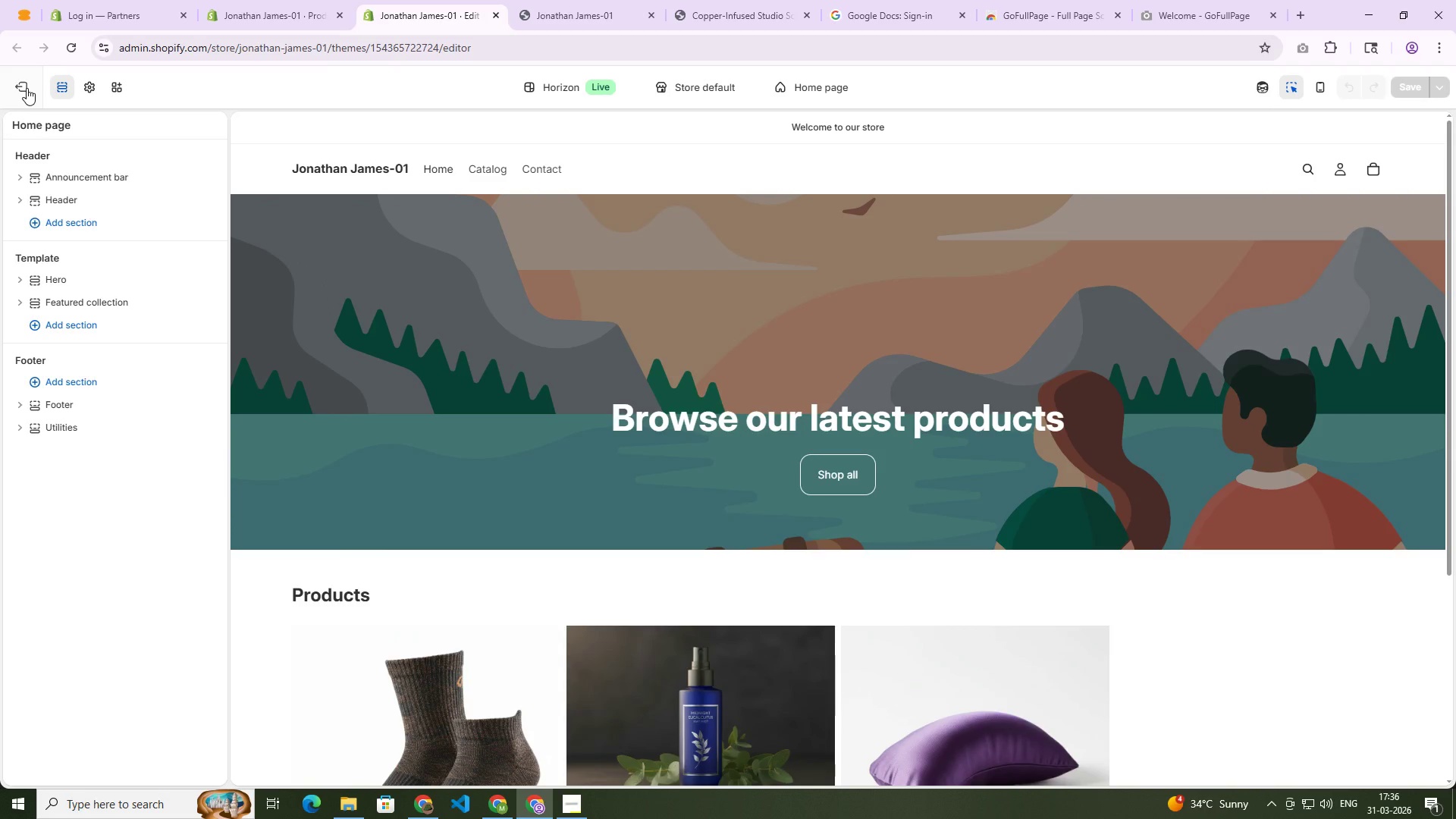 
left_click([25, 86])
 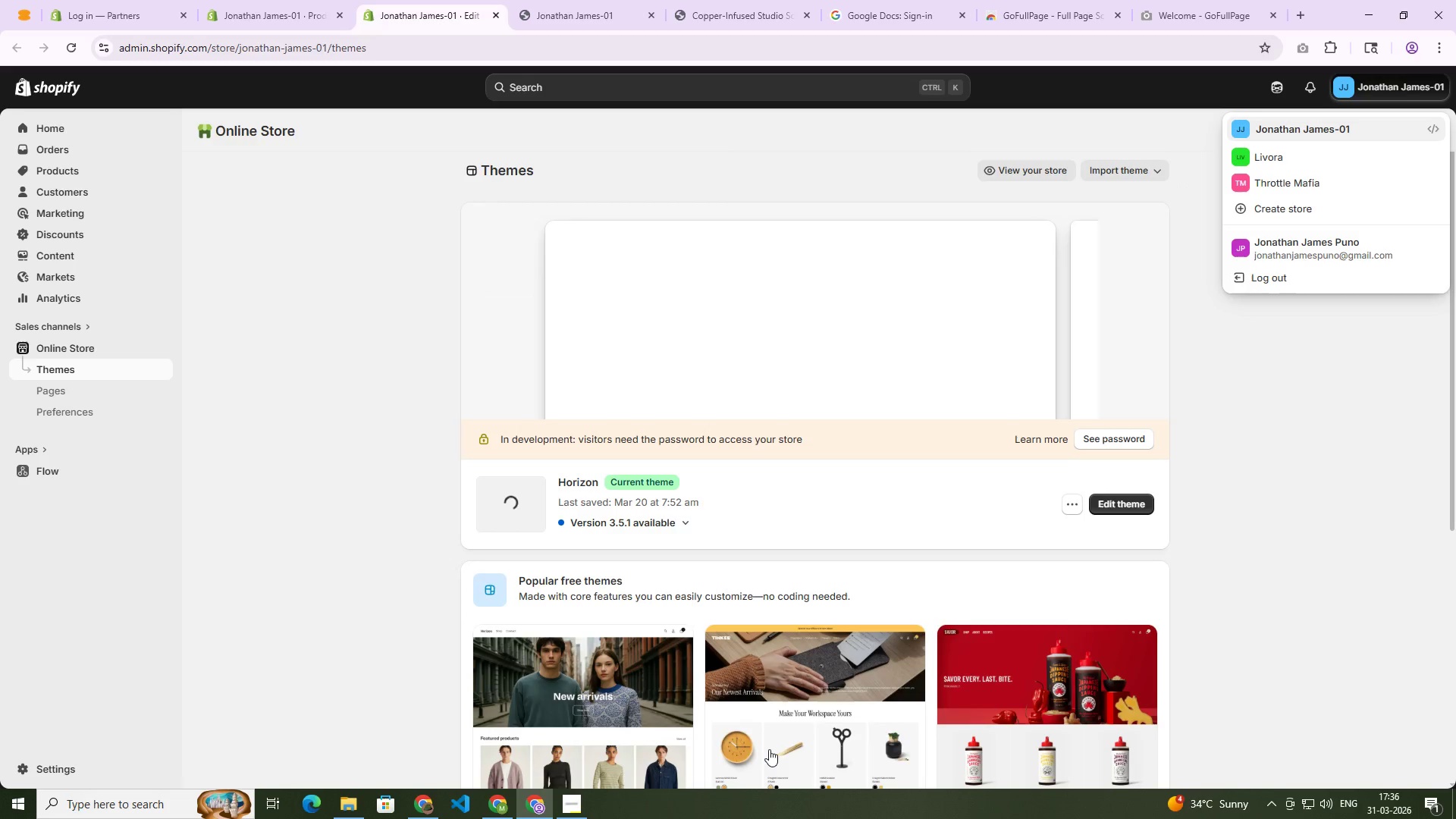 
scroll: coordinate [763, 617], scroll_direction: down, amount: 9.0
 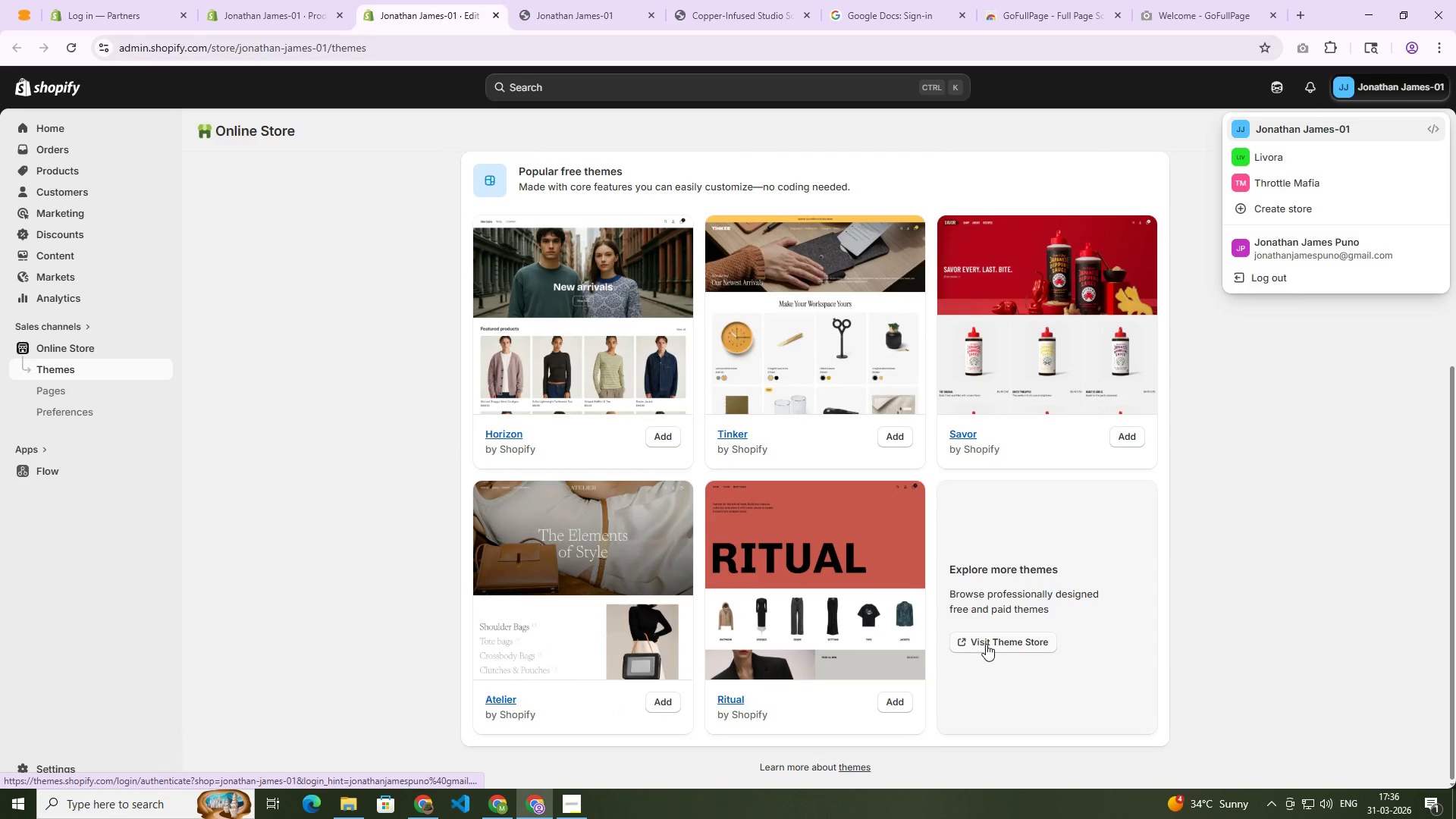 
left_click([988, 639])
 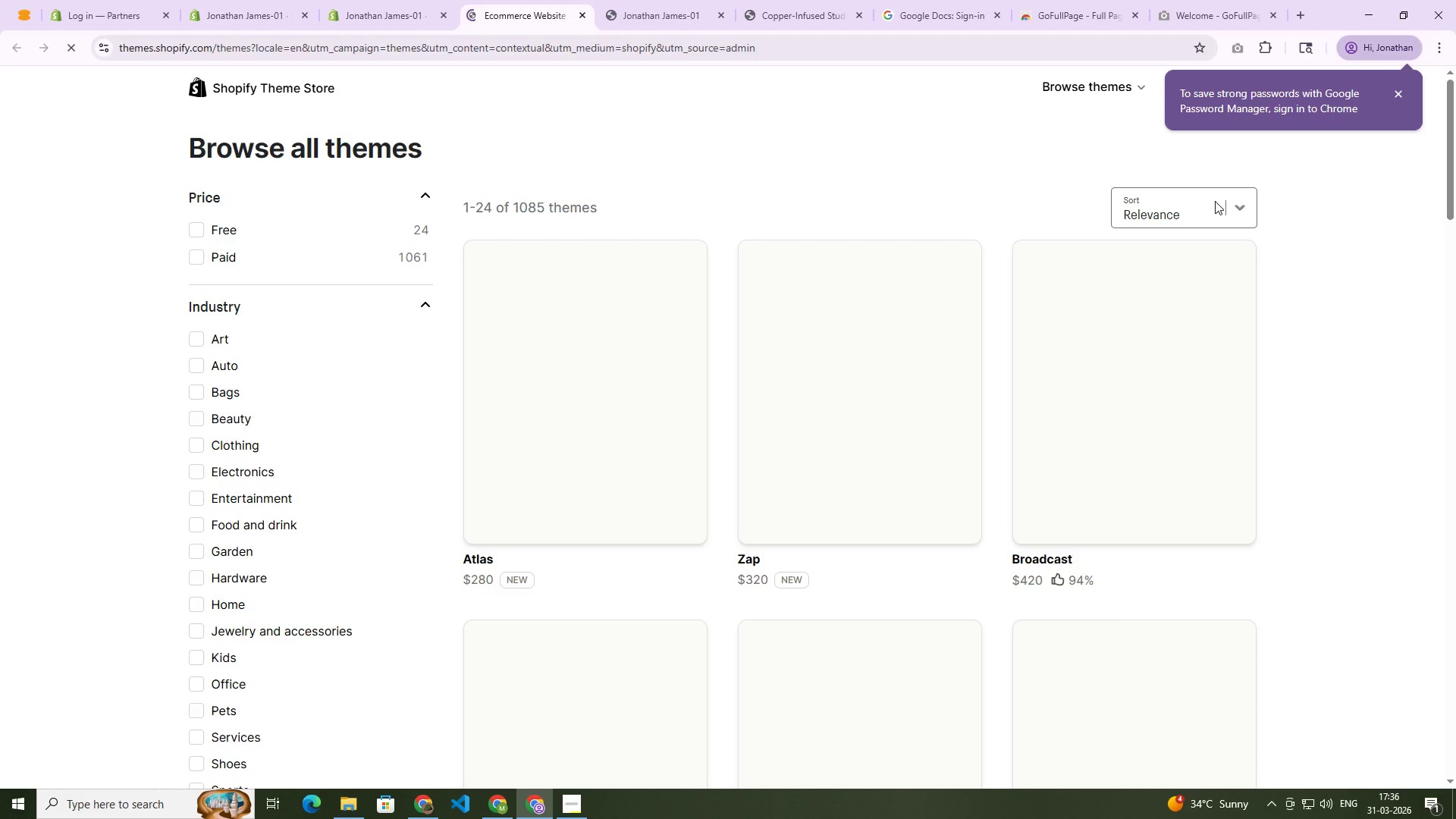 
wait(21.55)
 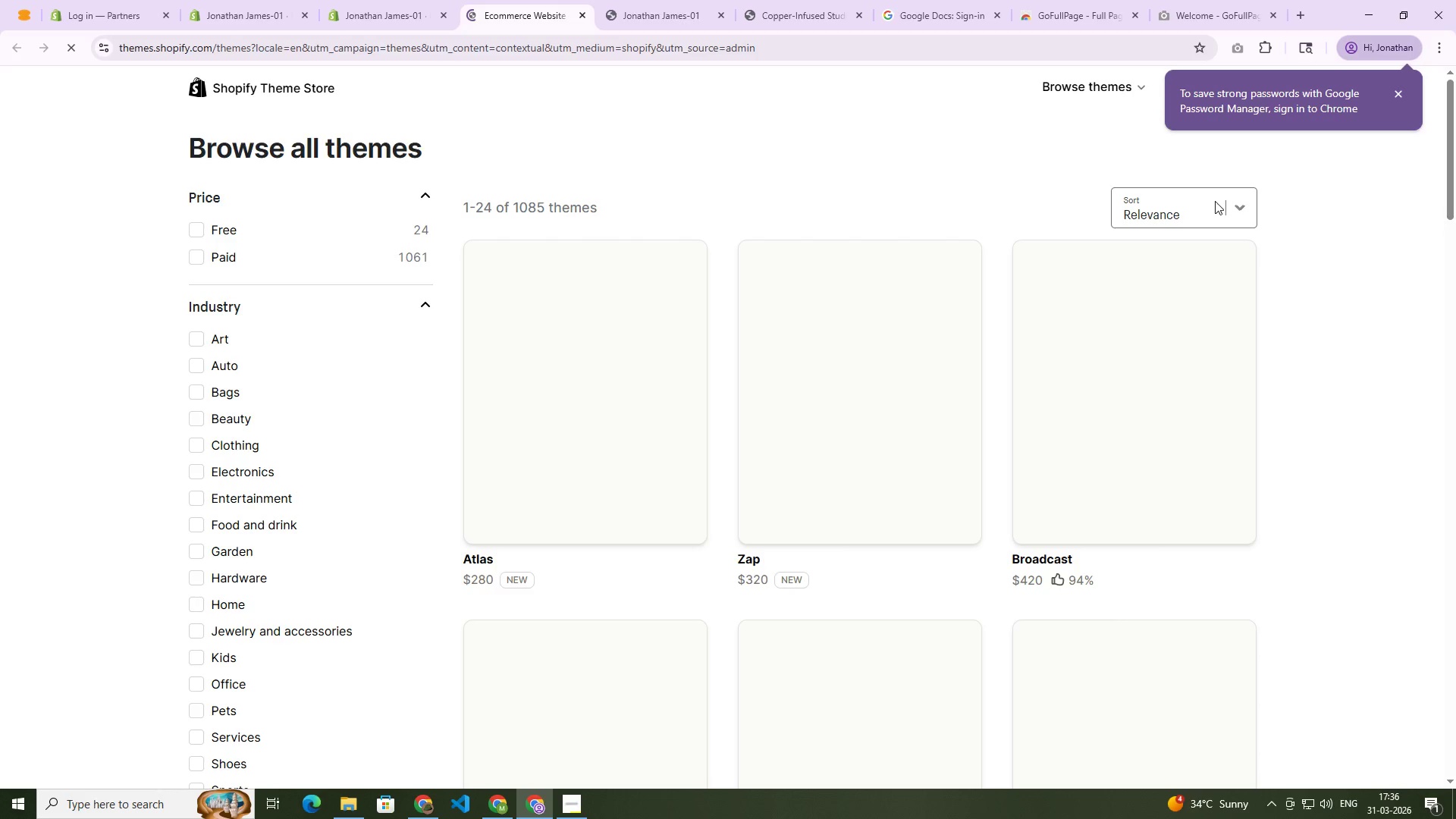 
left_click([268, 231])
 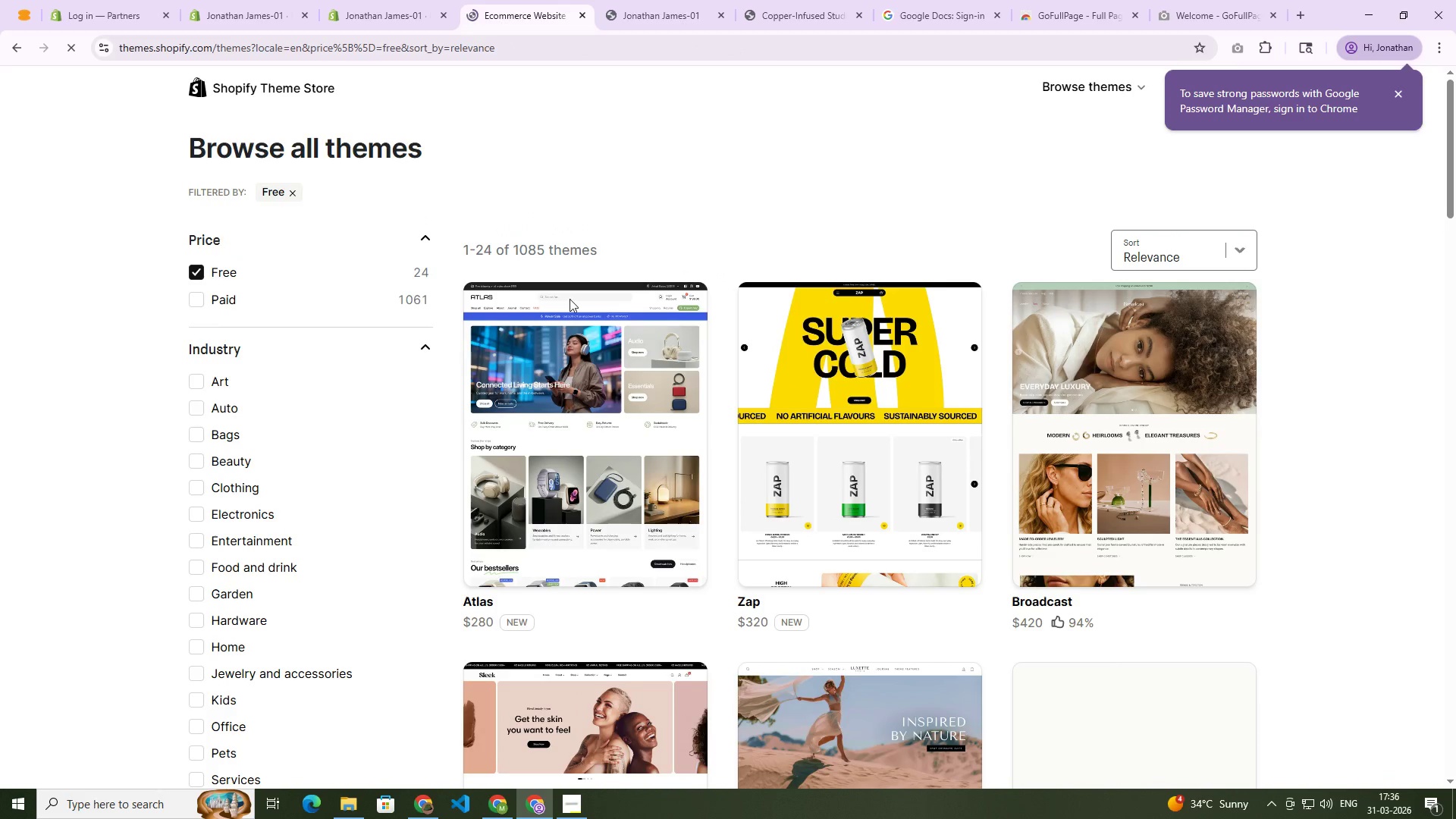 
scroll: coordinate [1027, 274], scroll_direction: up, amount: 8.0
 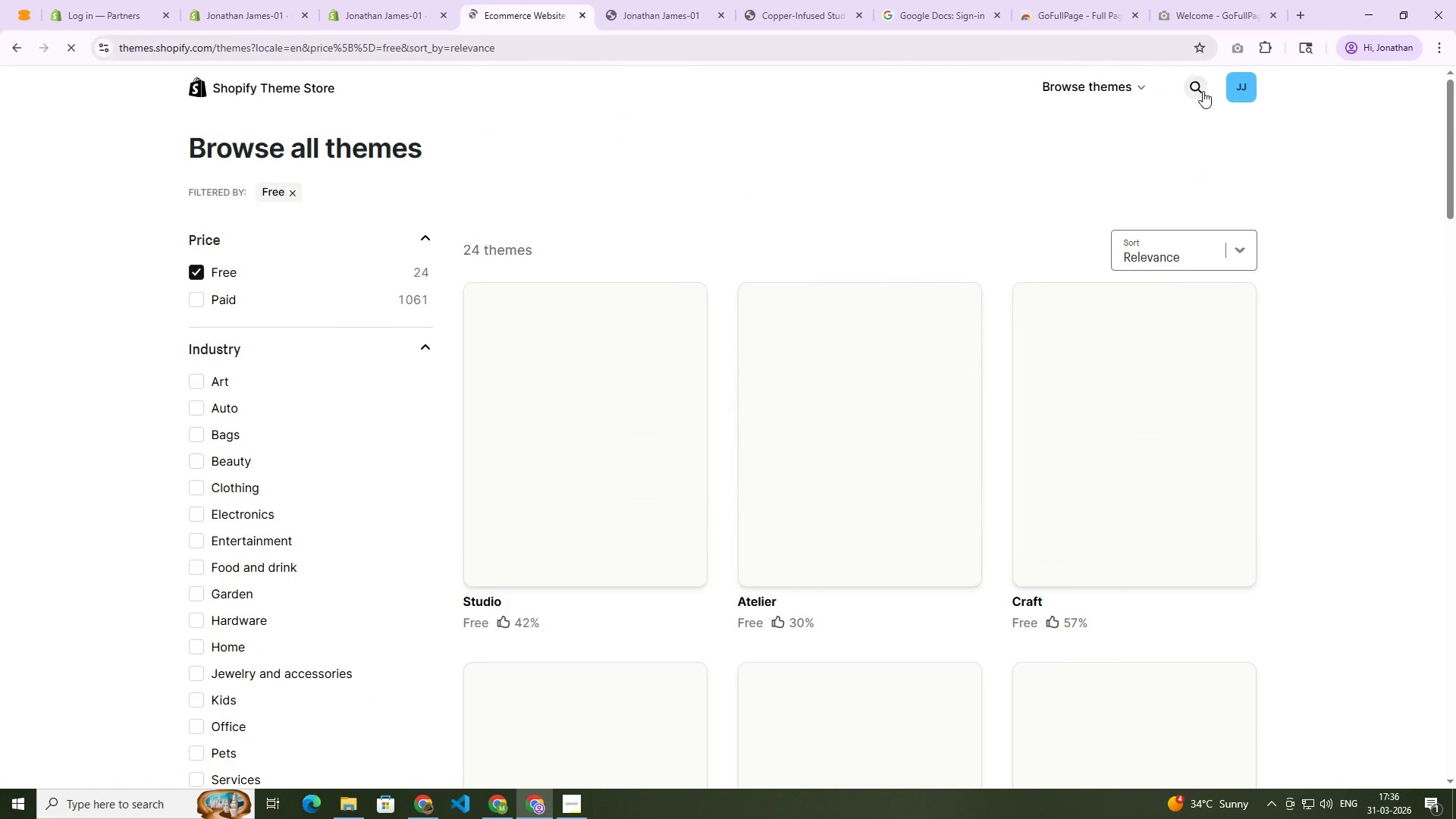 
left_click([1190, 86])
 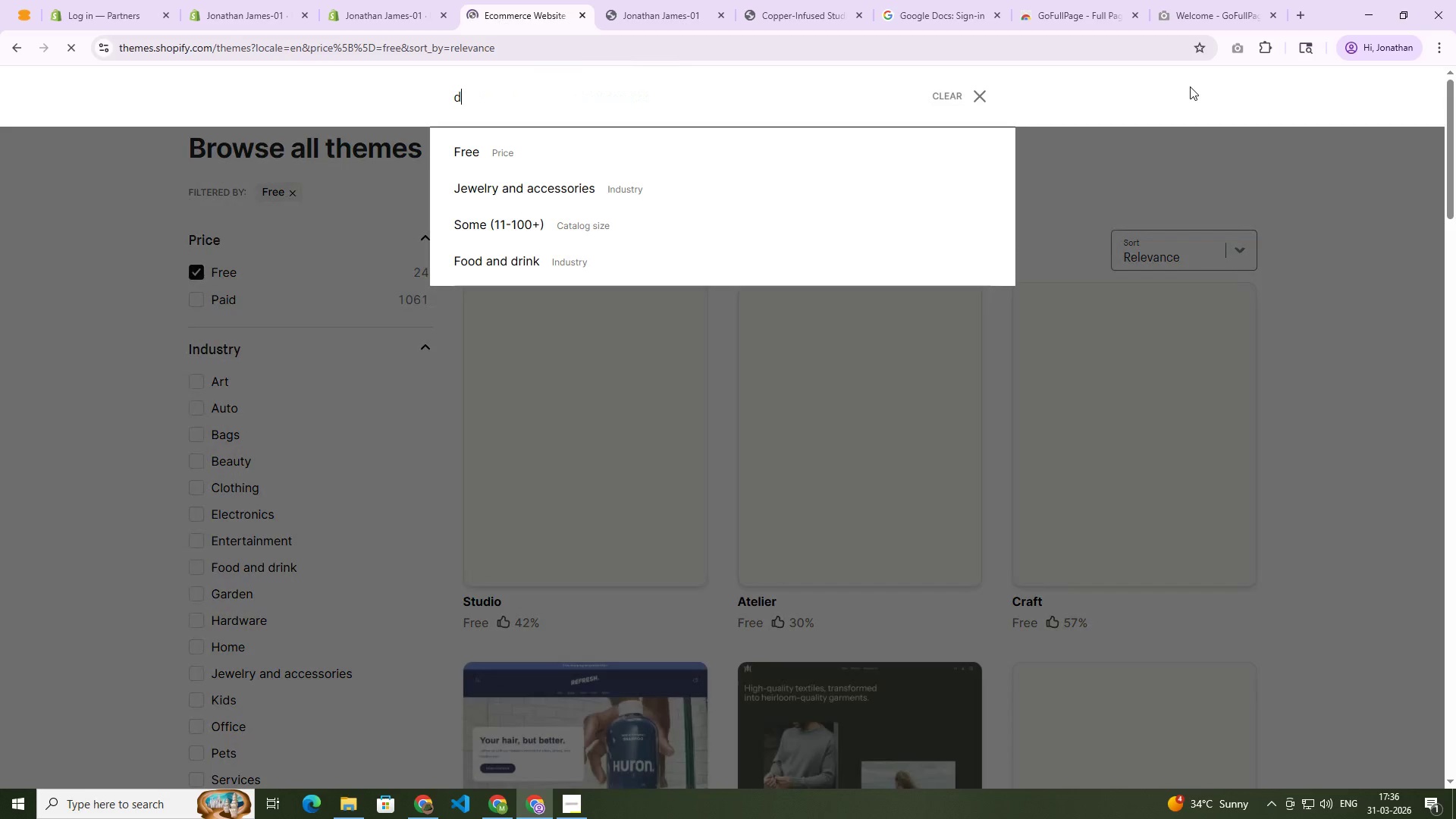 
type(dawn)
 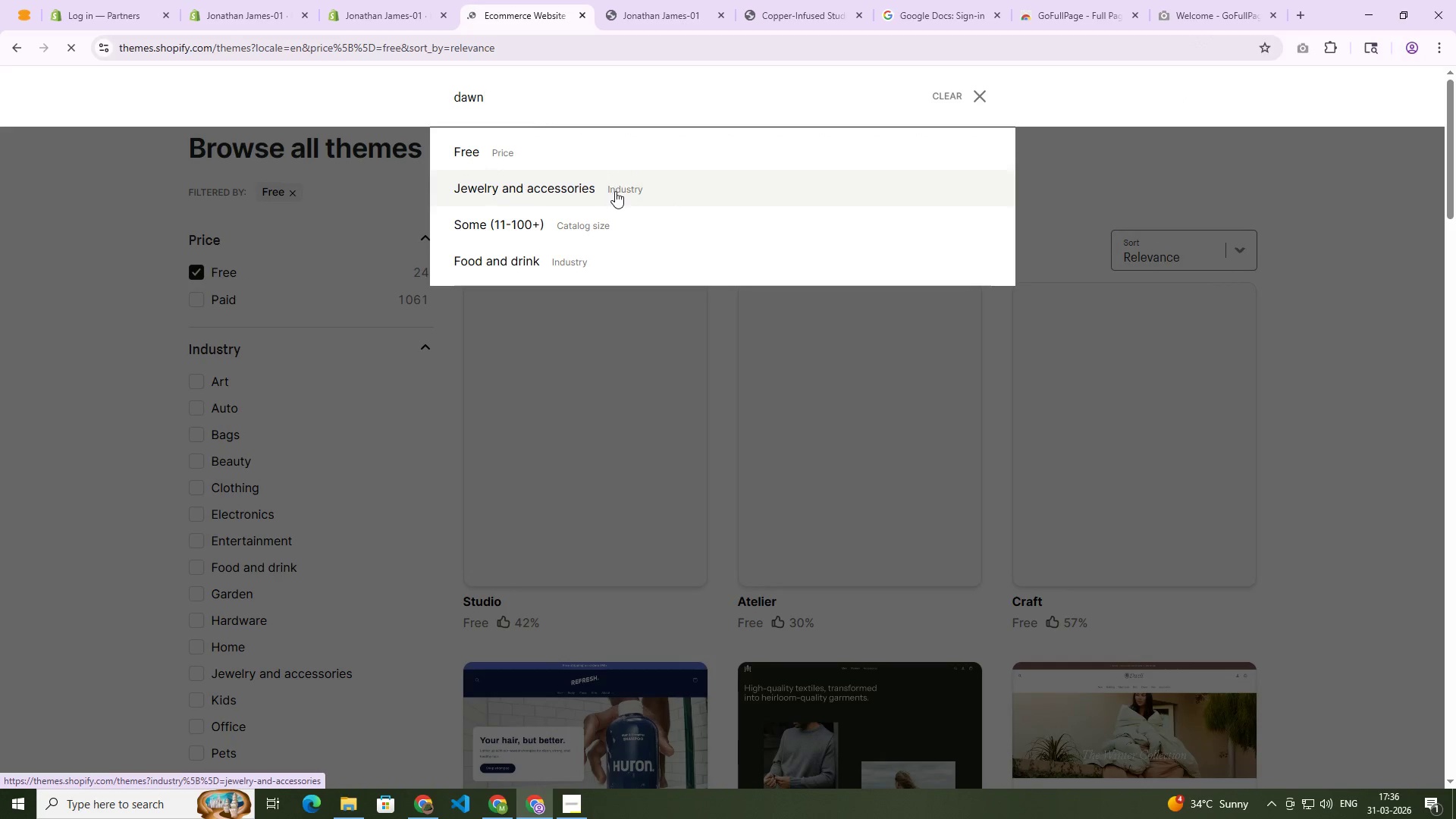 
key(NumpadEnter)
 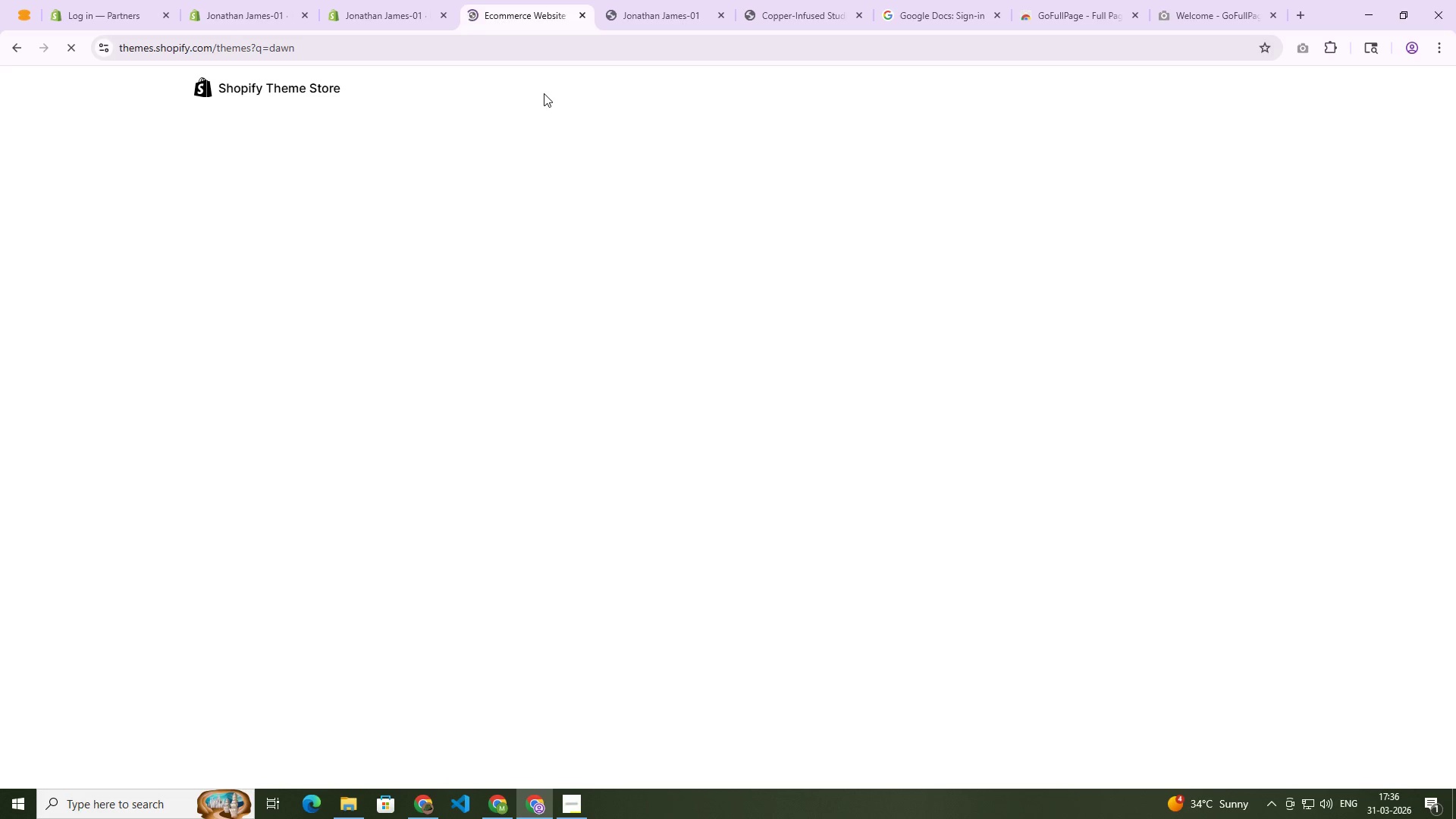 
wait(9.09)
 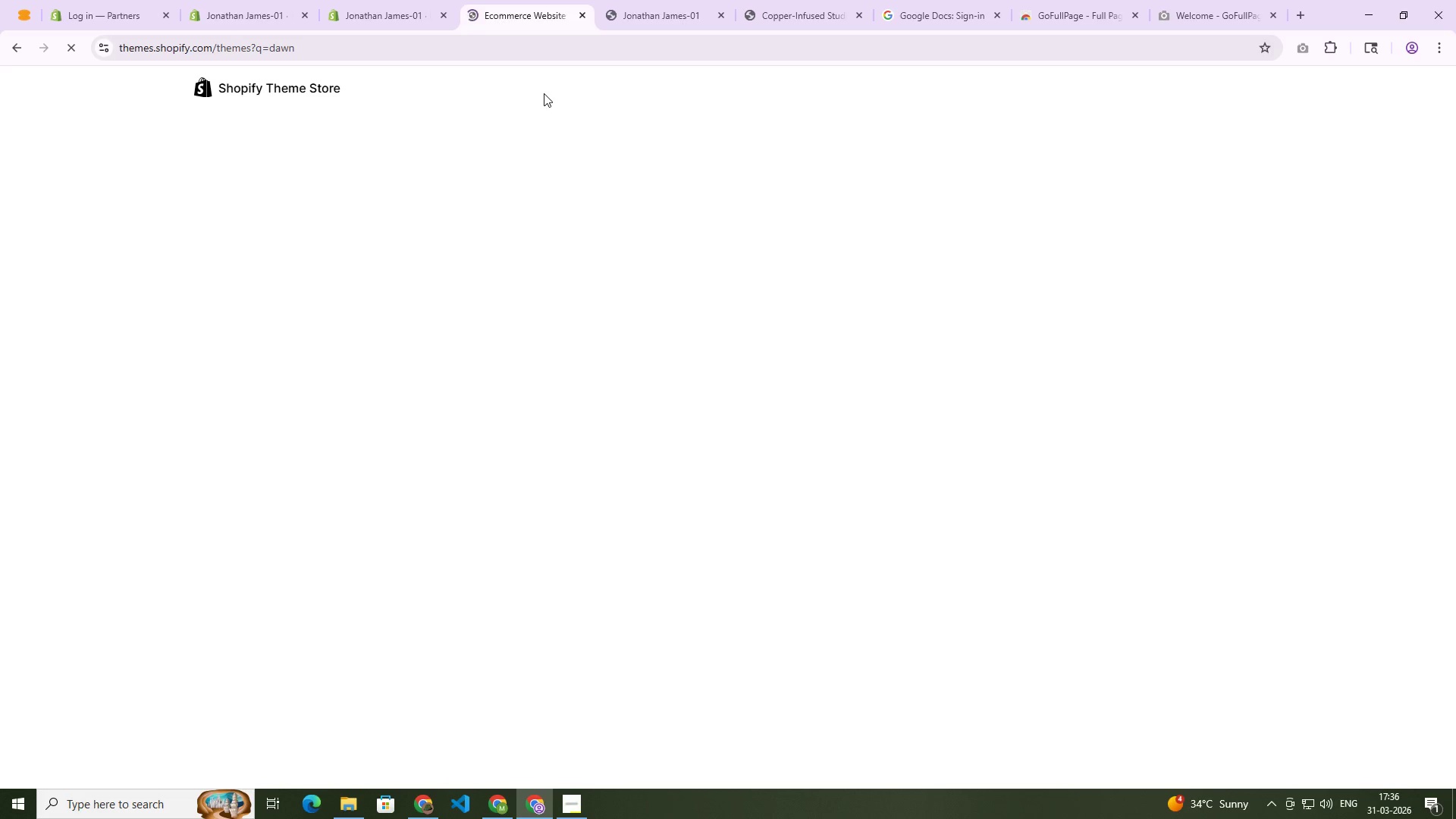 
scroll: coordinate [736, 406], scroll_direction: down, amount: 24.0
 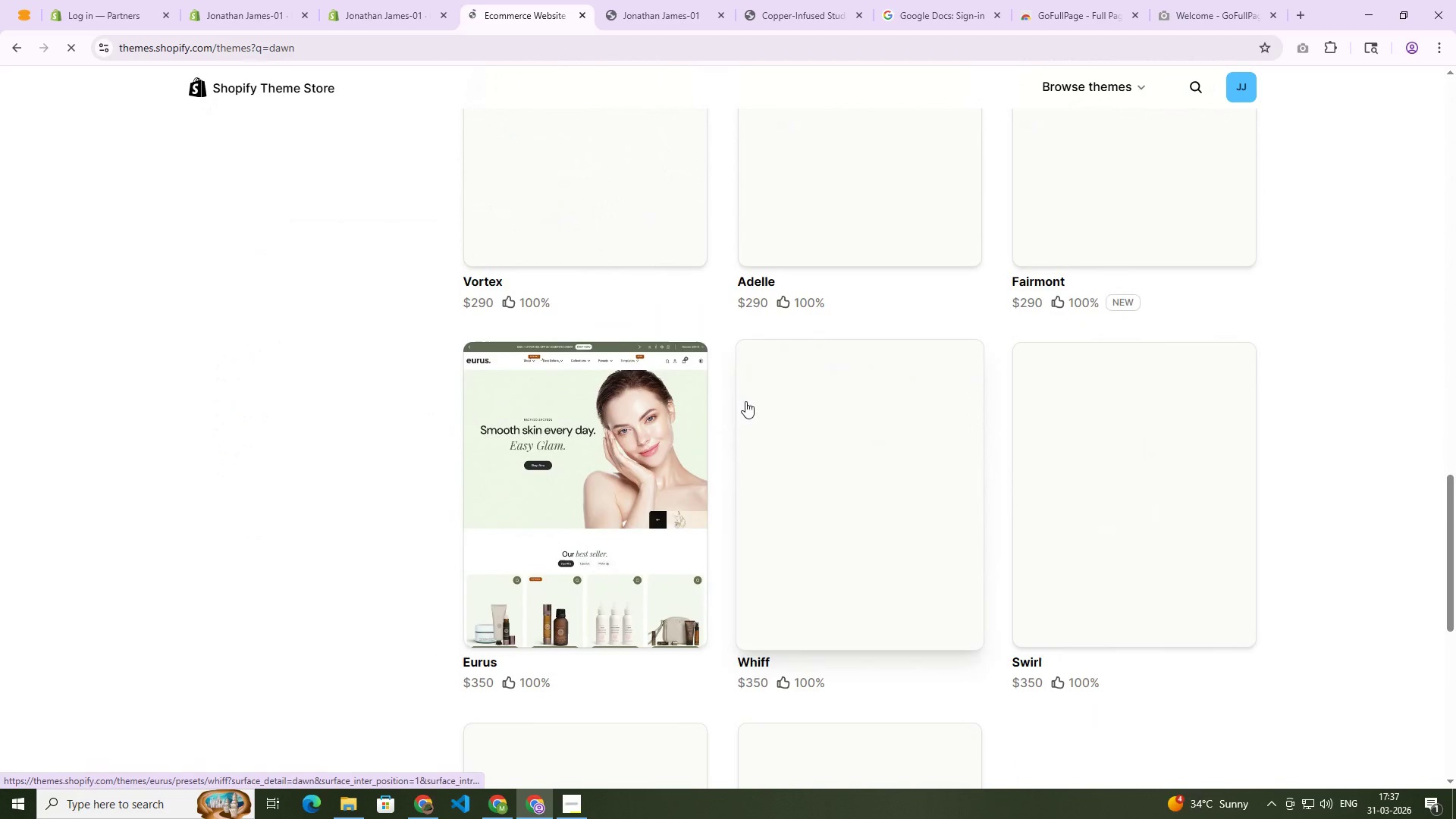 
scroll: coordinate [745, 400], scroll_direction: up, amount: 34.0
 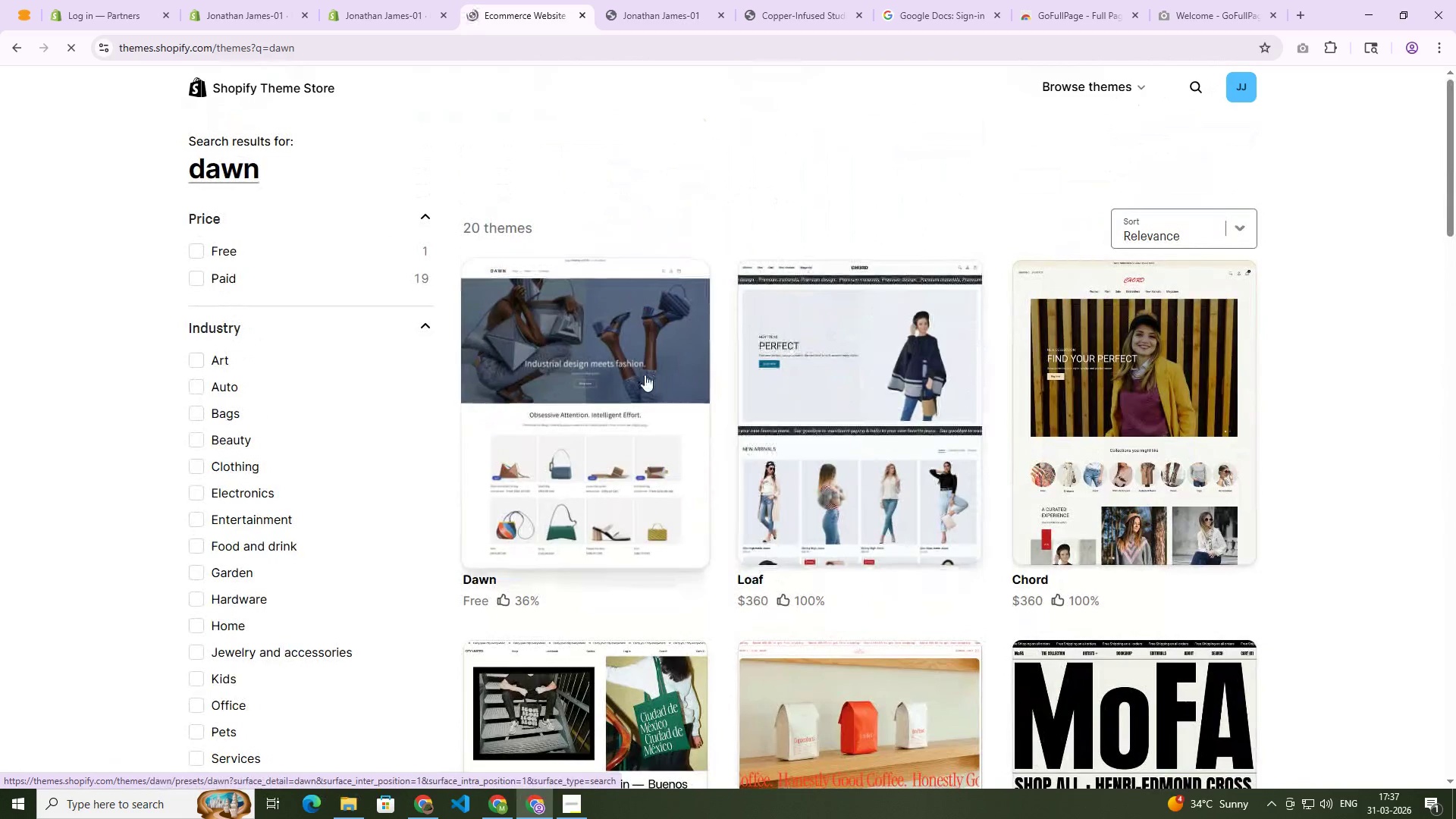 
left_click([645, 375])
 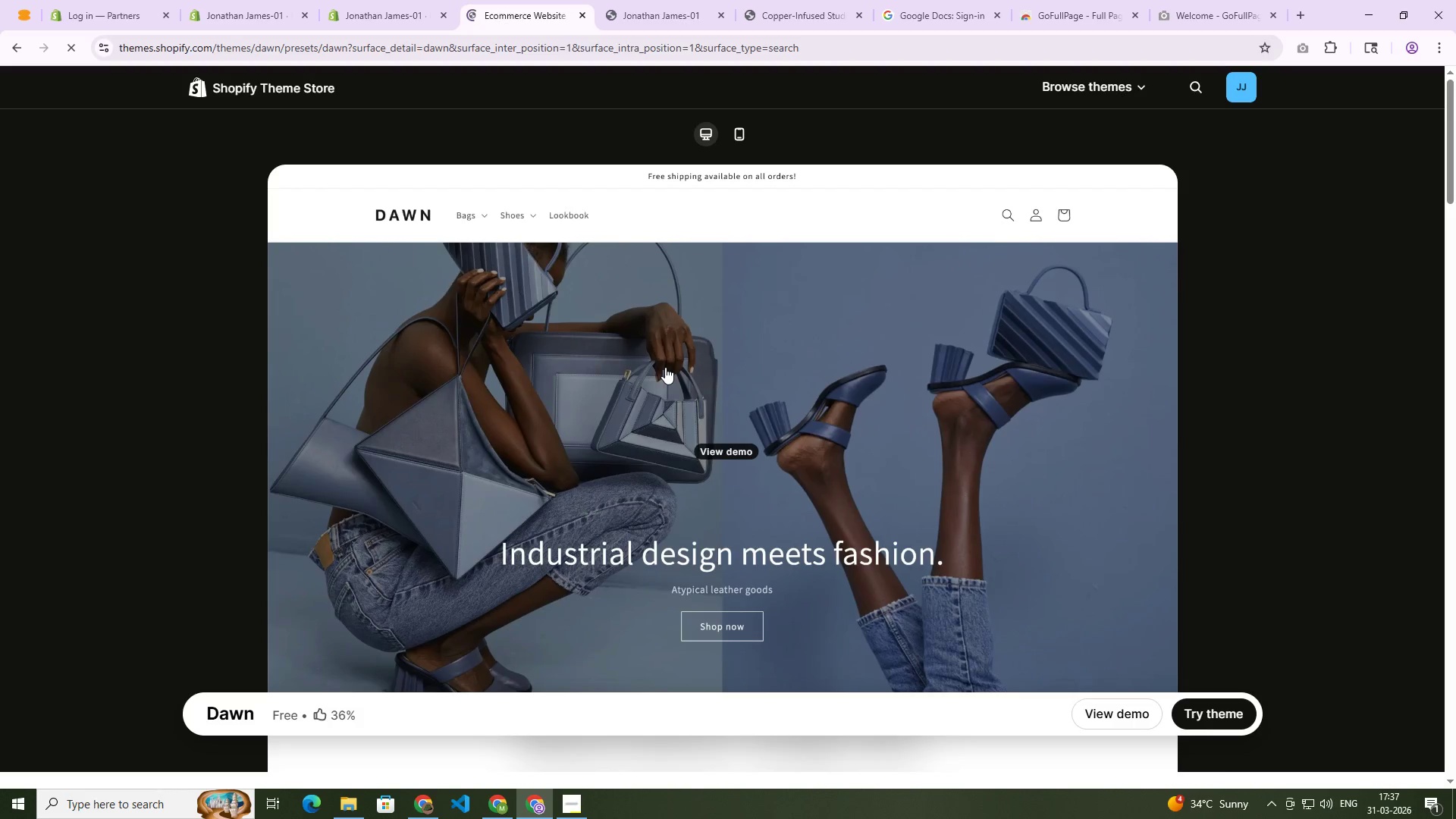 
wait(36.83)
 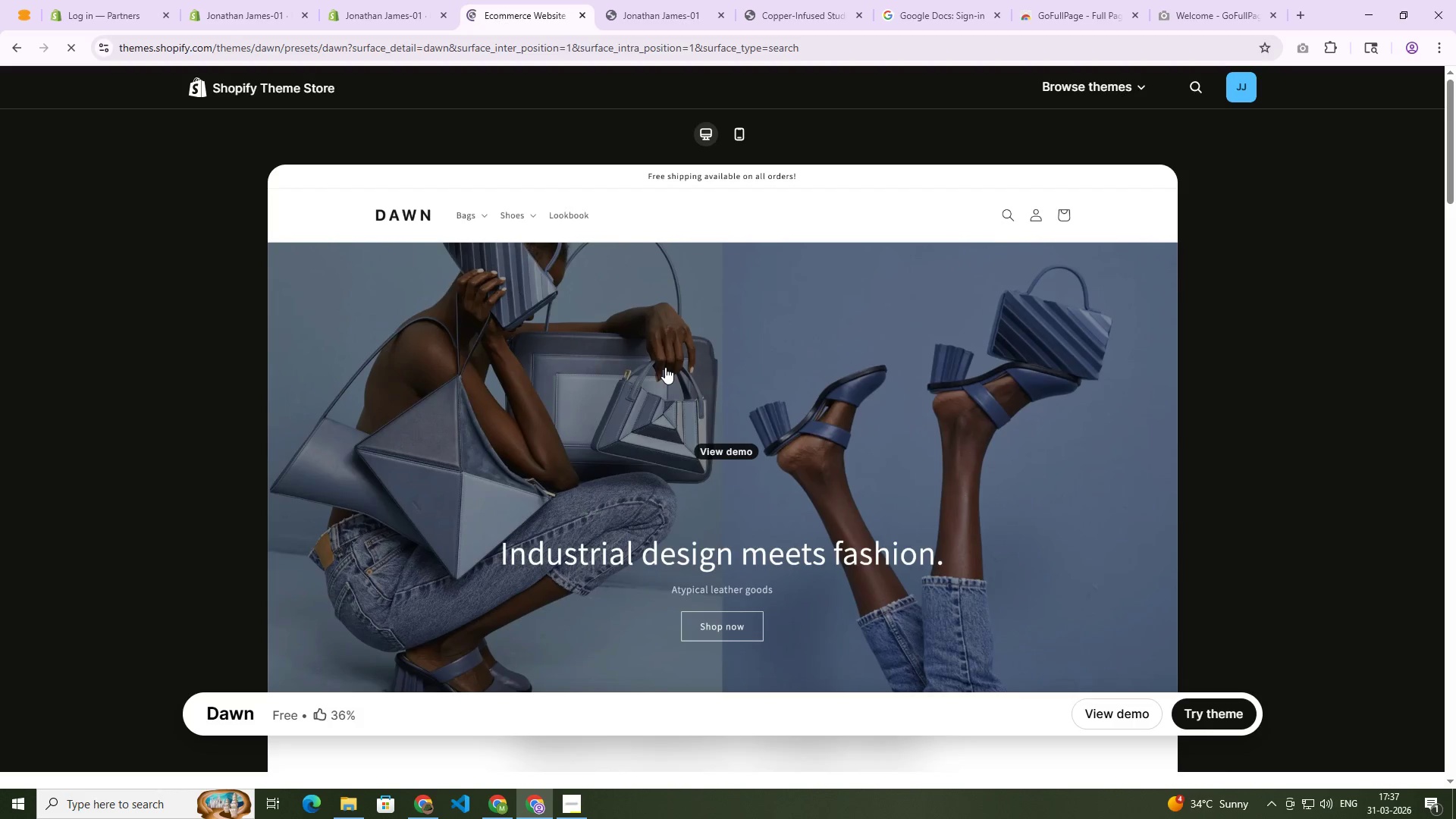 
left_click([1225, 707])
 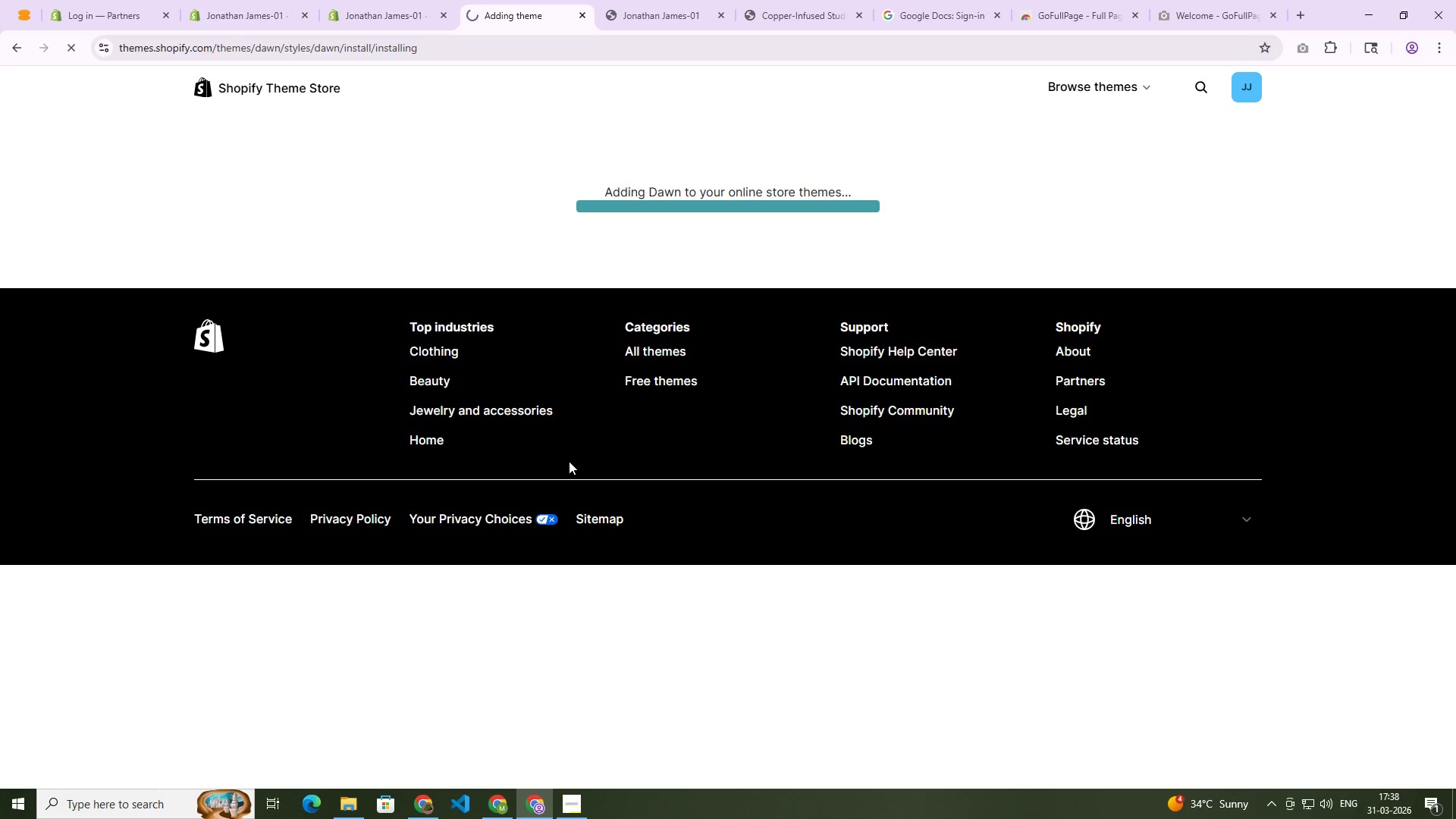 
wait(34.2)
 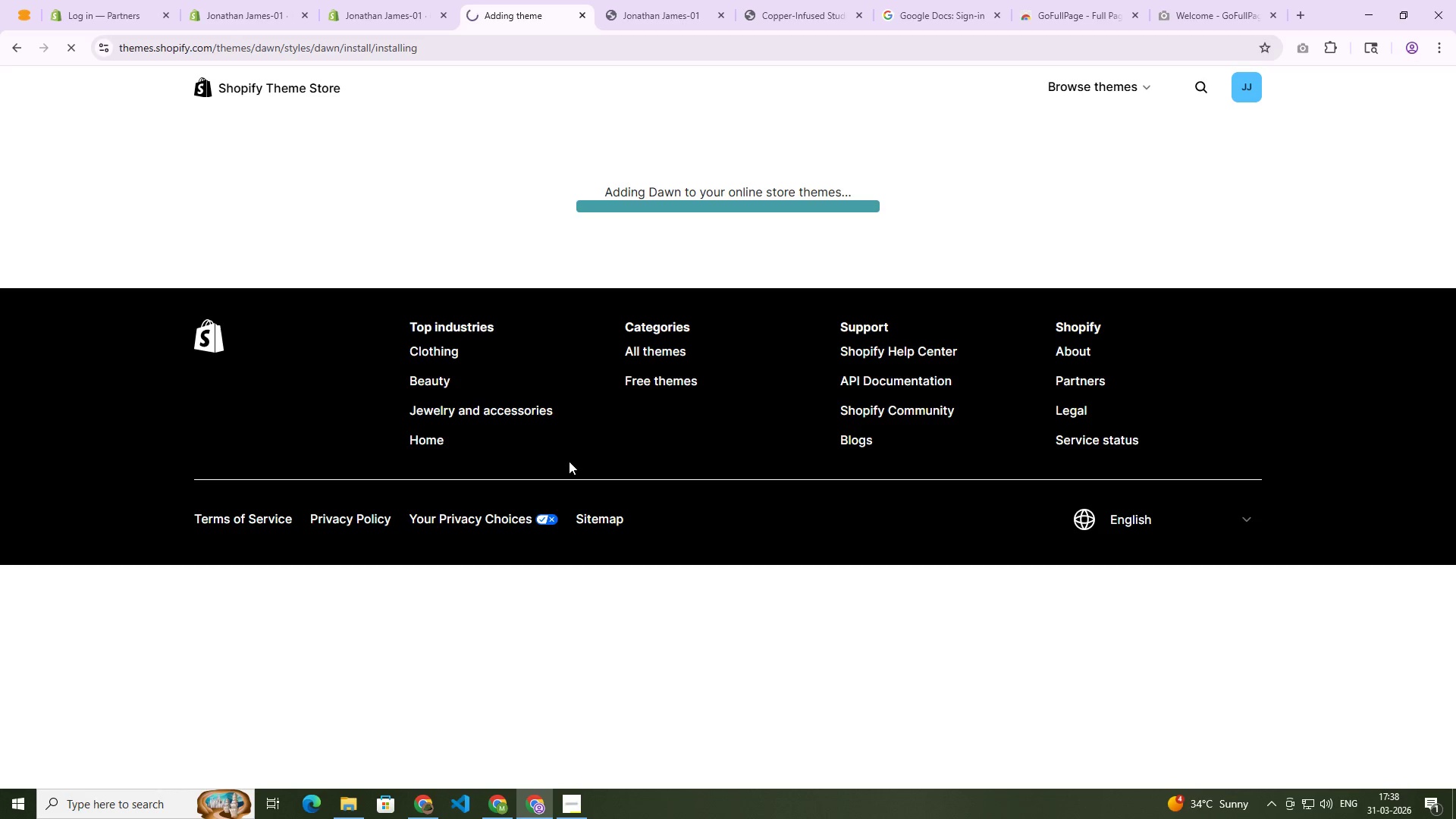 
scroll: coordinate [924, 354], scroll_direction: none, amount: 0.0
 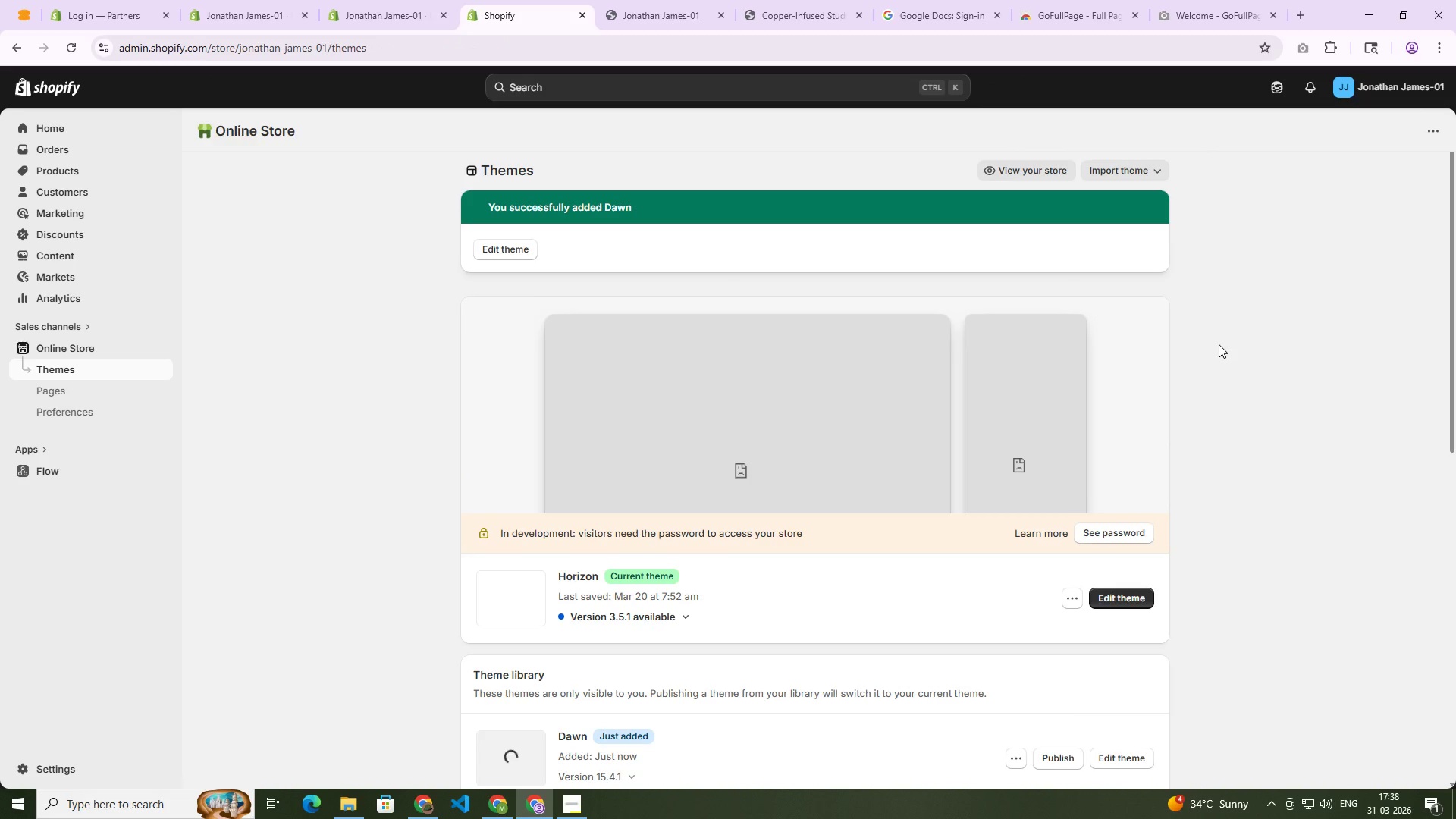 
wait(29.06)
 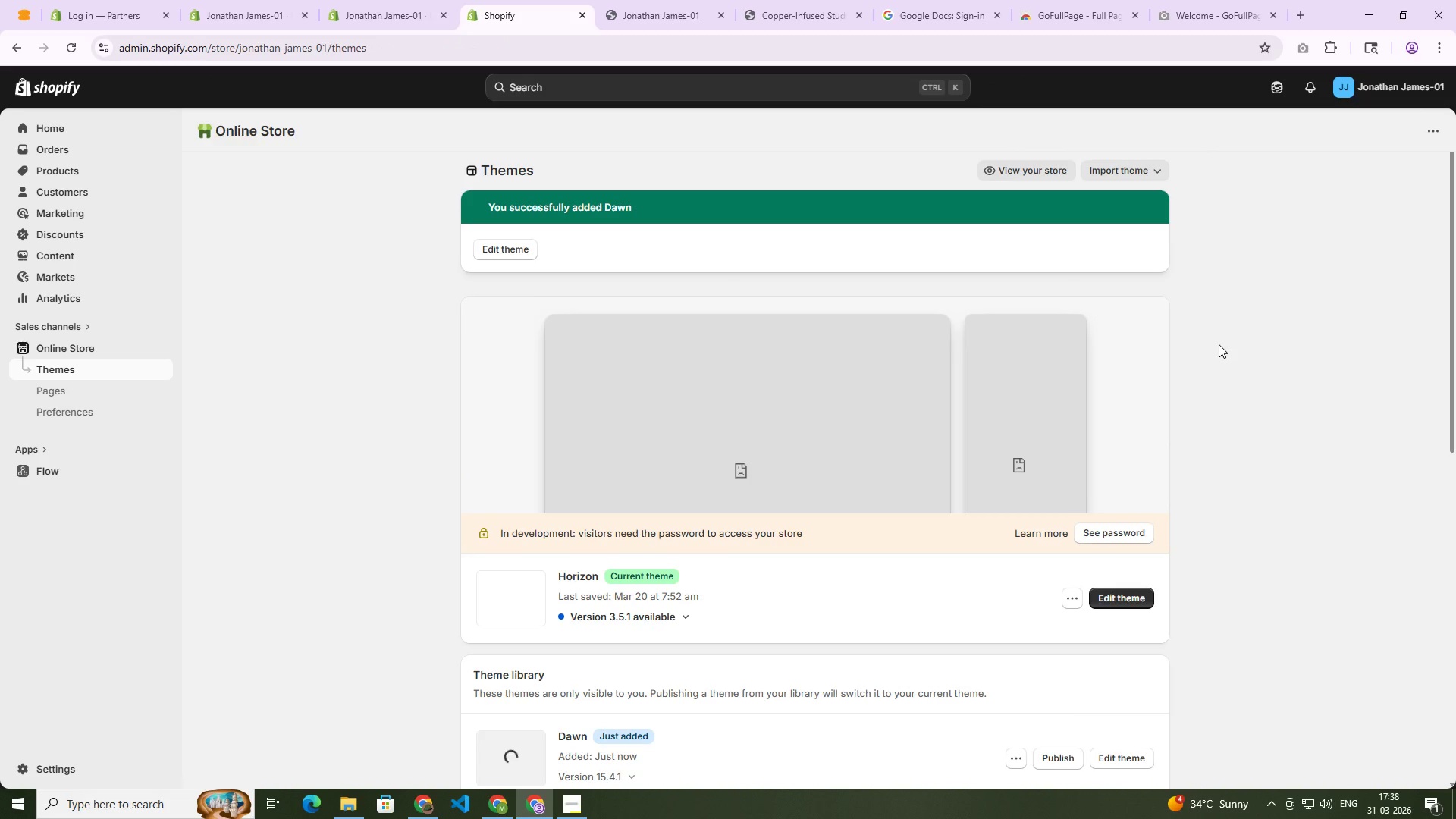 
scroll: coordinate [942, 645], scroll_direction: down, amount: 1.0
 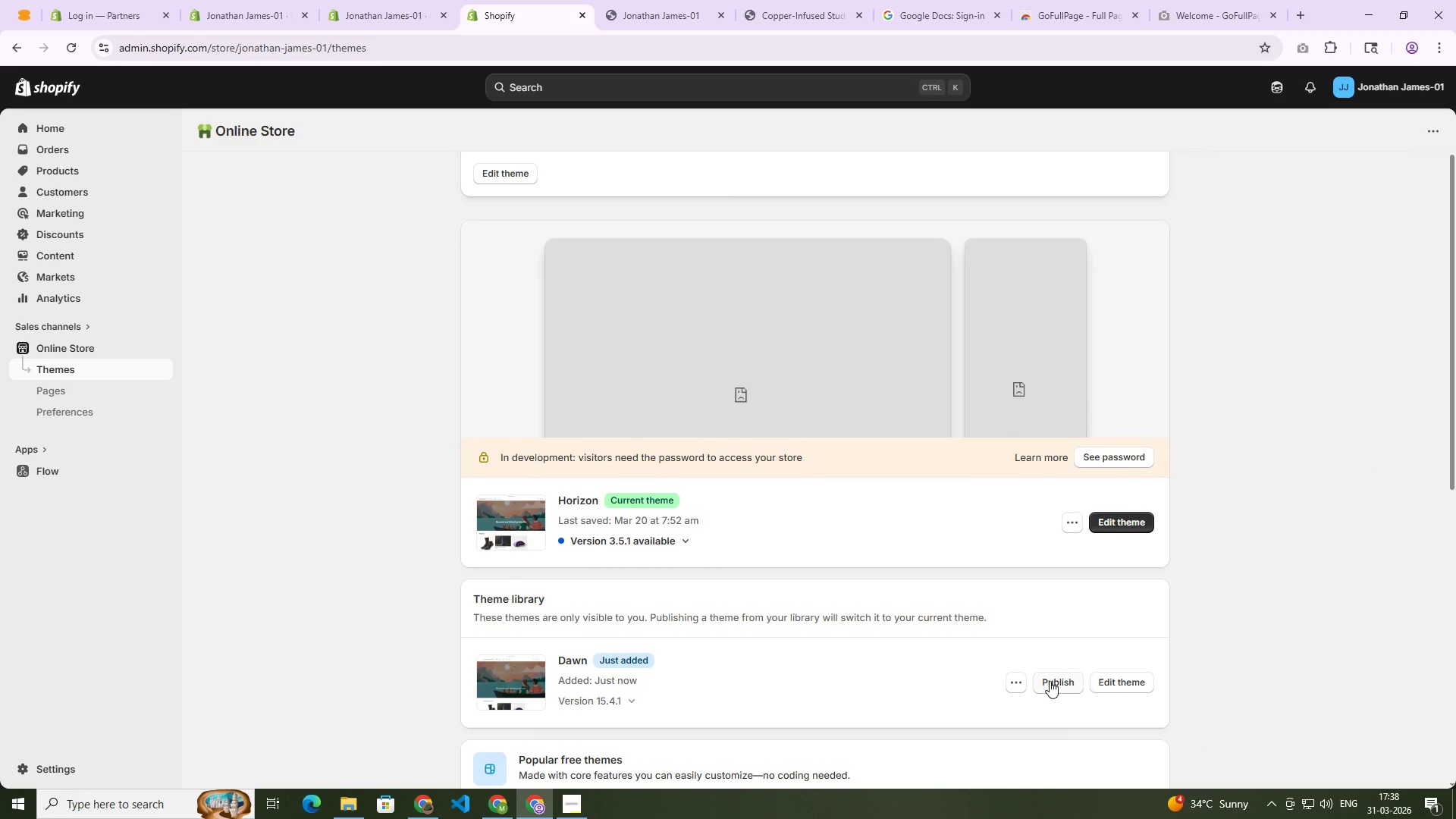 
left_click([1050, 681])
 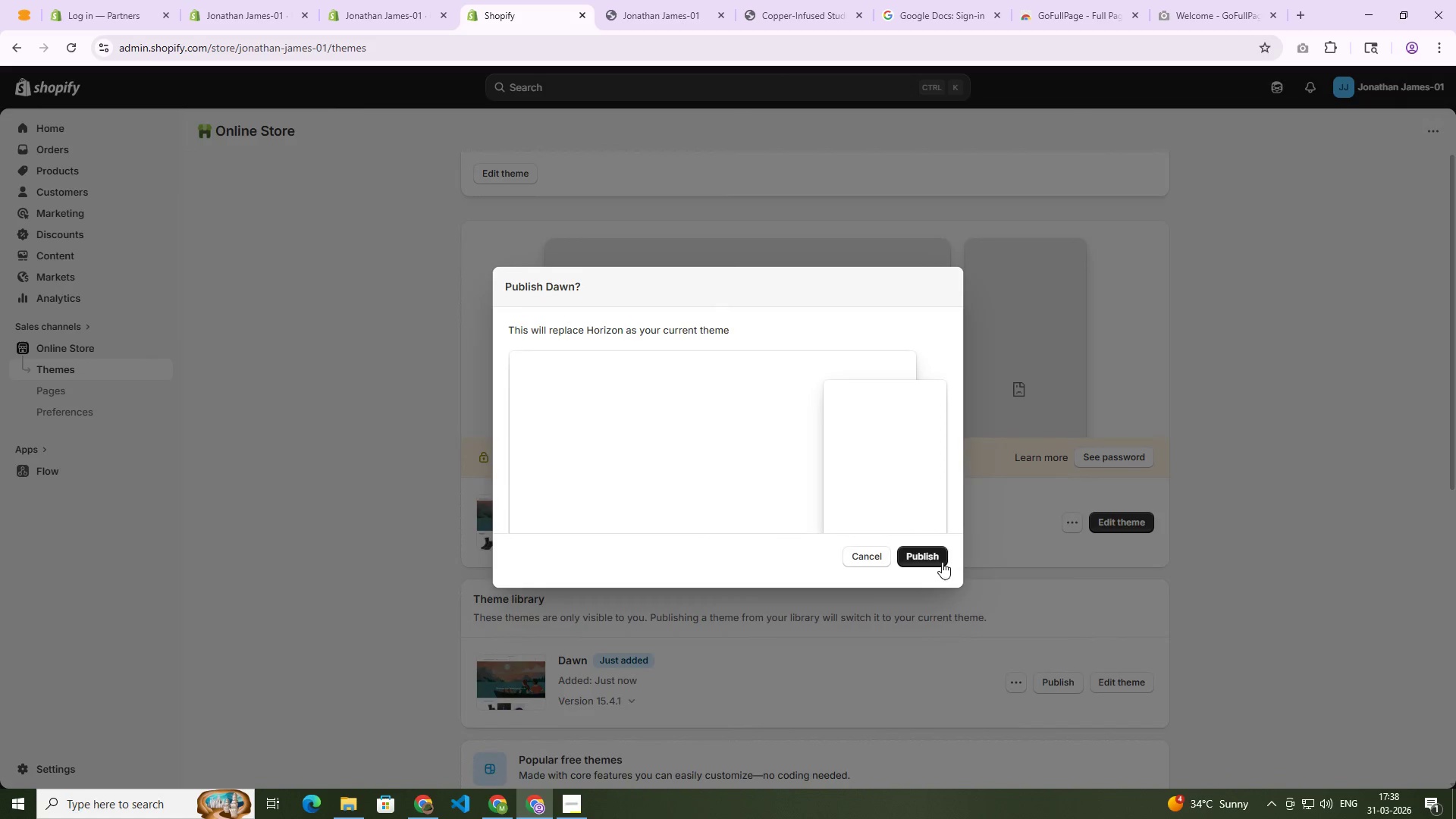 
left_click([930, 555])
 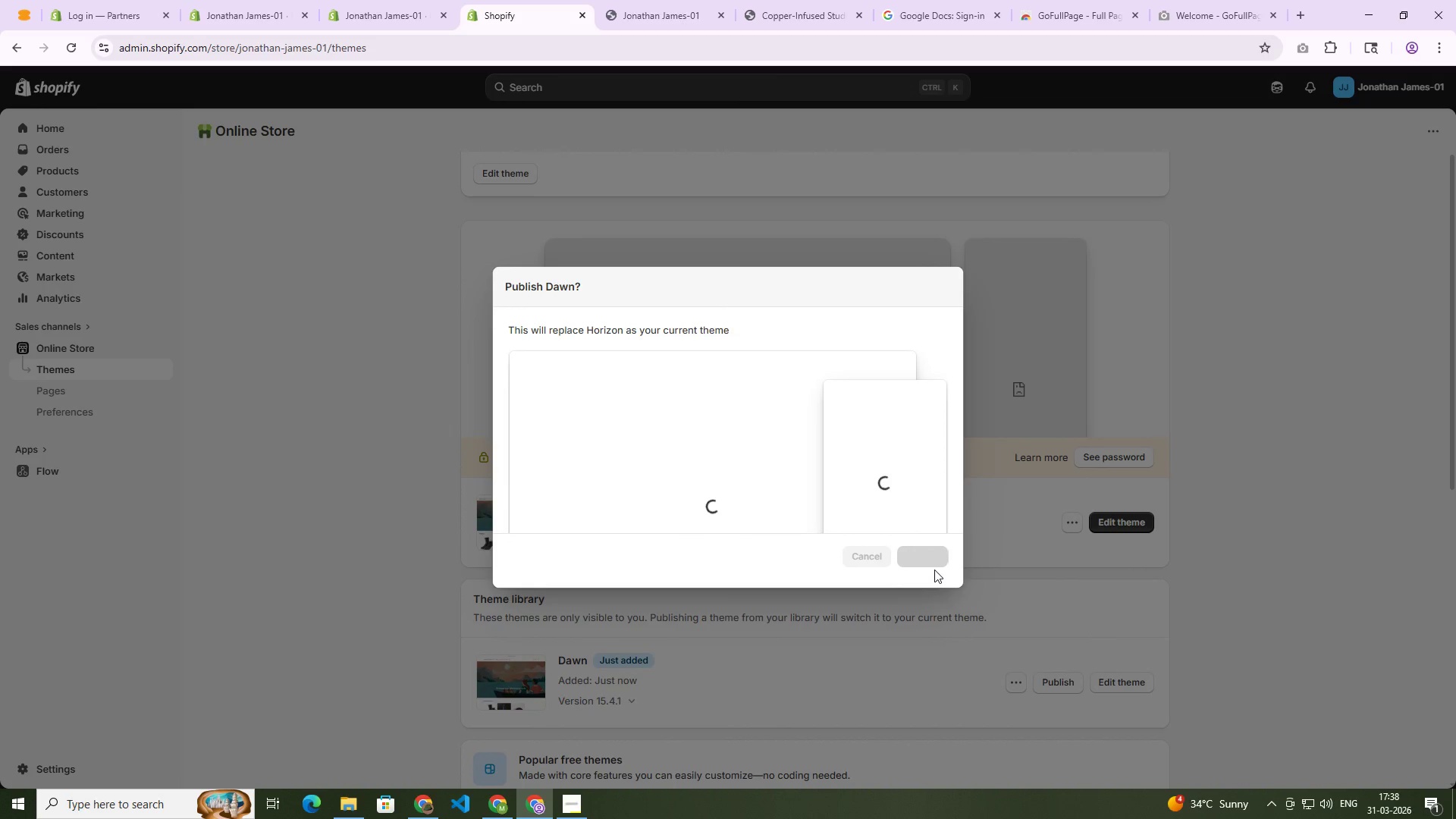 
mouse_move([915, 579])
 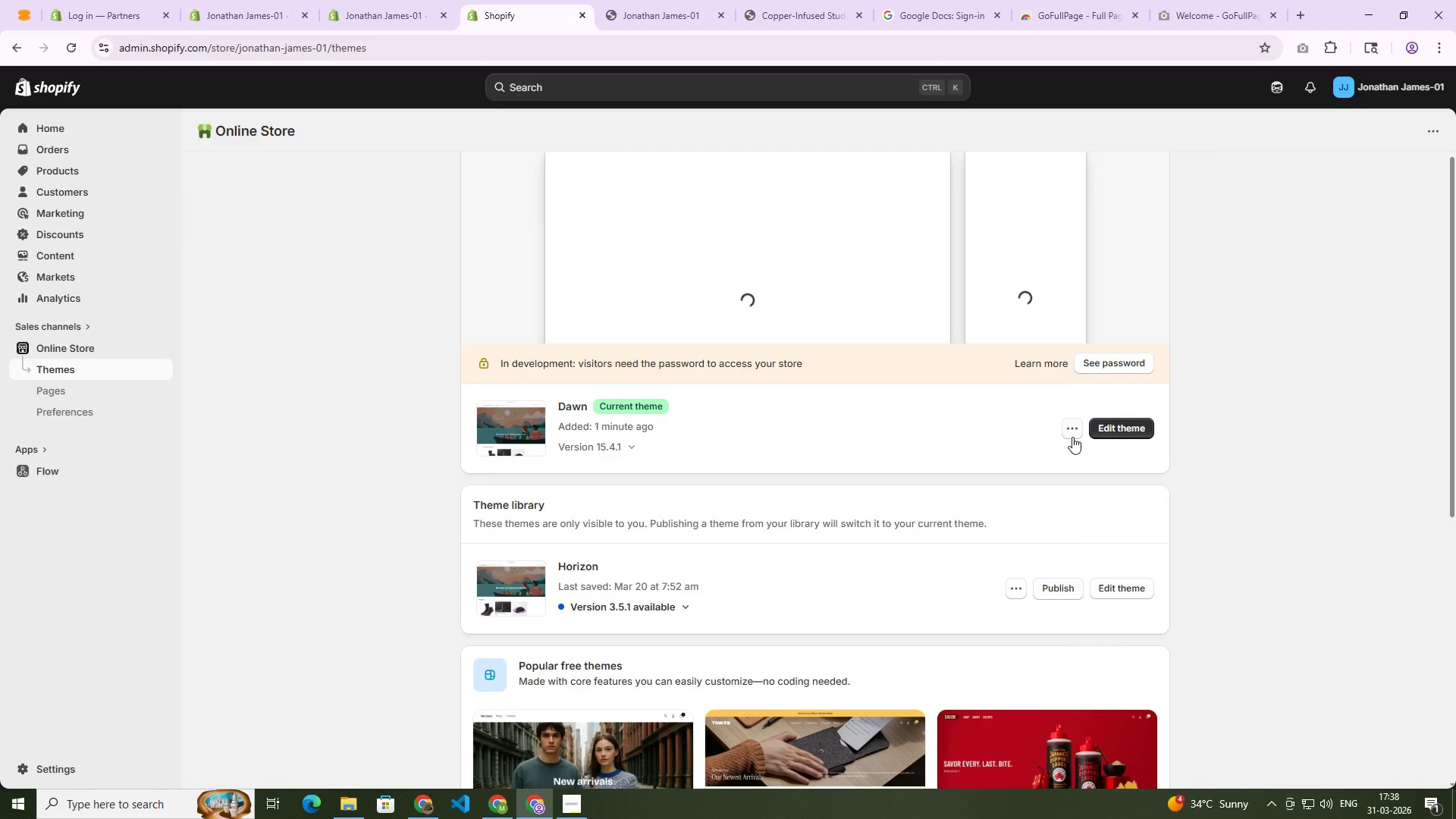 
left_click([1119, 434])
 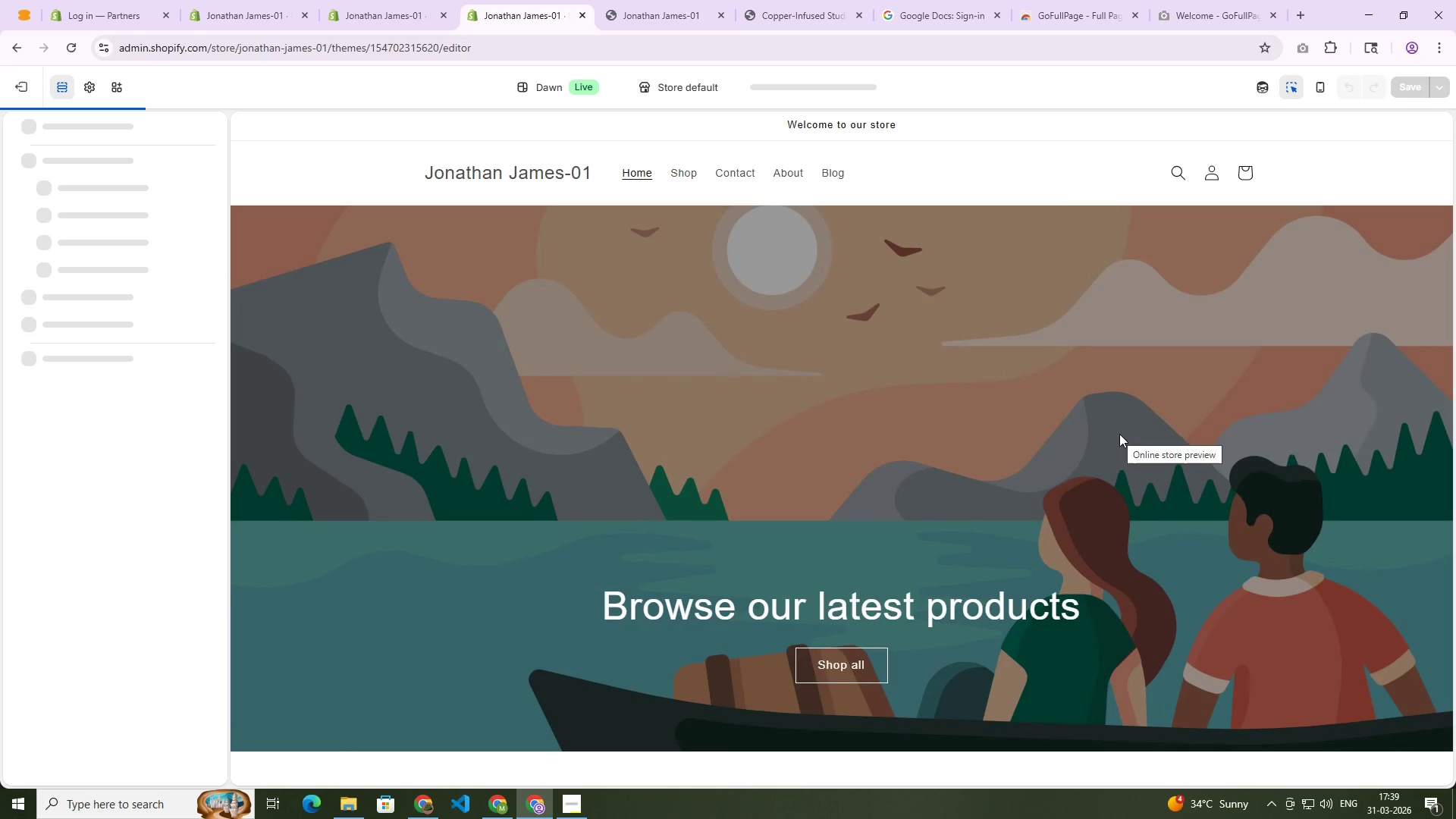 
wait(40.89)
 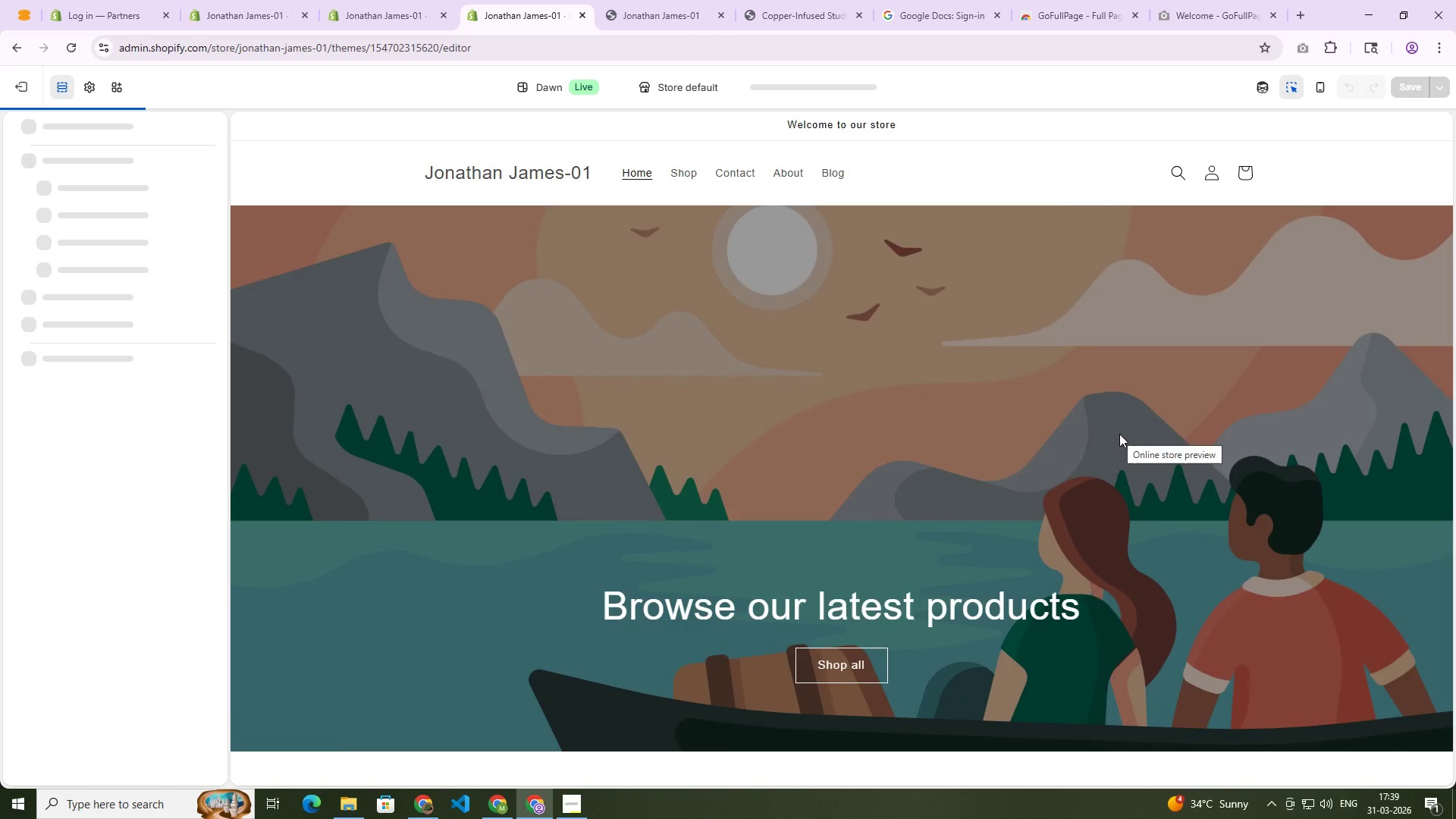 
scroll: coordinate [331, 230], scroll_direction: up, amount: 8.0
 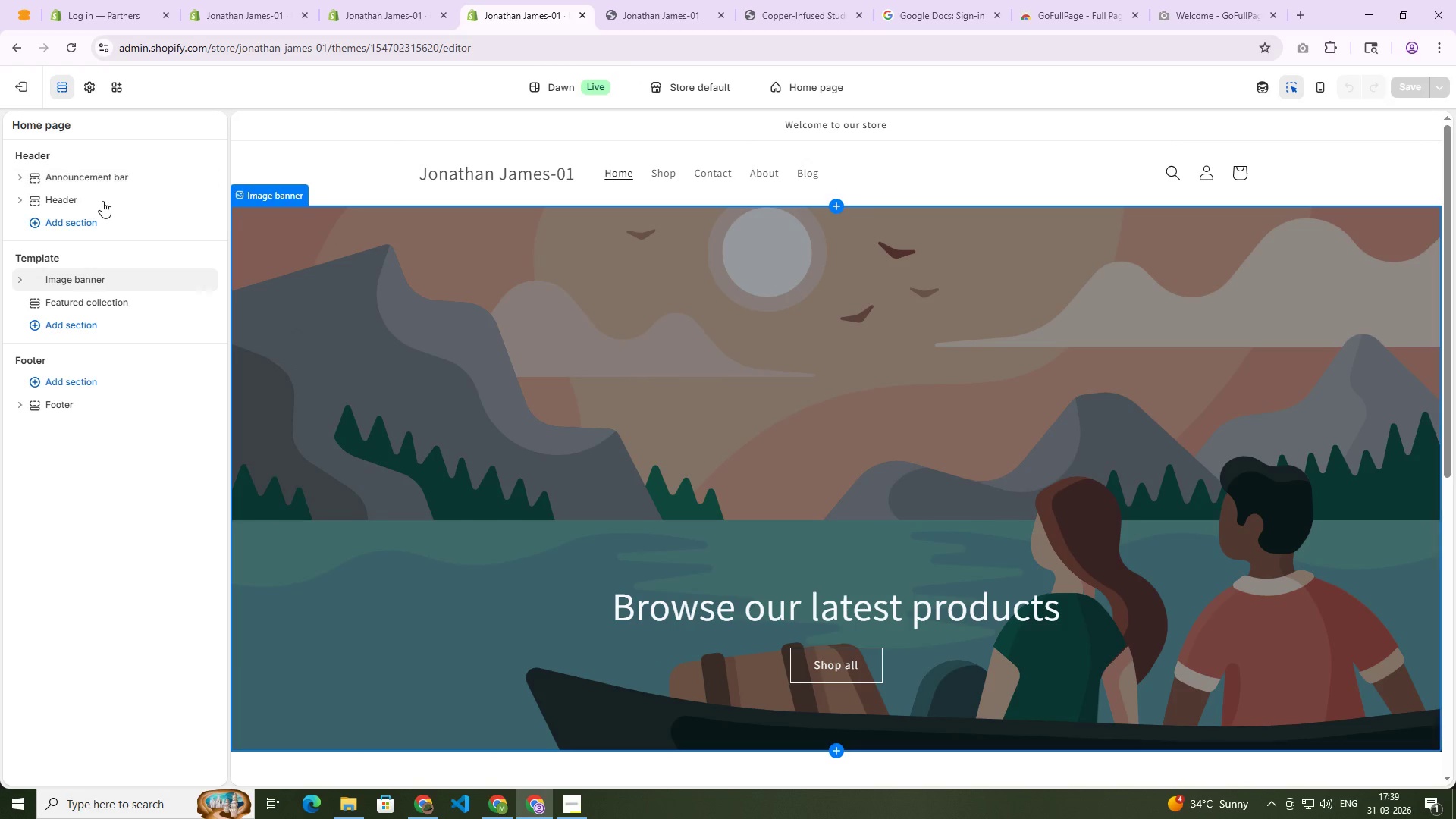 
left_click([99, 201])
 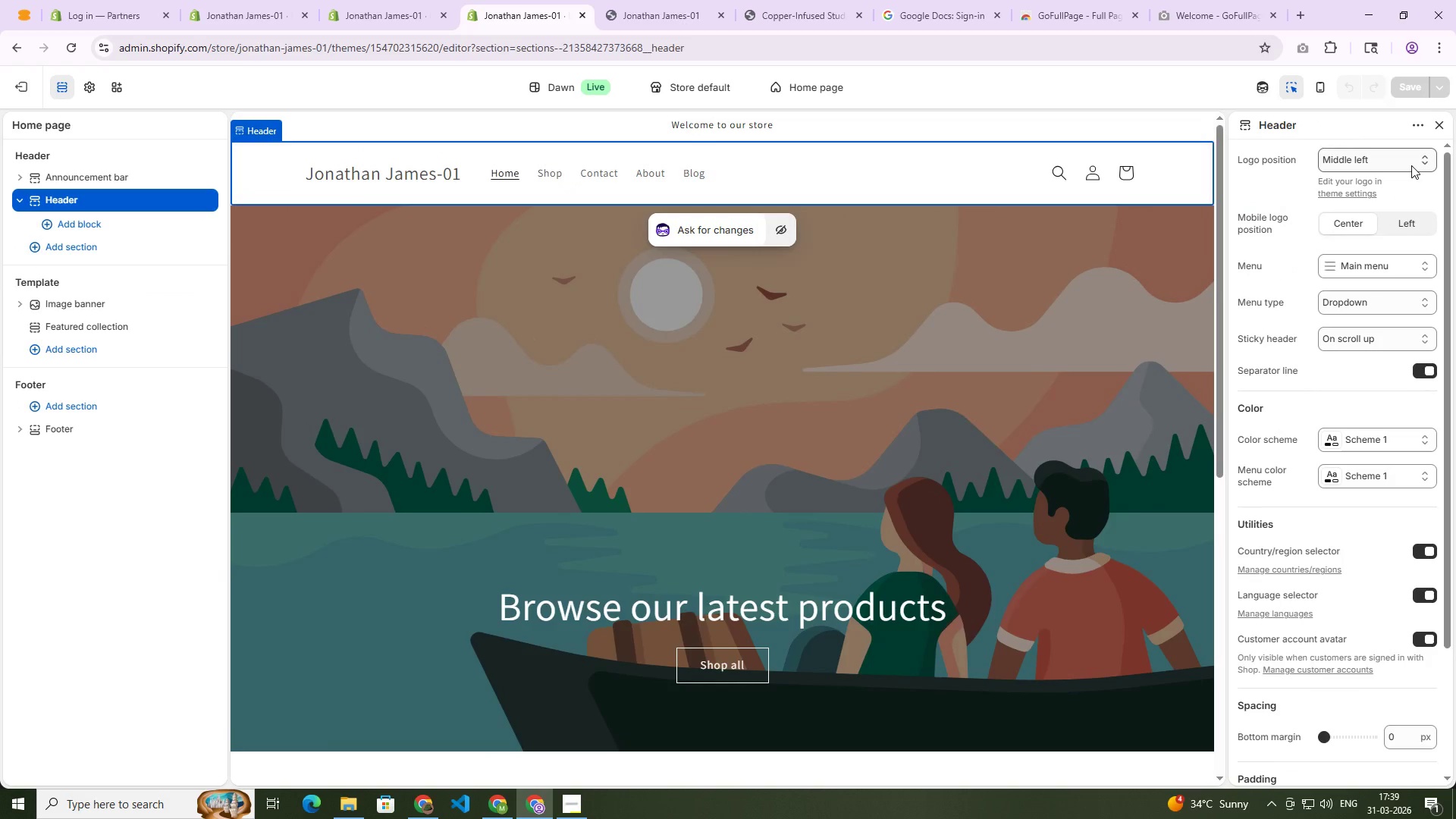 
left_click([1411, 165])
 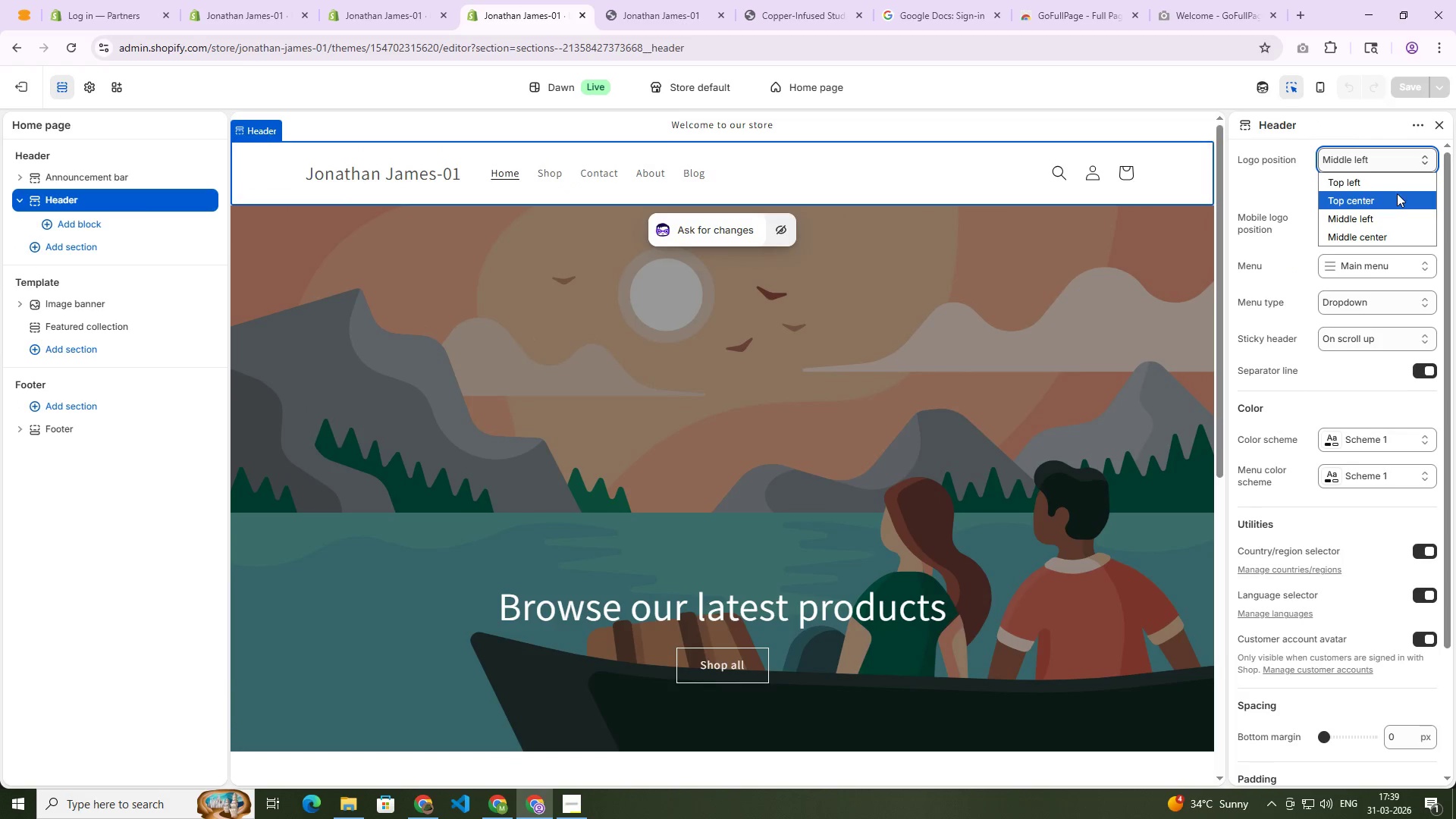 
left_click([1391, 231])
 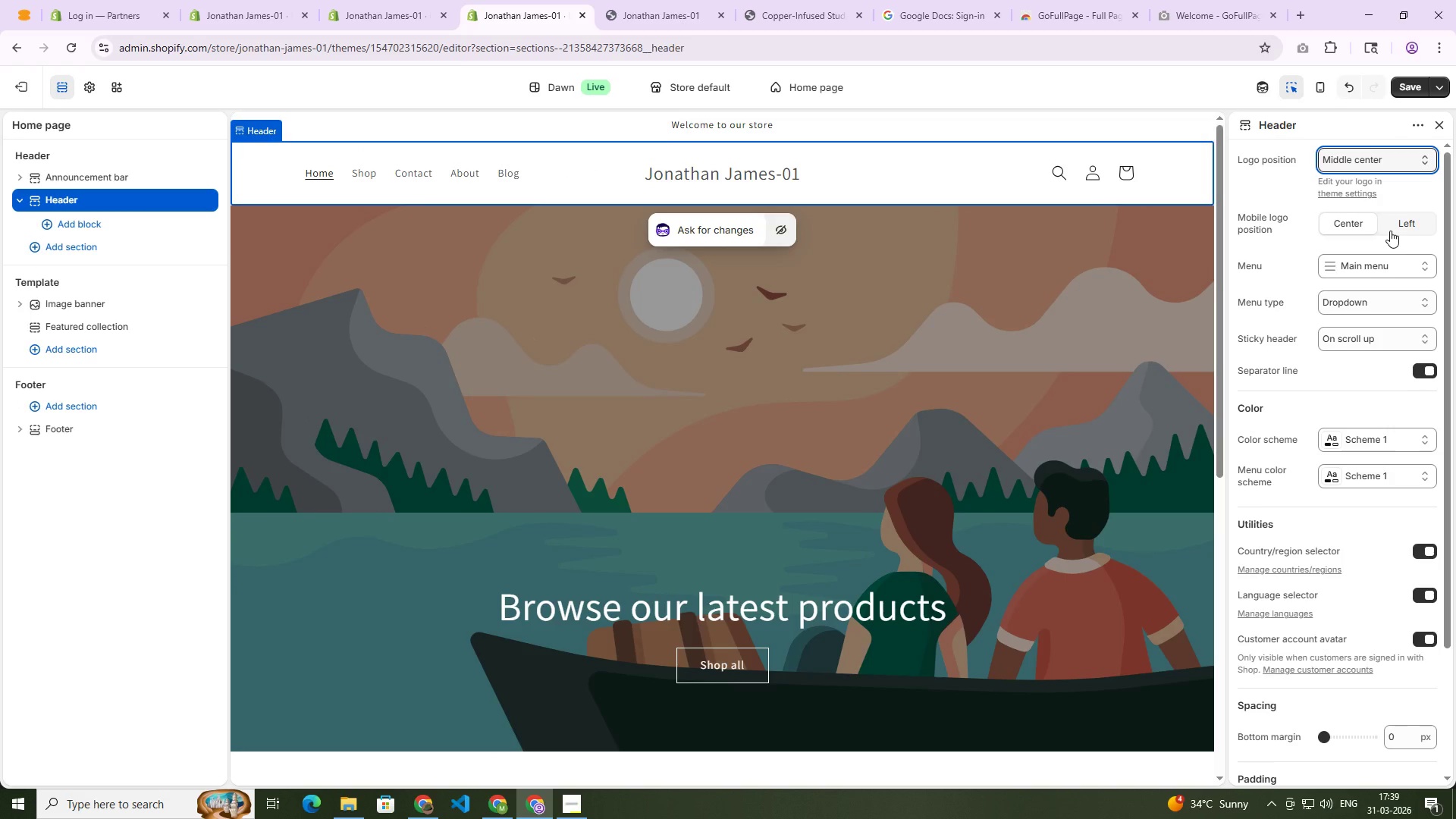 
left_click([1373, 166])
 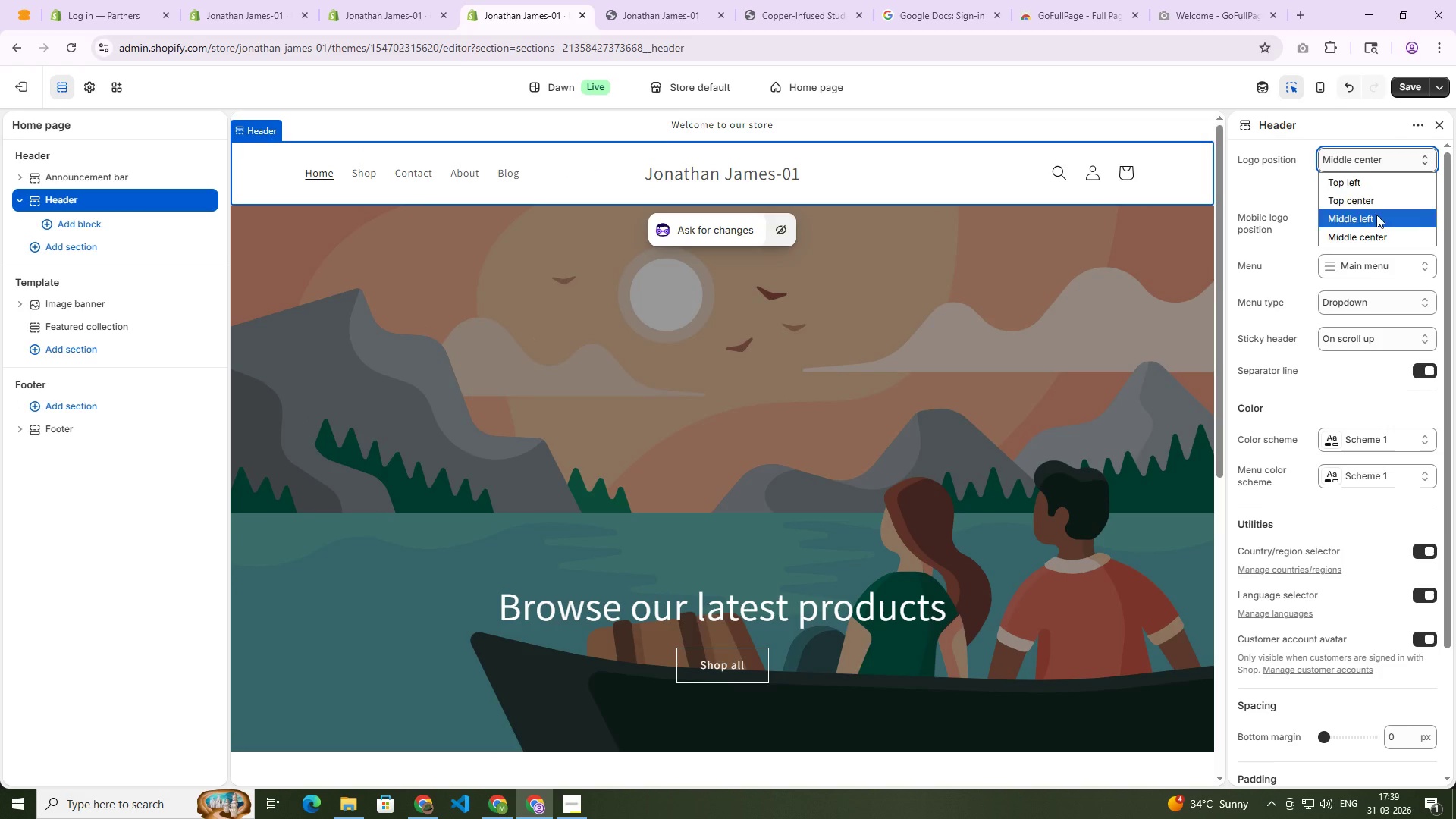 
left_click([1376, 215])
 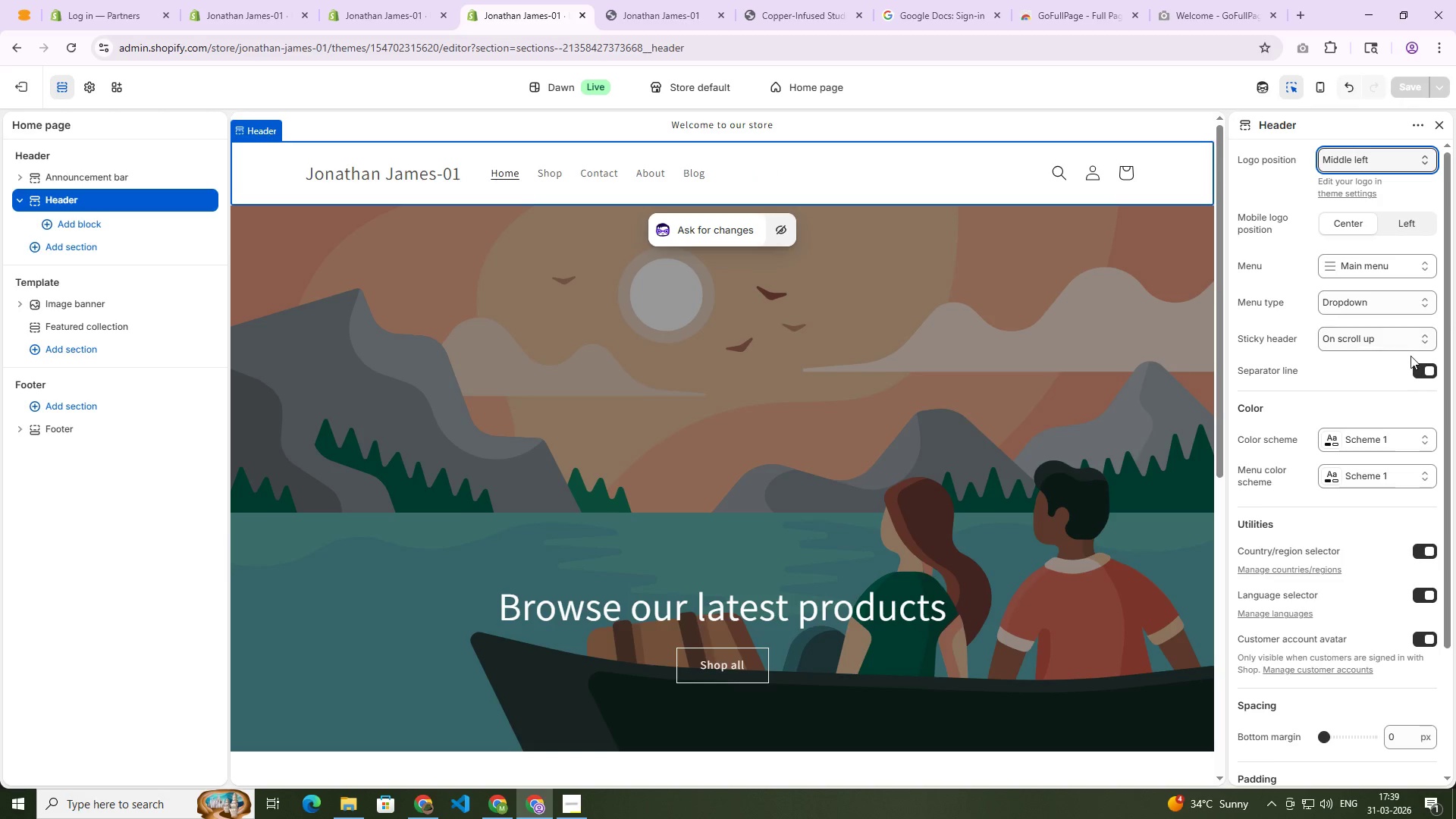 
scroll: coordinate [1380, 513], scroll_direction: down, amount: 9.0
 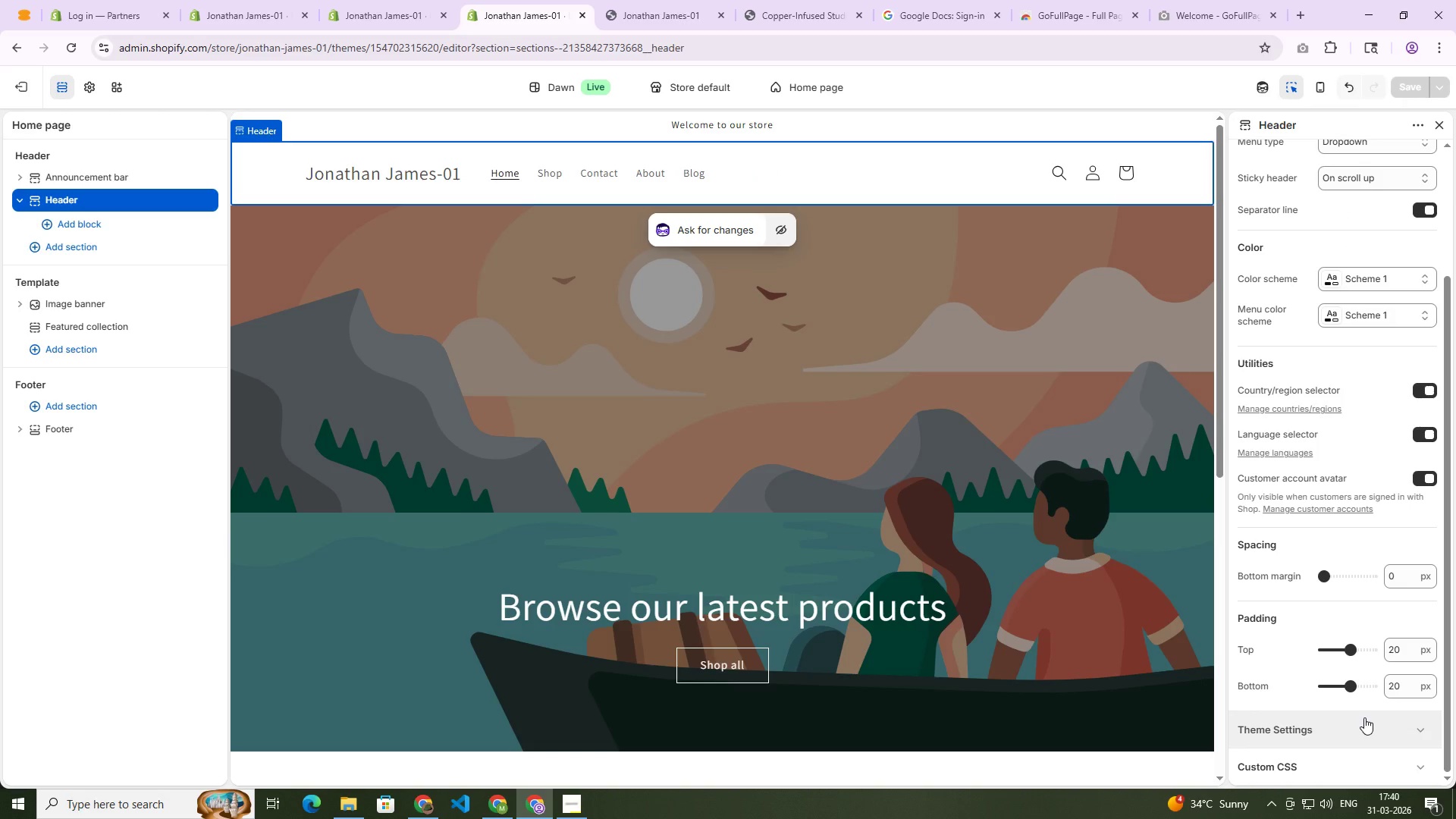 
left_click([1364, 717])
 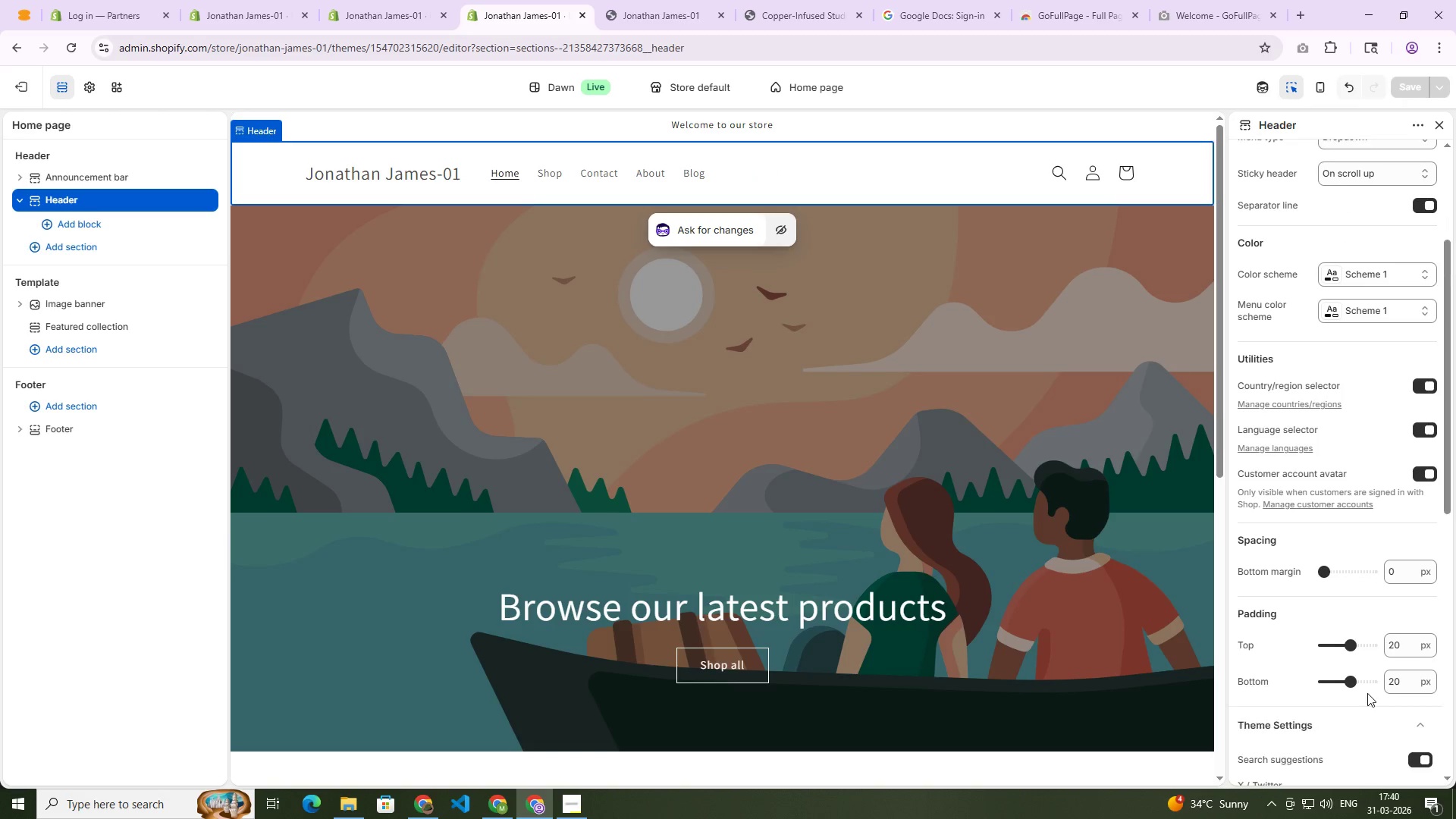 
scroll: coordinate [1370, 672], scroll_direction: down, amount: 13.0
 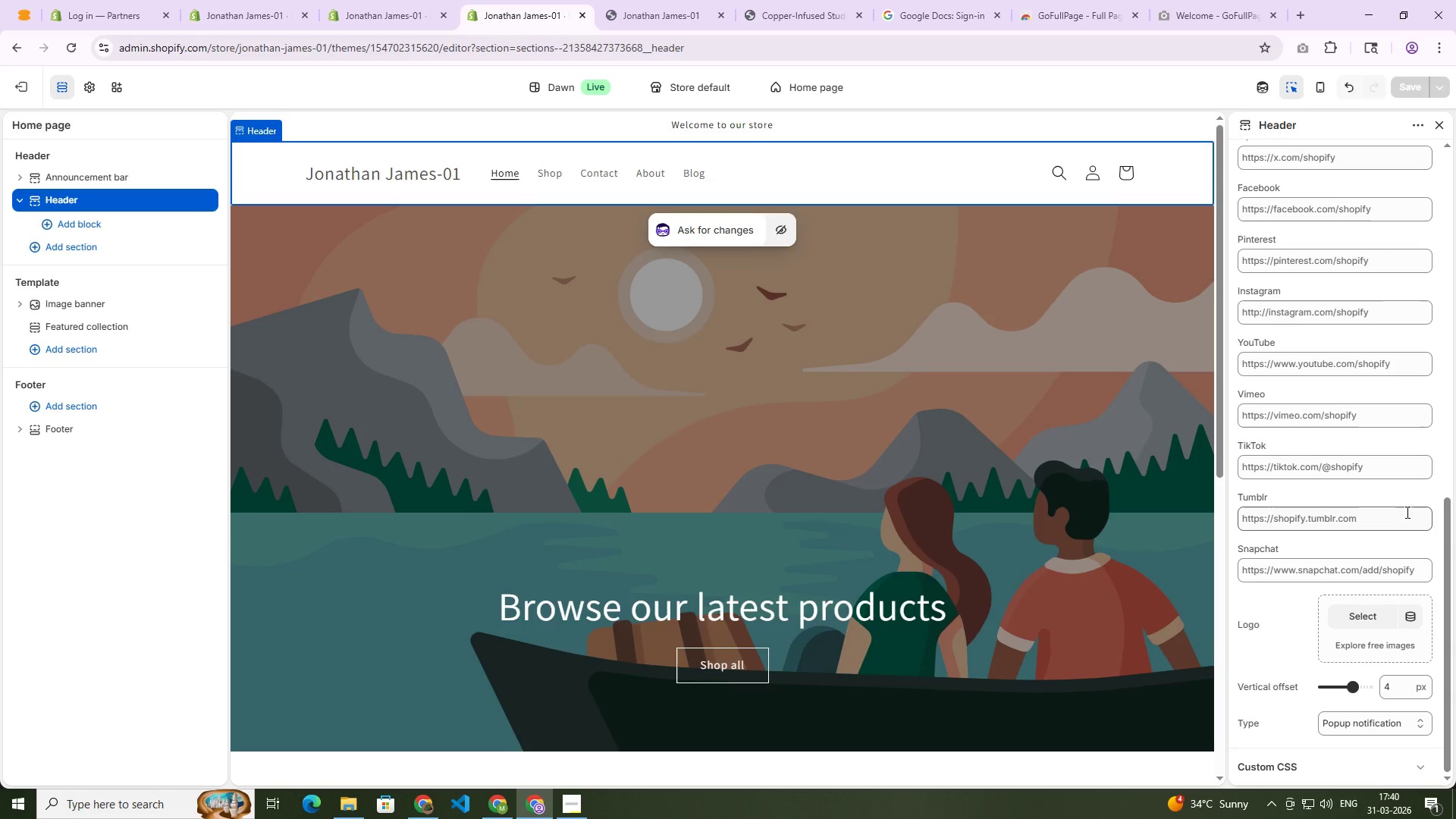 
wait(43.86)
 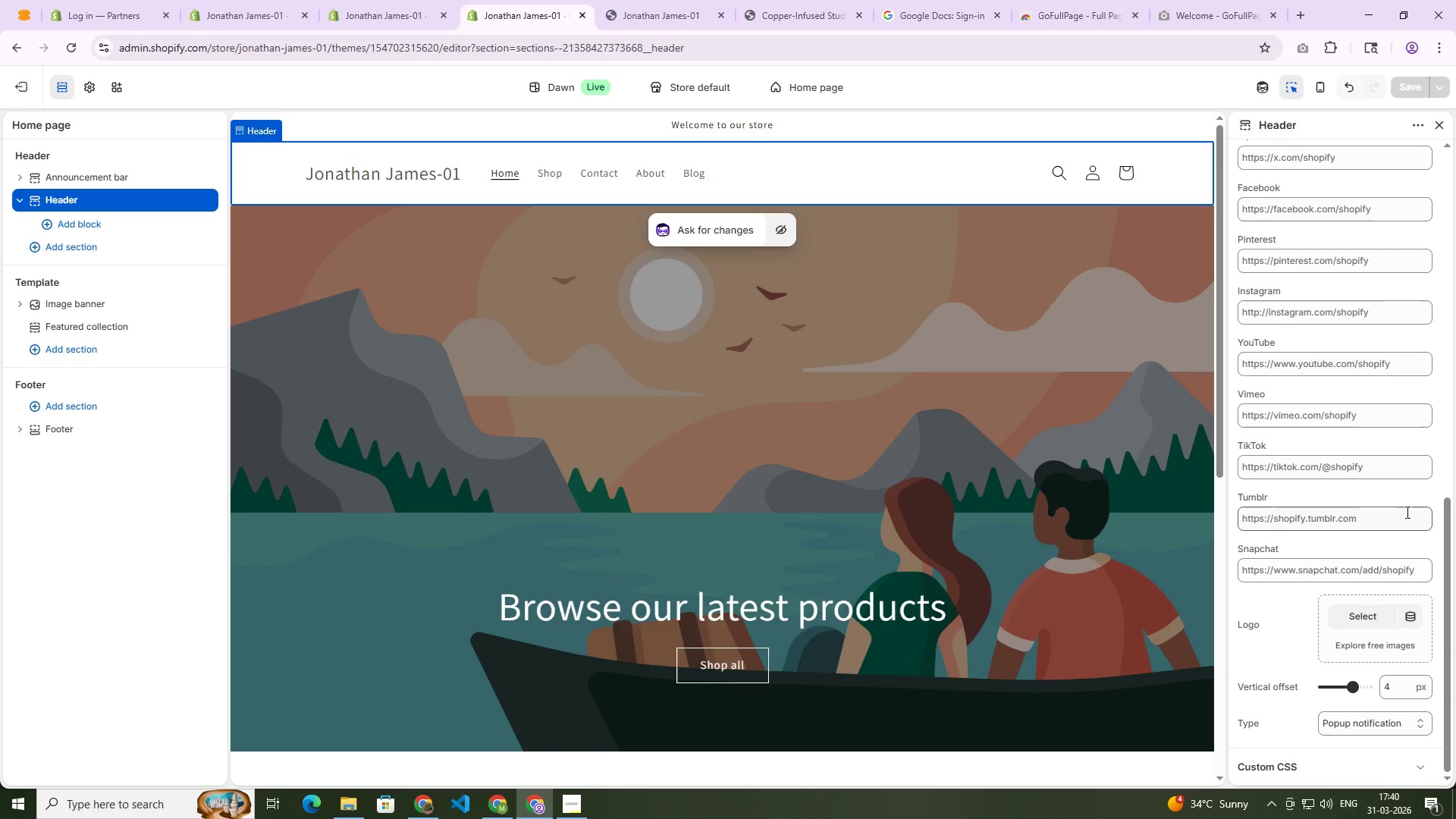 
left_click([396, 0])
 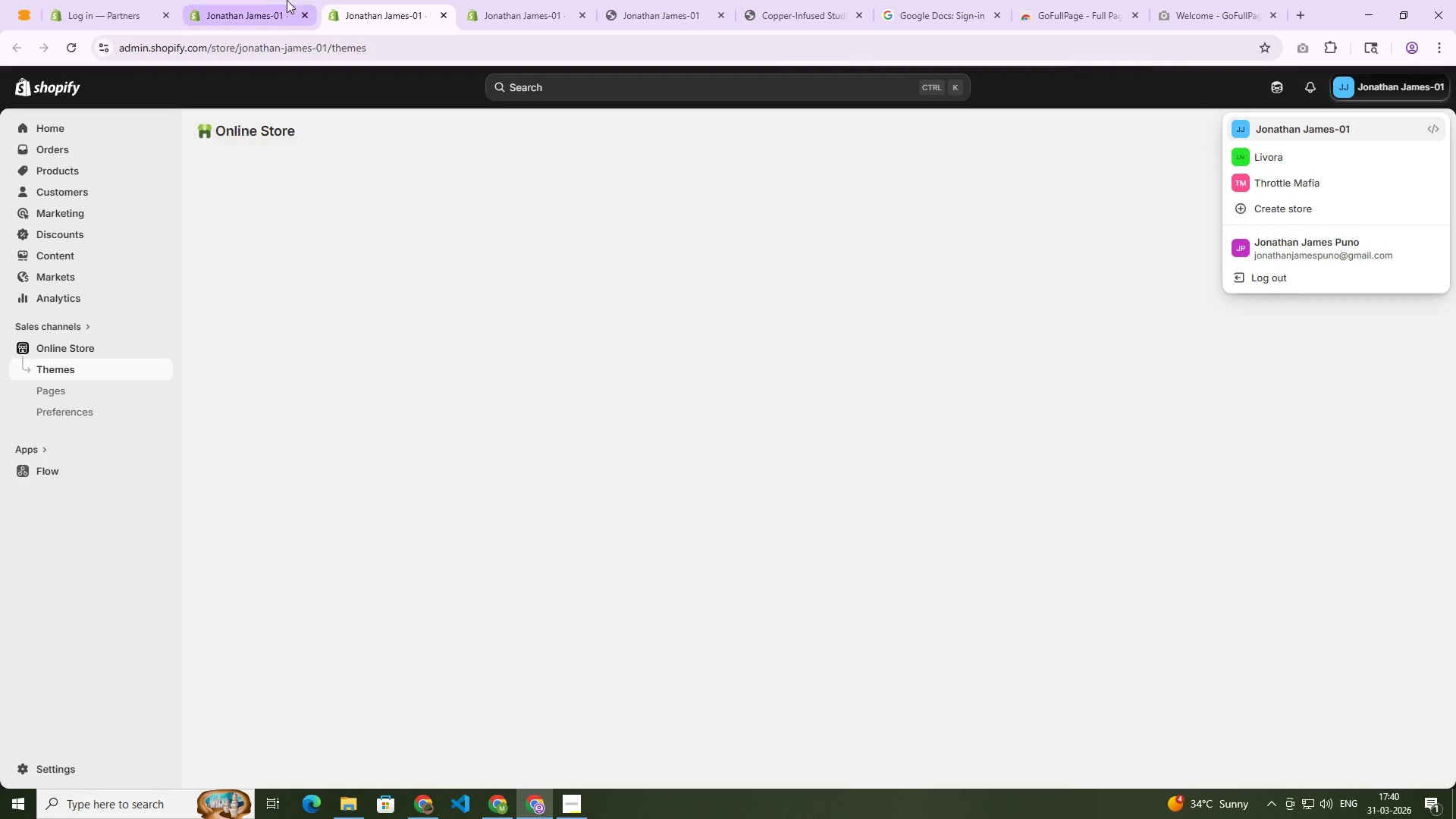 
mouse_move([242, 17])
 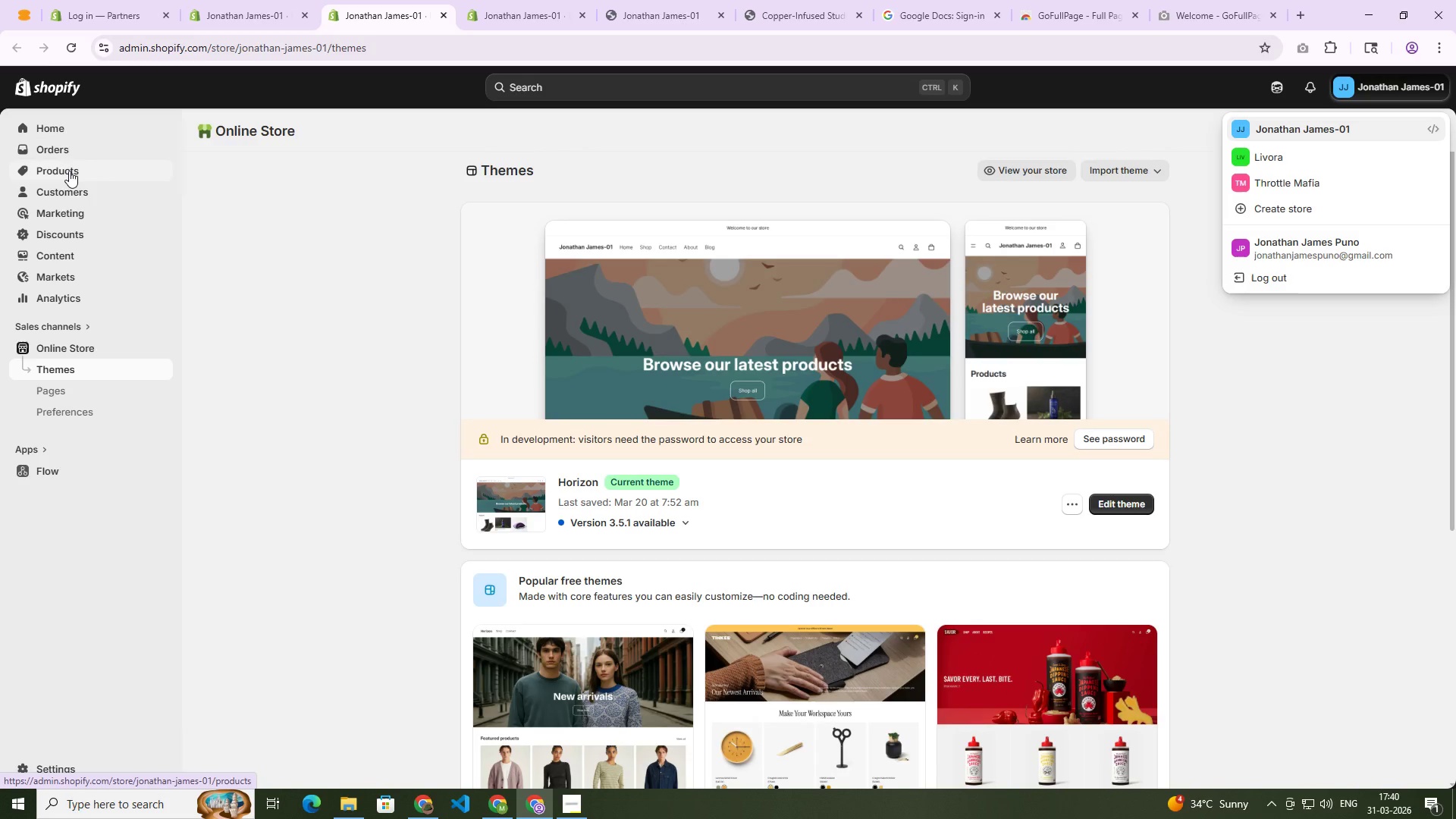 
left_click([69, 171])
 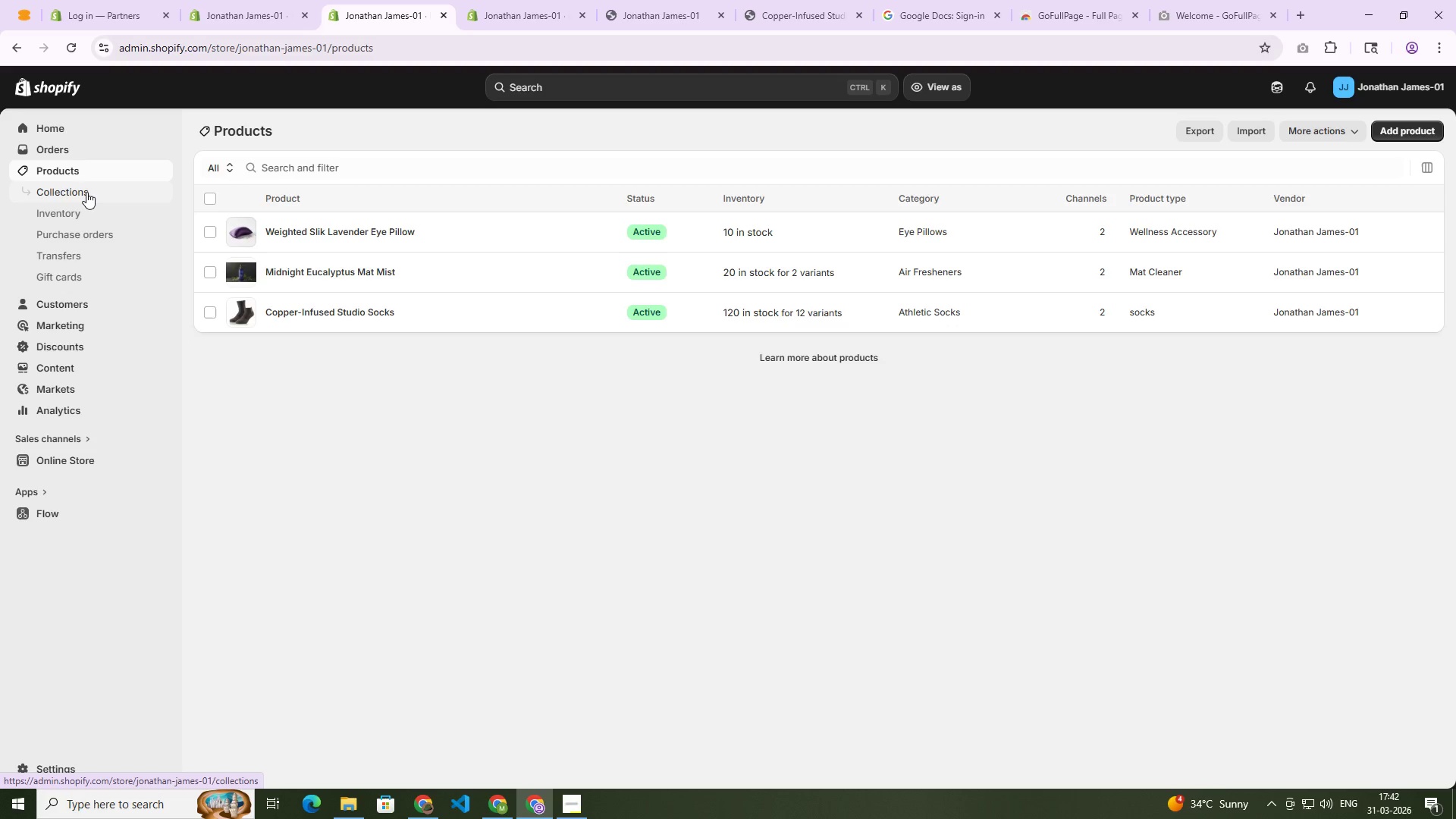 
wait(79.48)
 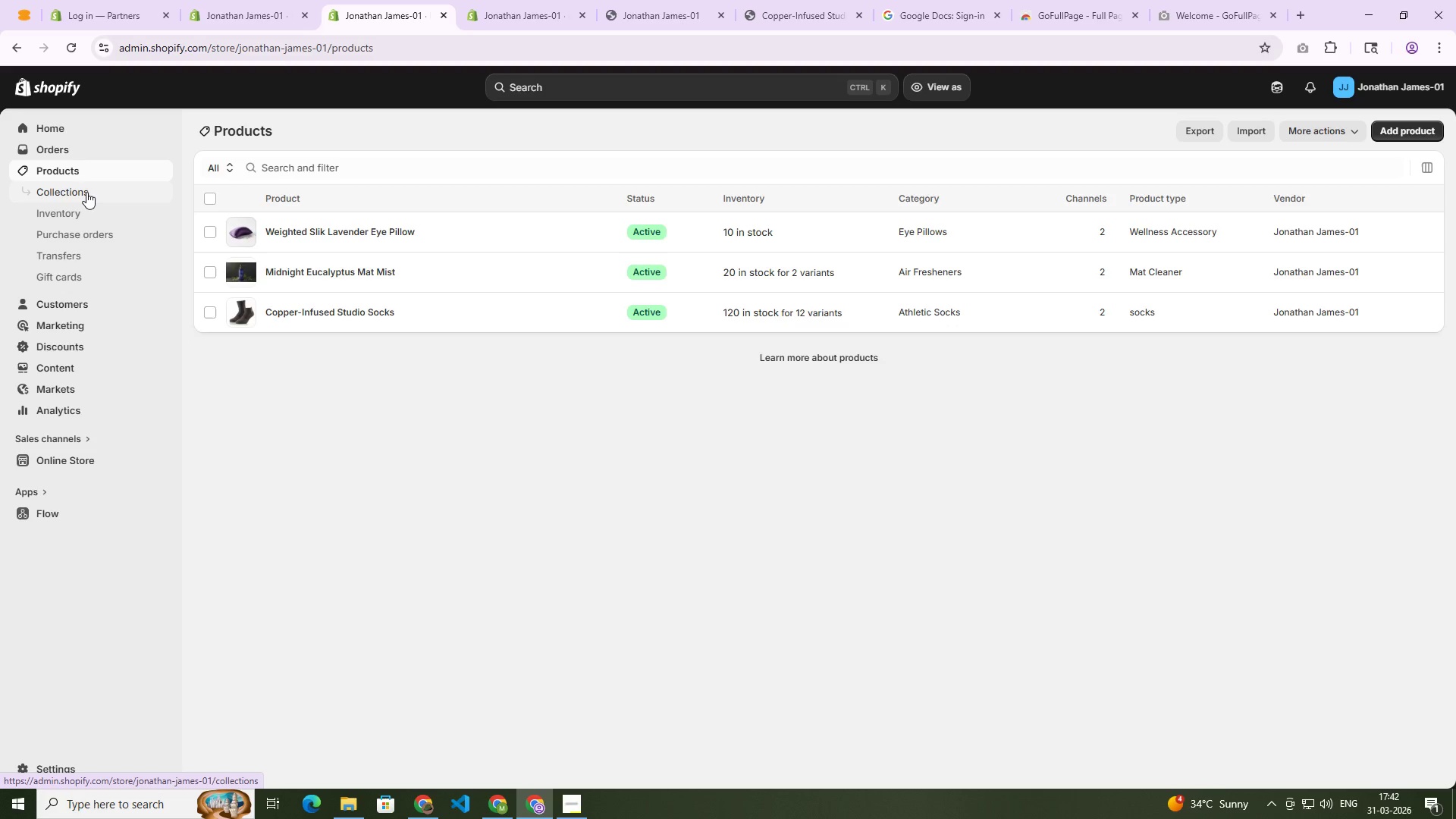 
left_click([1392, 127])
 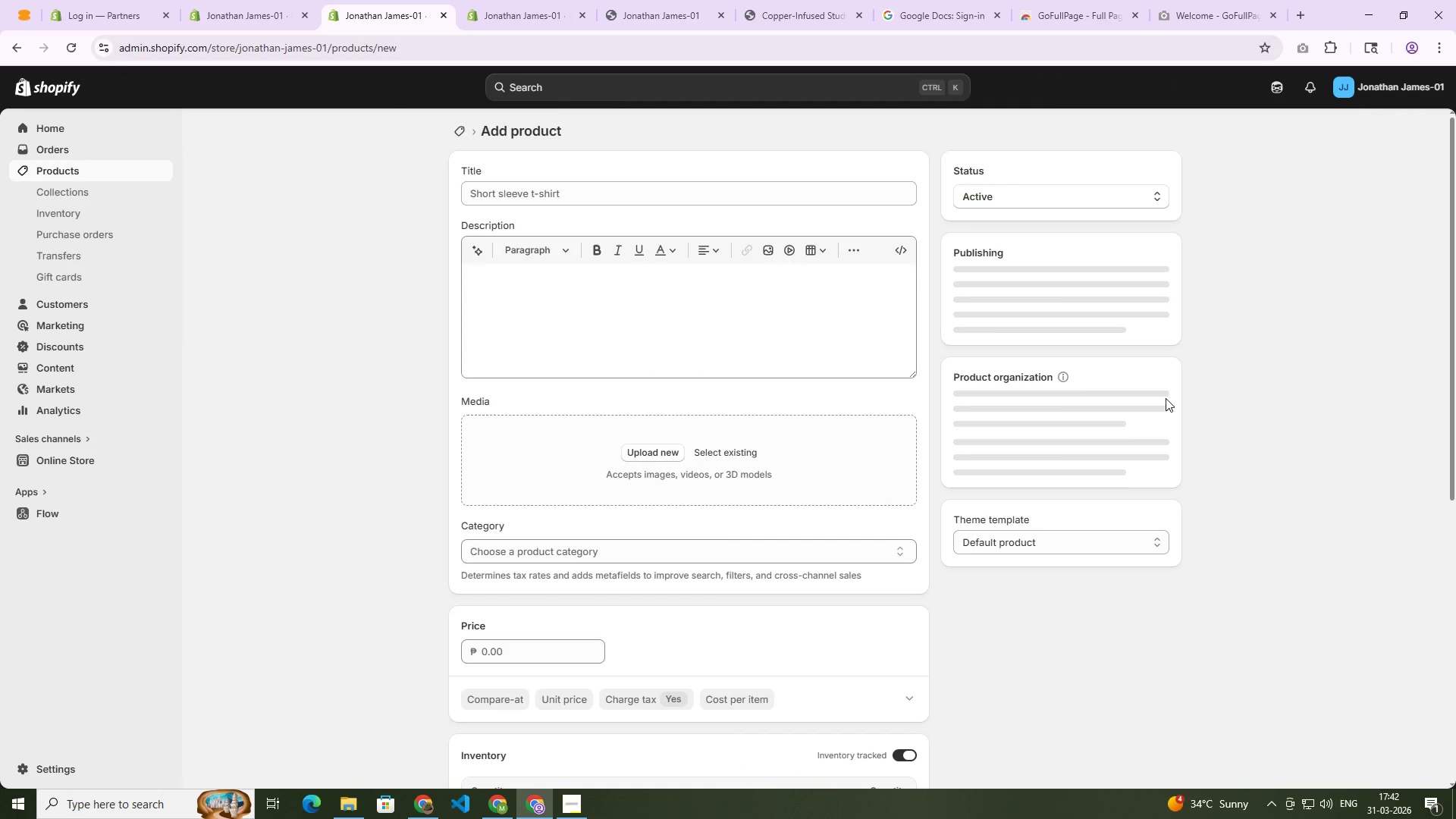 
wait(9.2)
 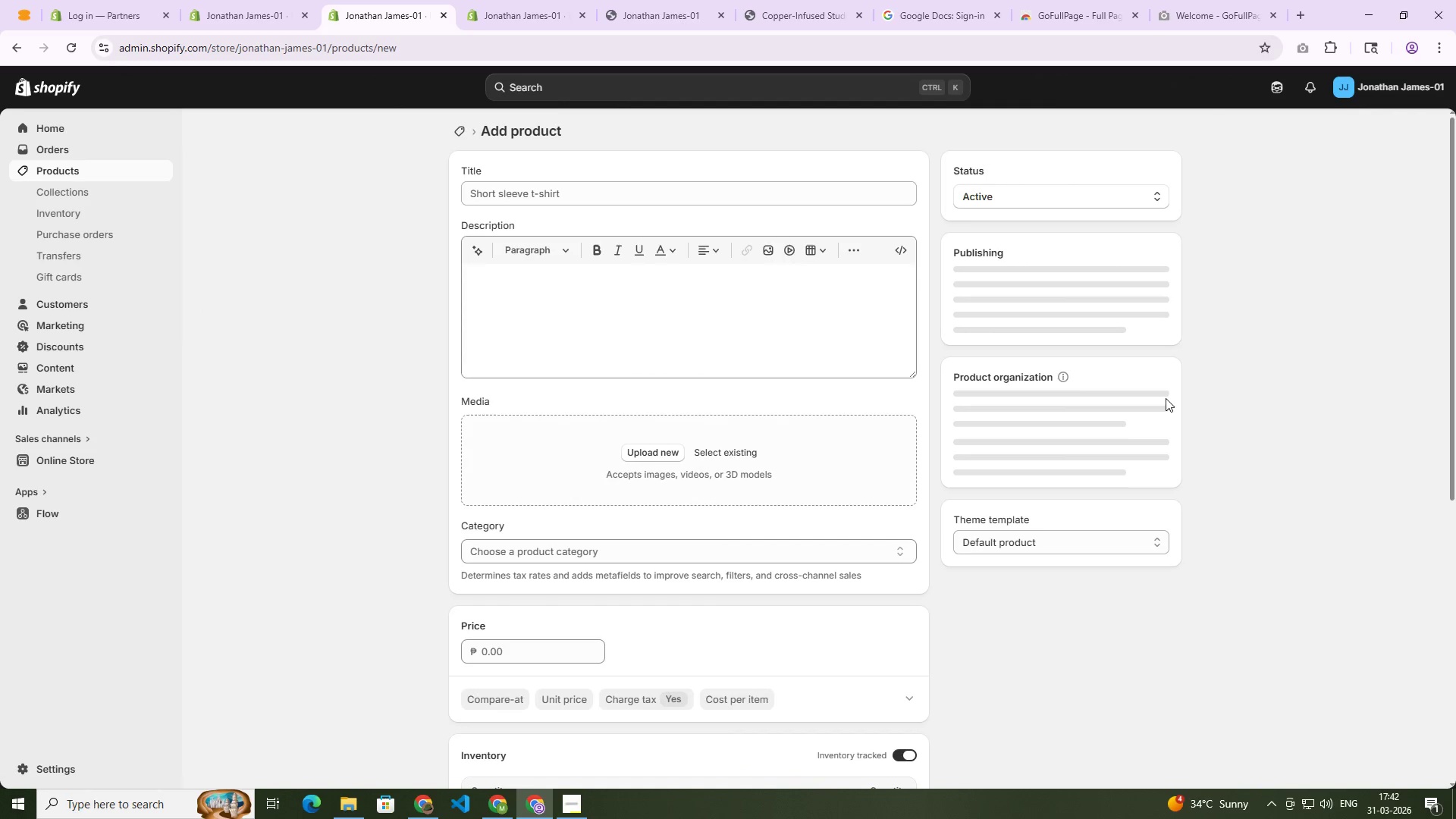 
left_click([607, 191])
 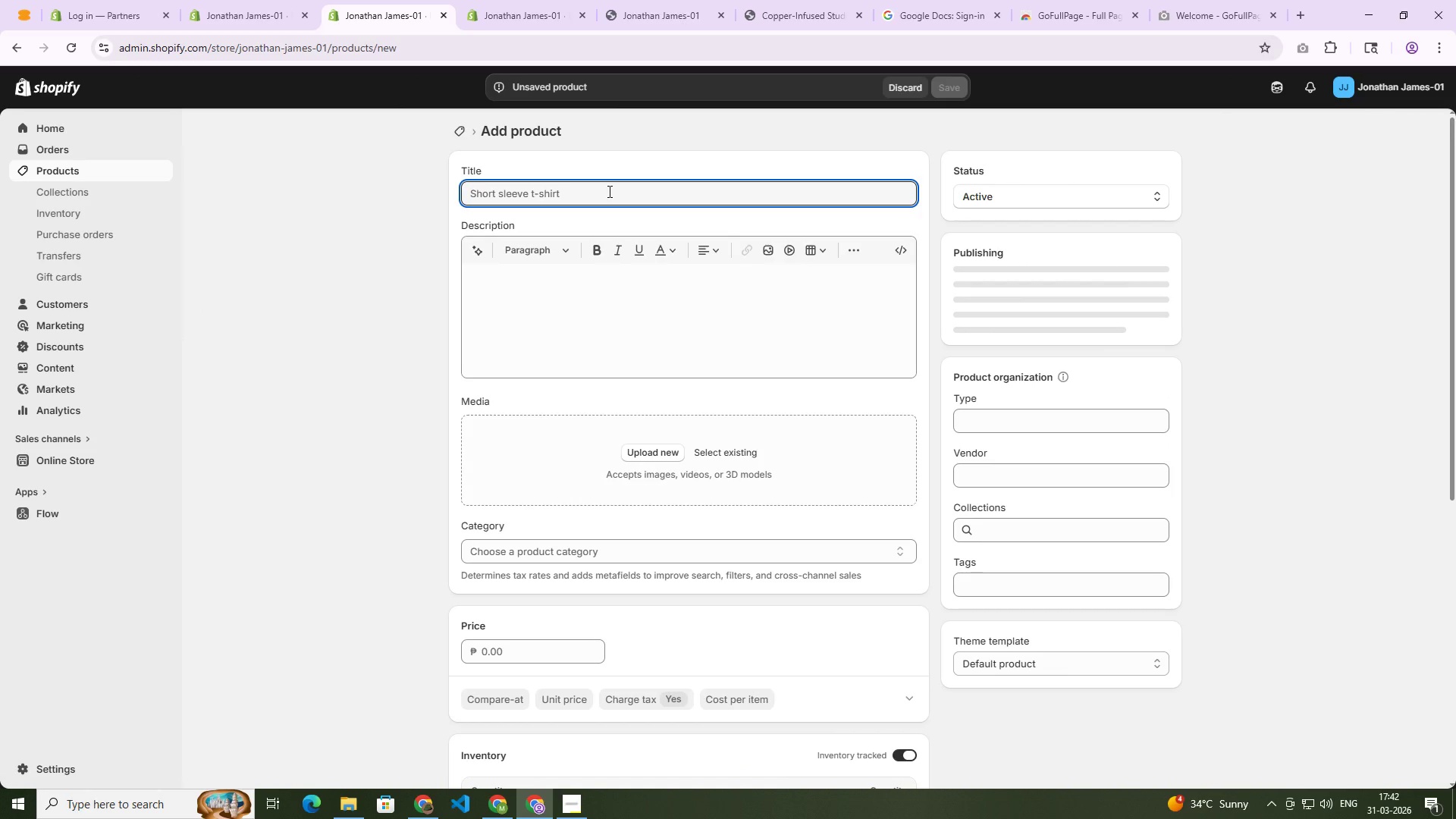 
type(AngleMate Desk Organizer)
 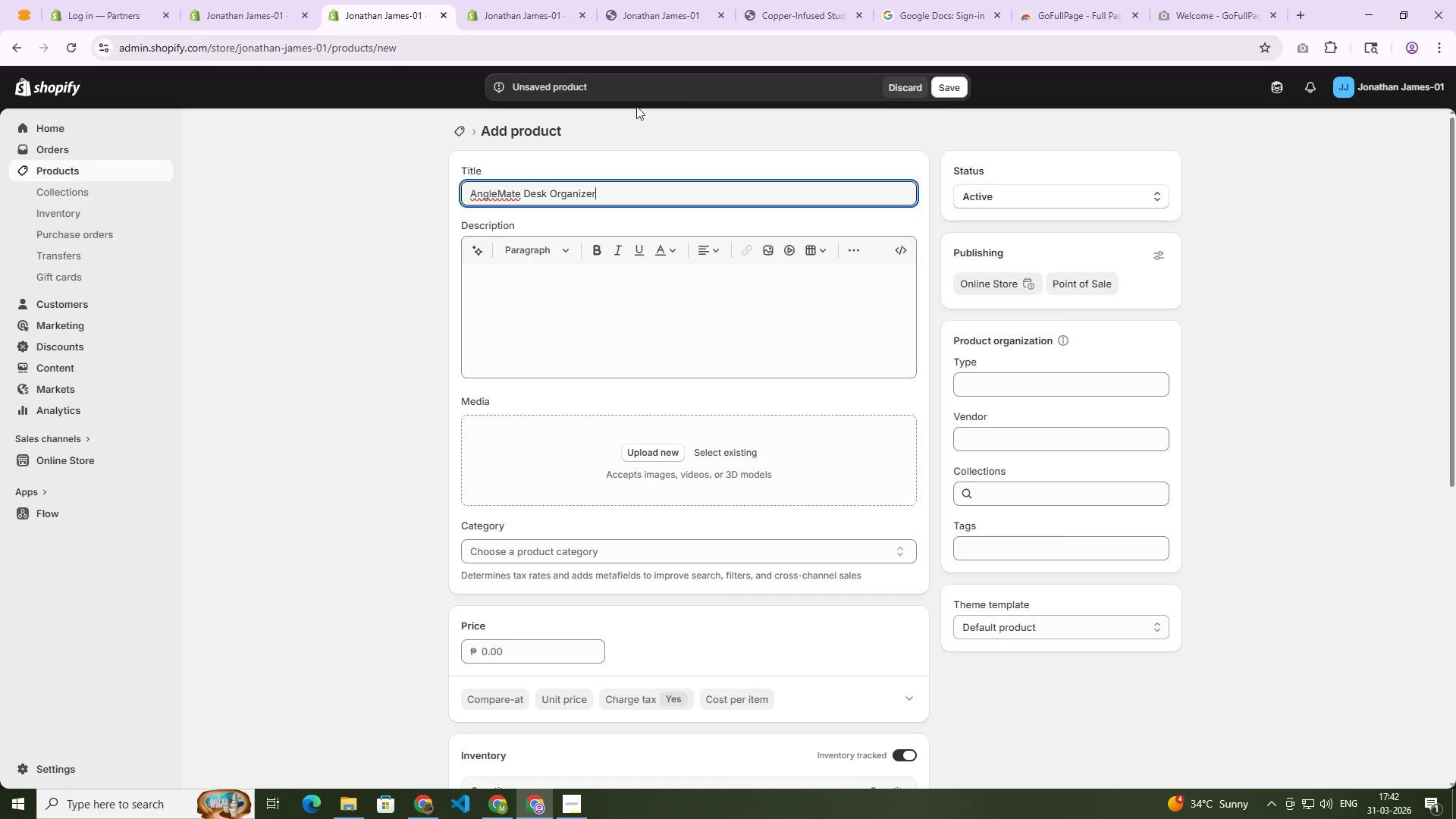 
wait(6.22)
 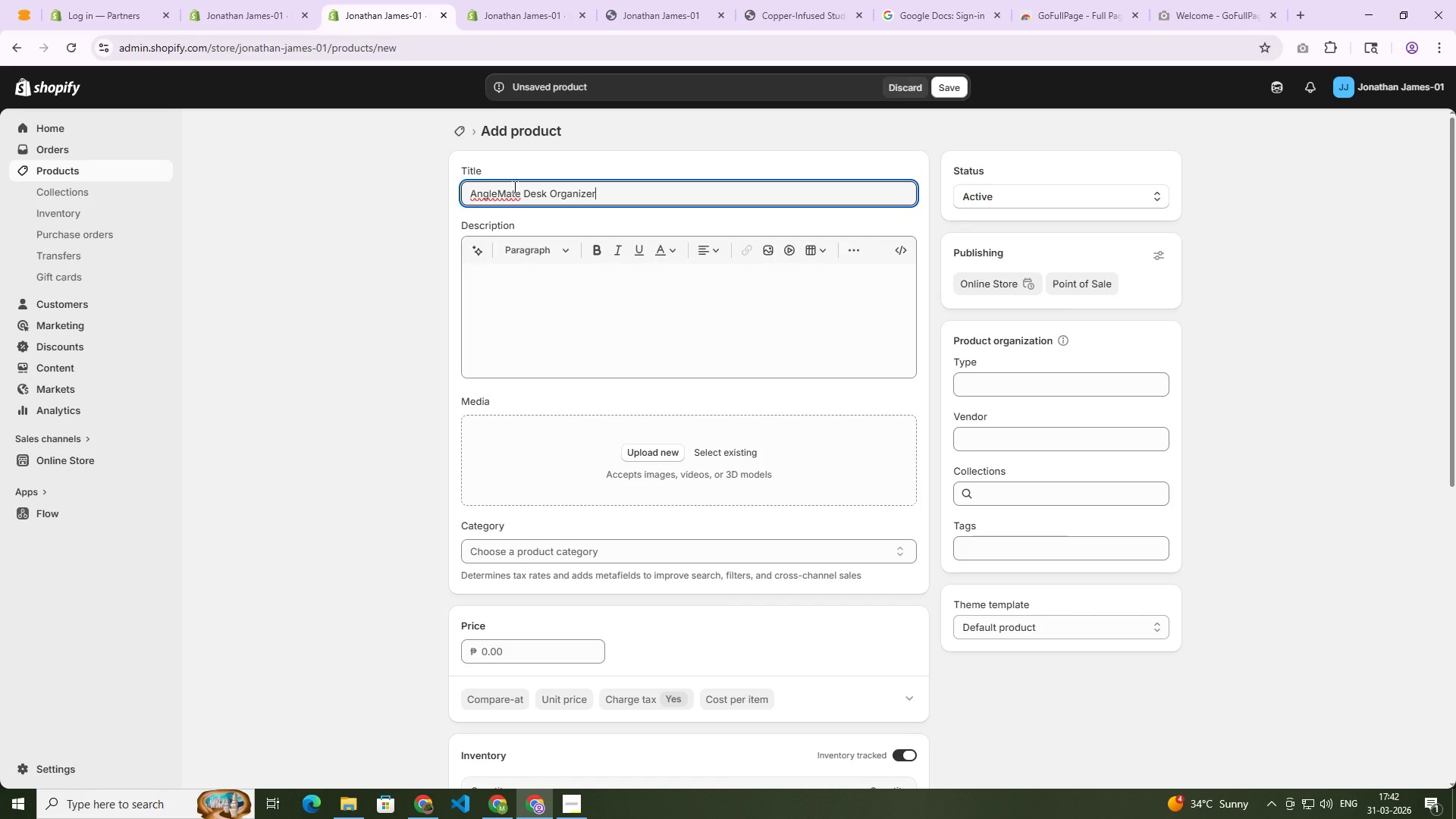 
left_click([522, 289])
 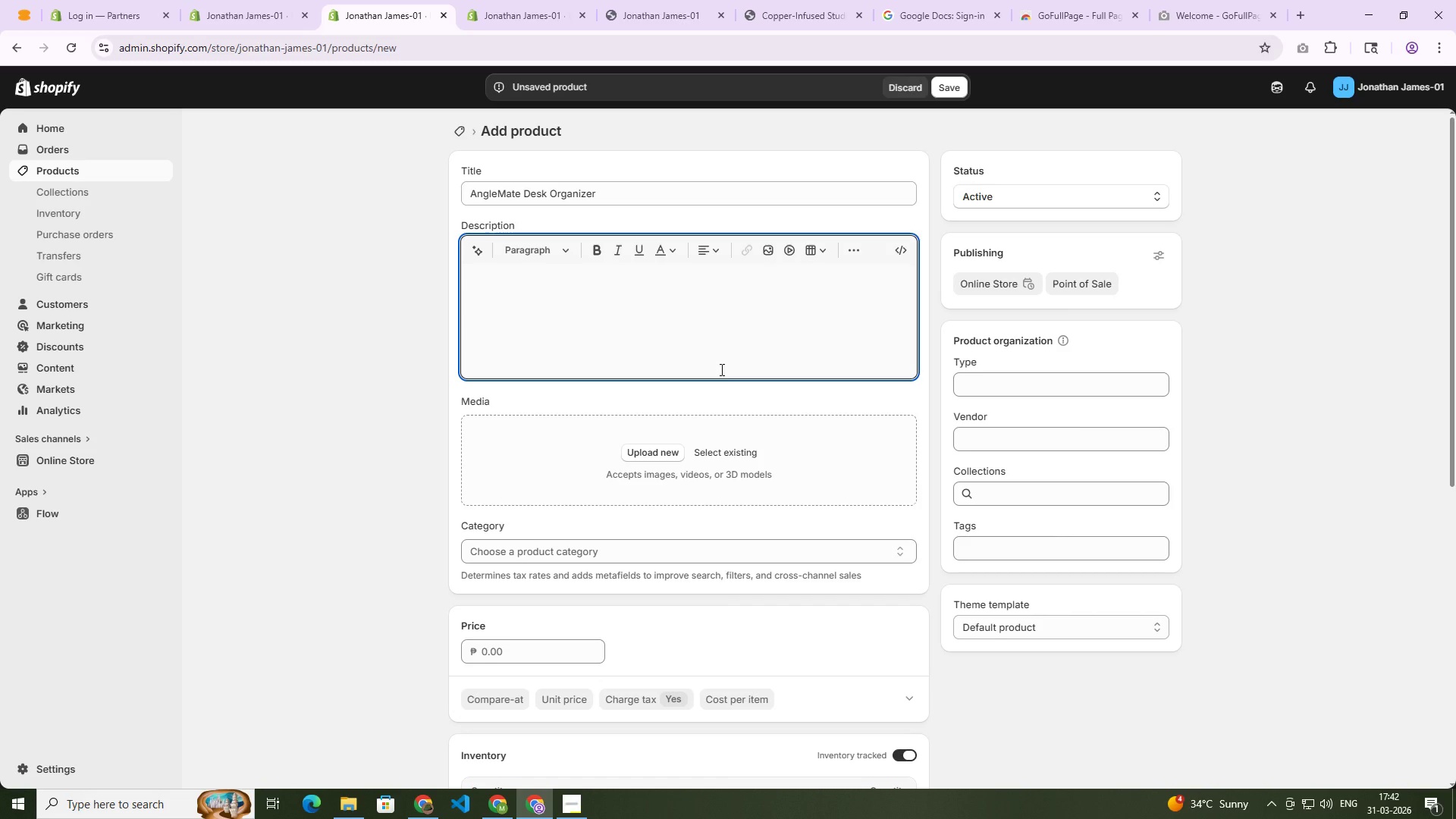 
type(Transform your )
 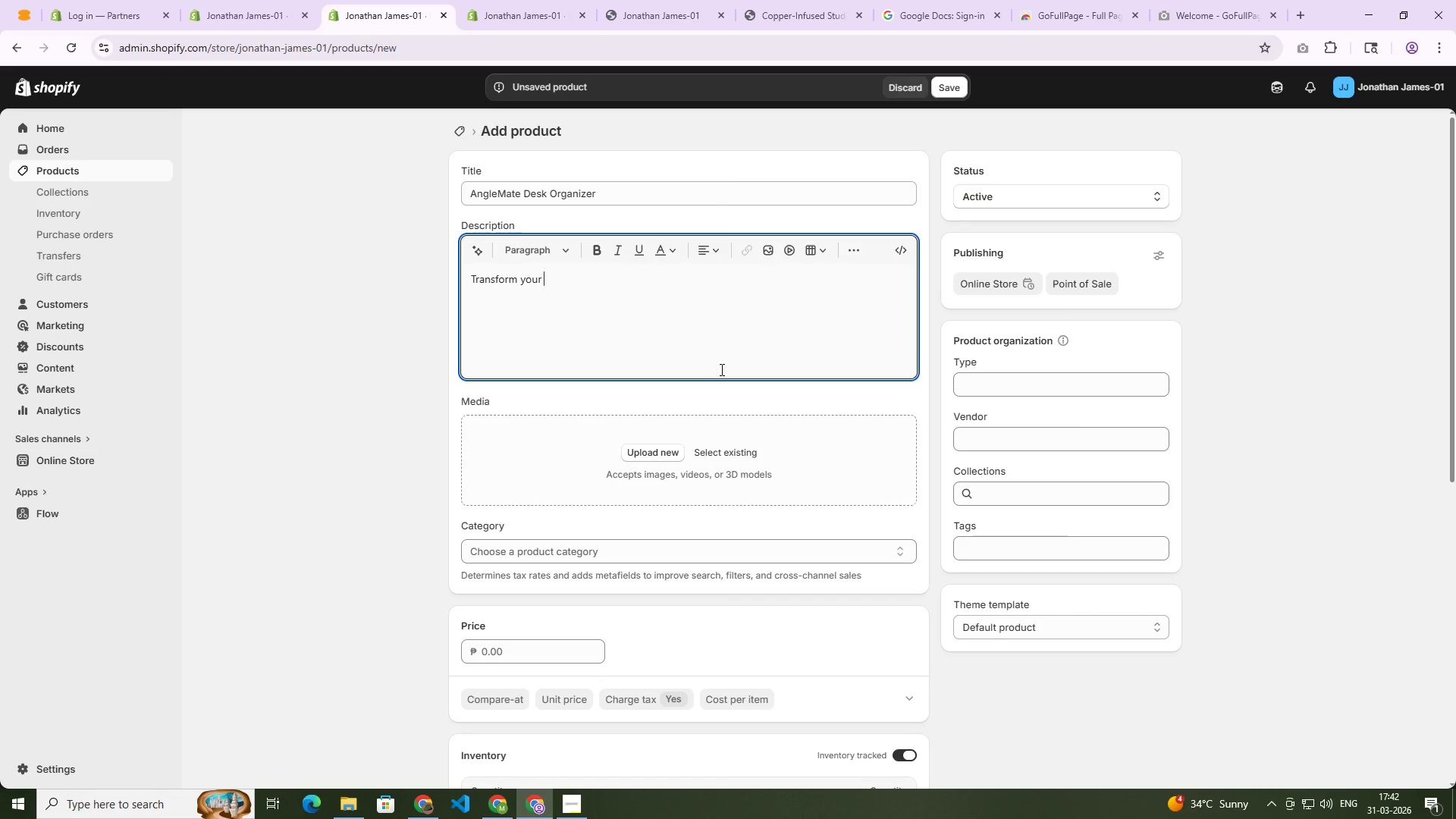 
wait(10.16)
 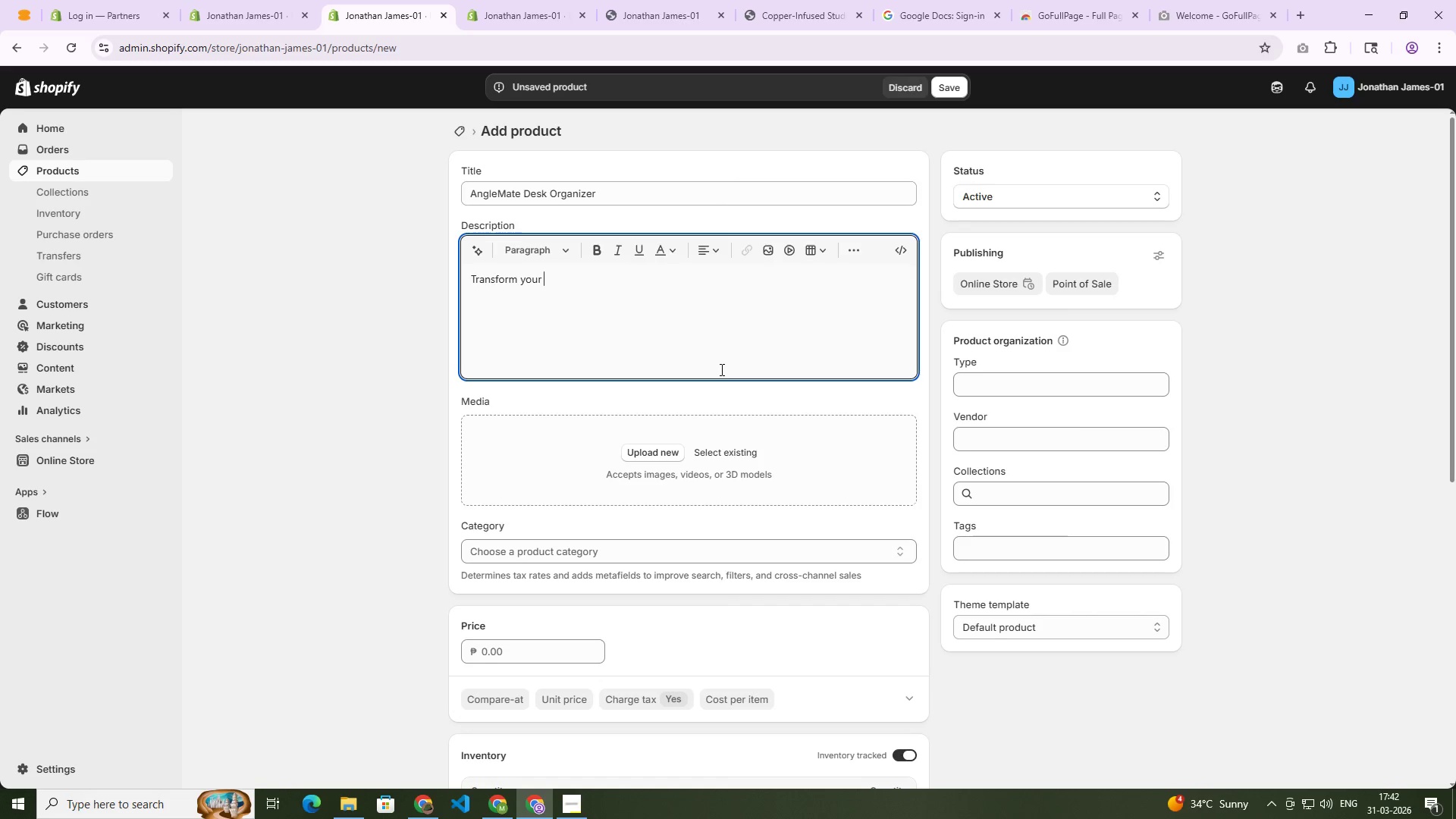 
type(workspace with the AngleMate Desk)
 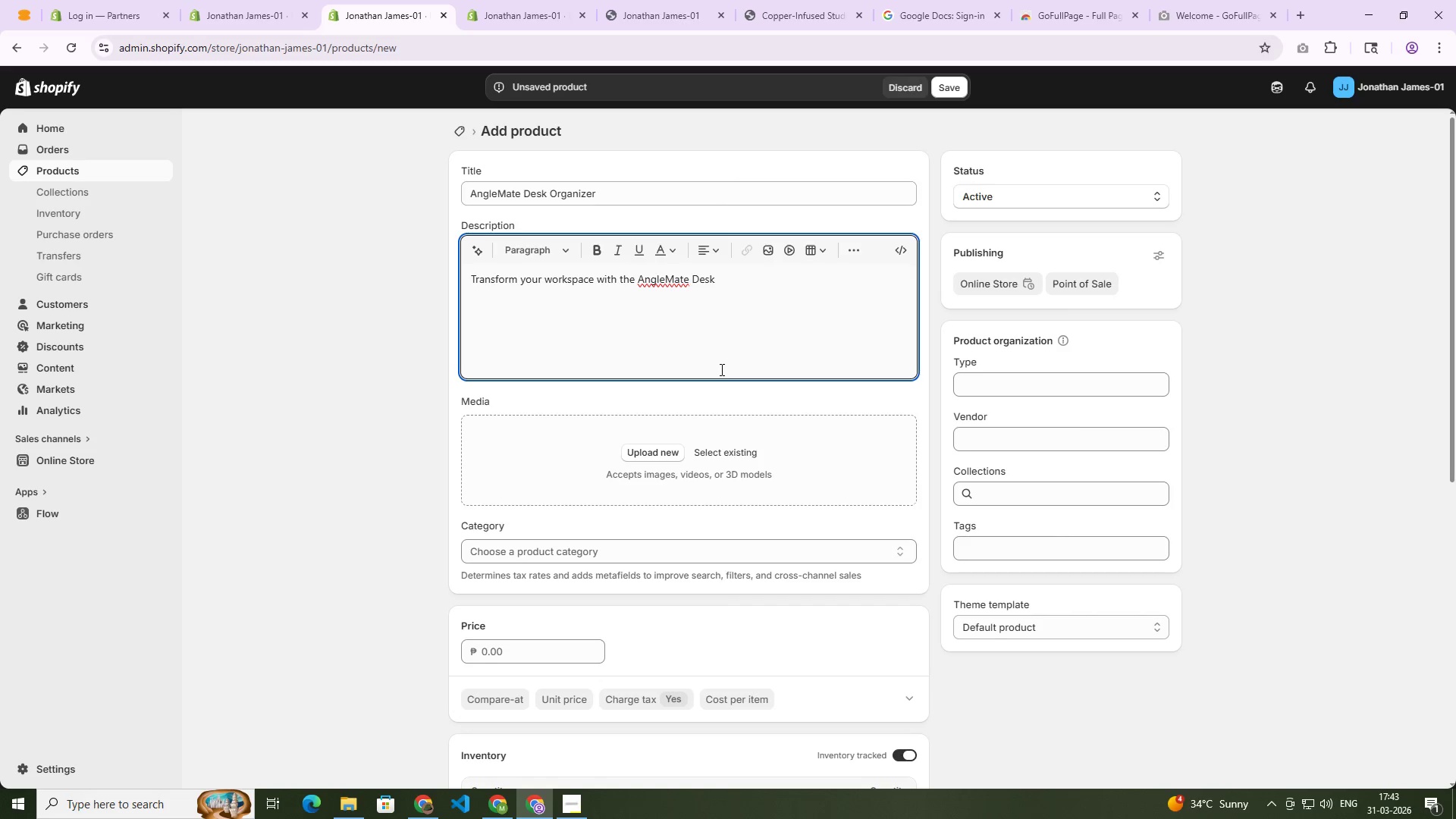 
type( Organizer )
key(Backspace)
type(, a stylish and functional solution designed to keep your desk clutter-free.)
 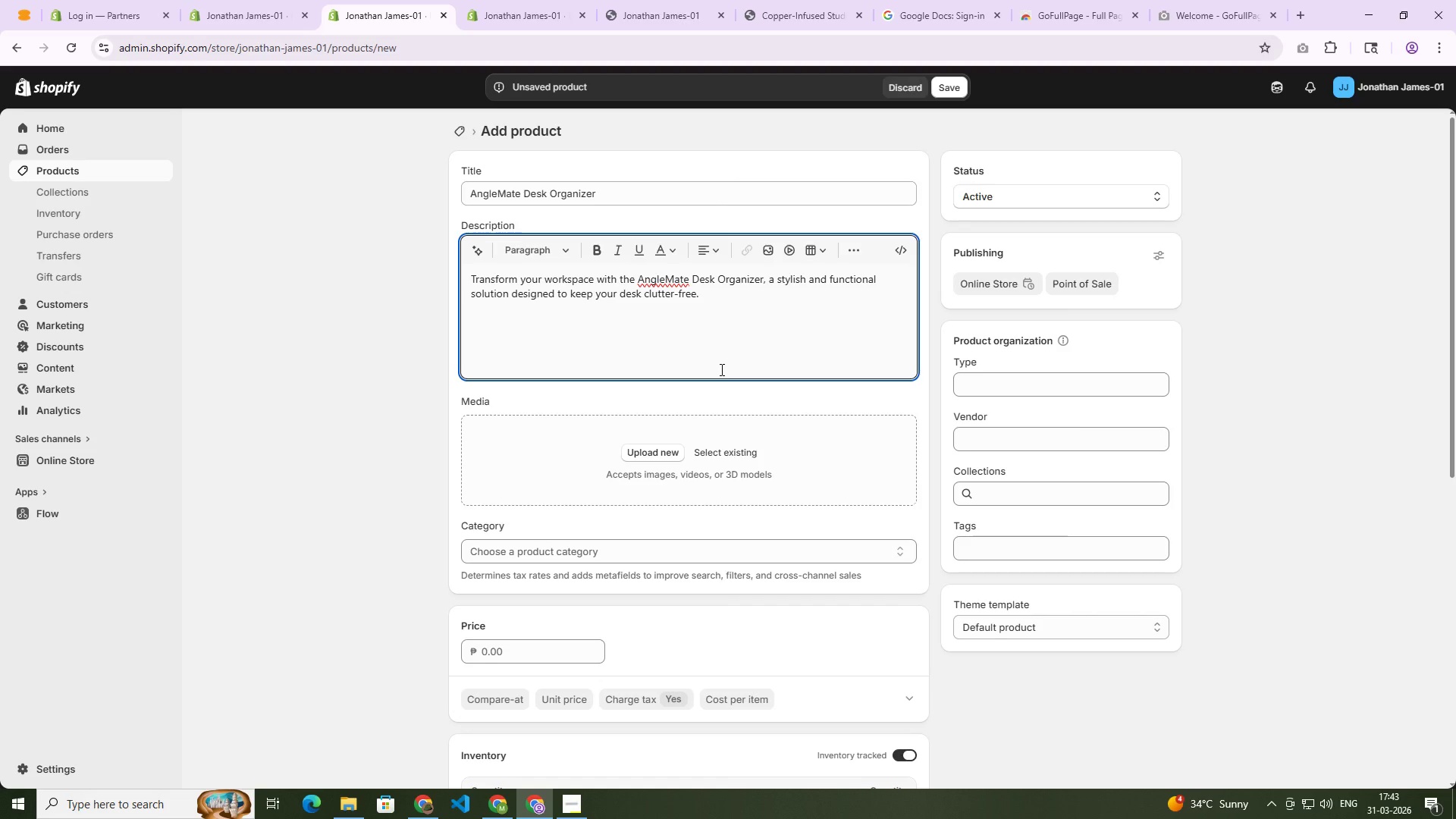 
wait(16.58)
 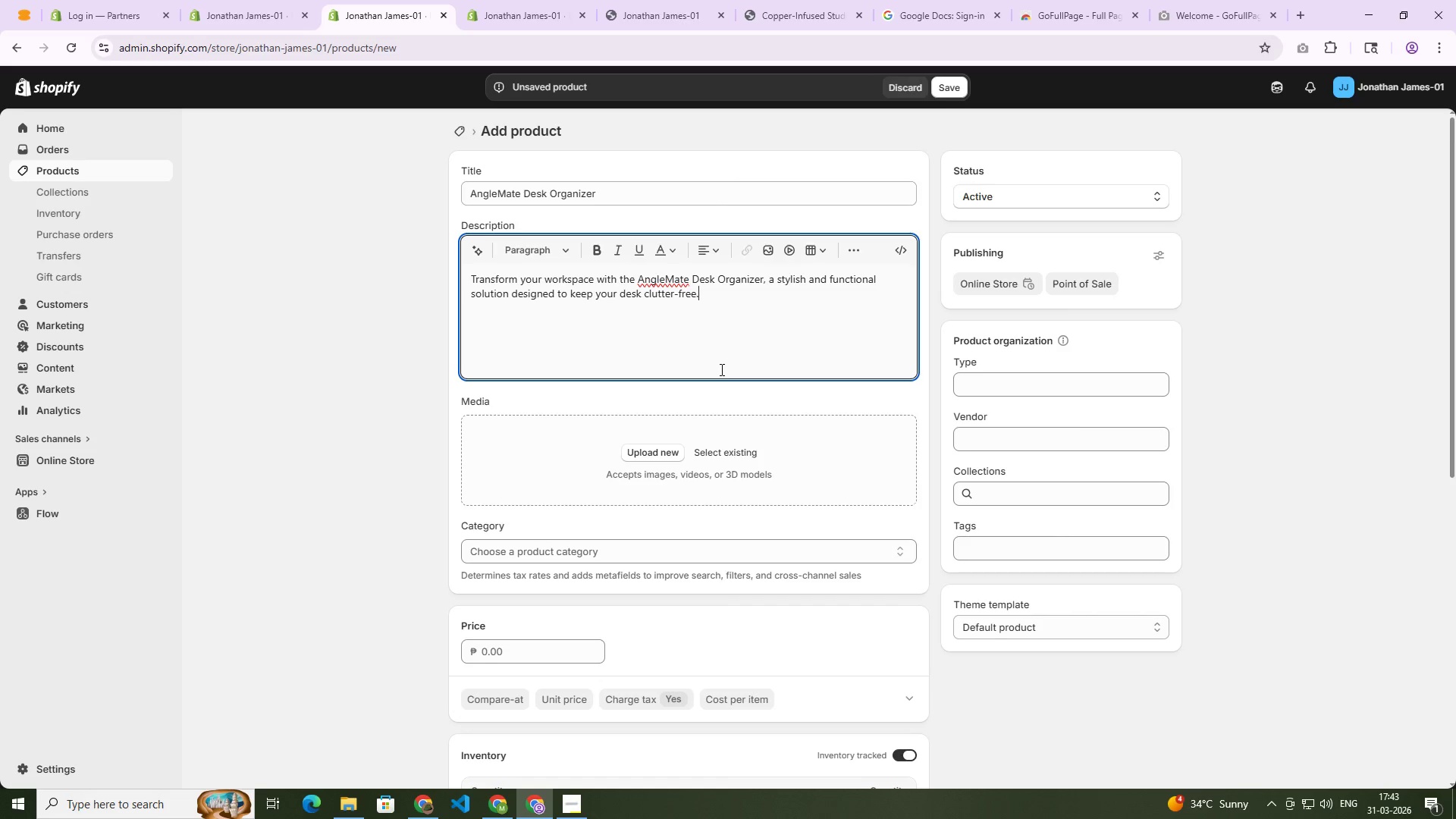 
type( Featuring)
 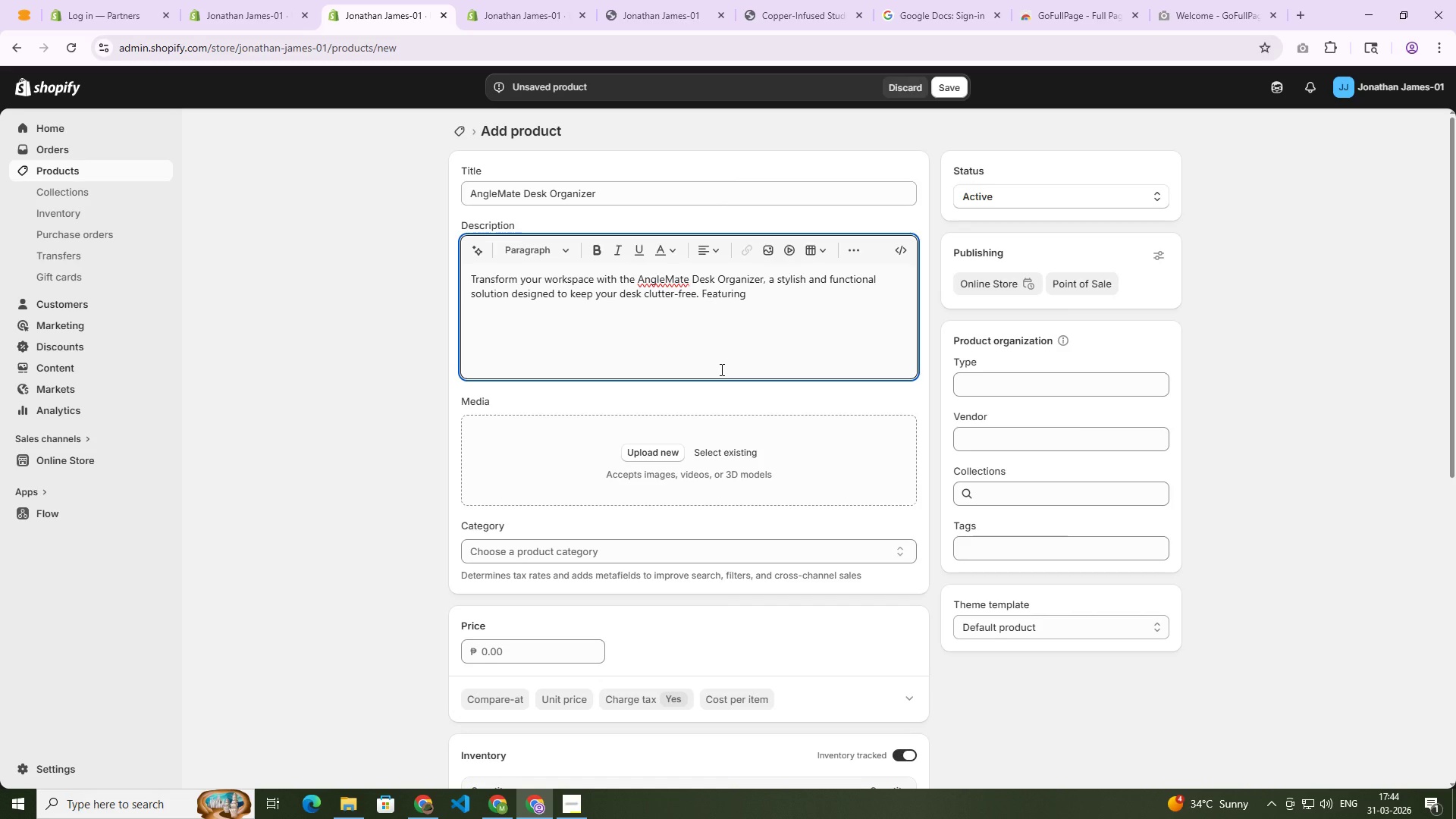 
wait(5.91)
 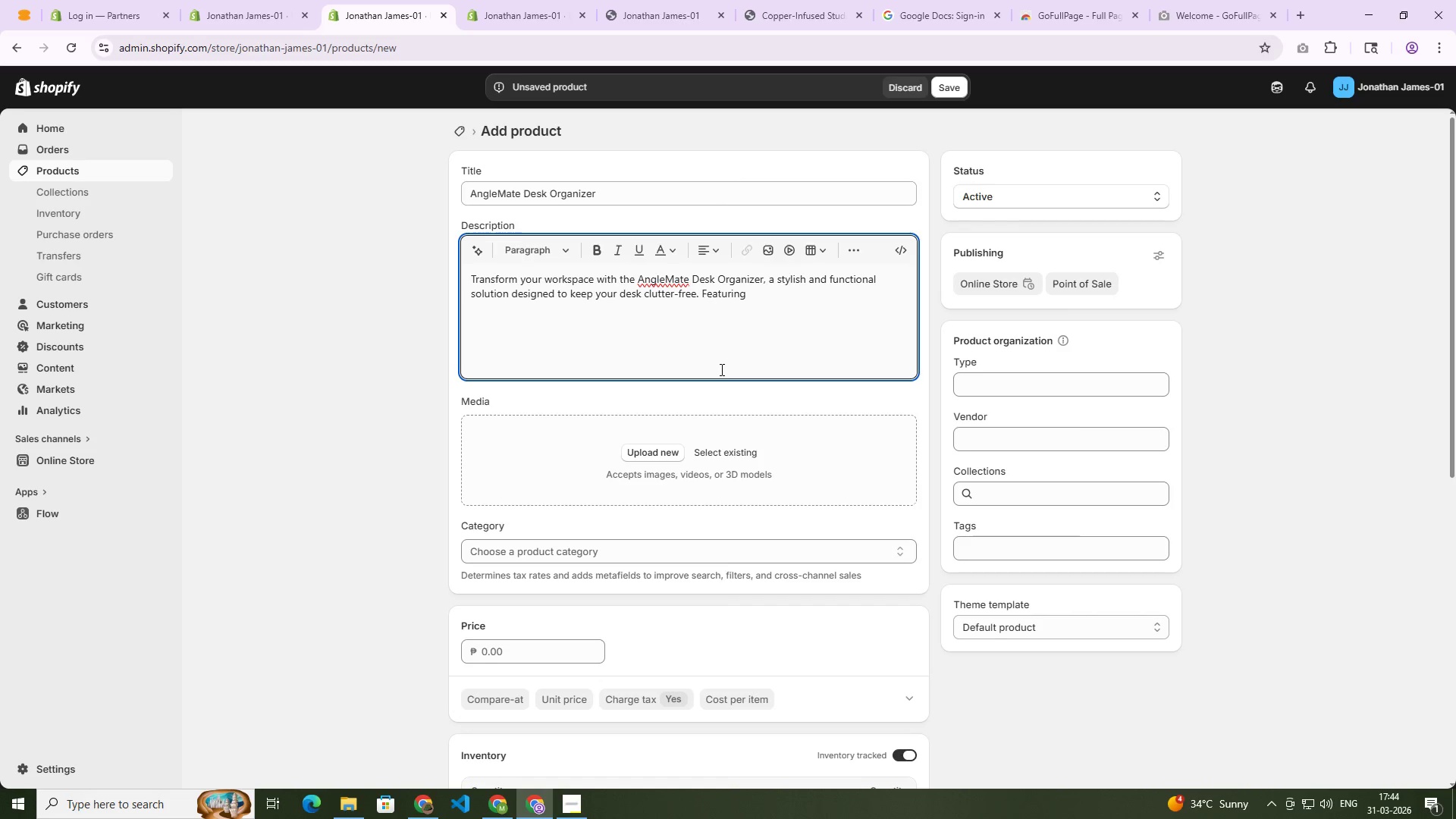 
type( an innovative )
 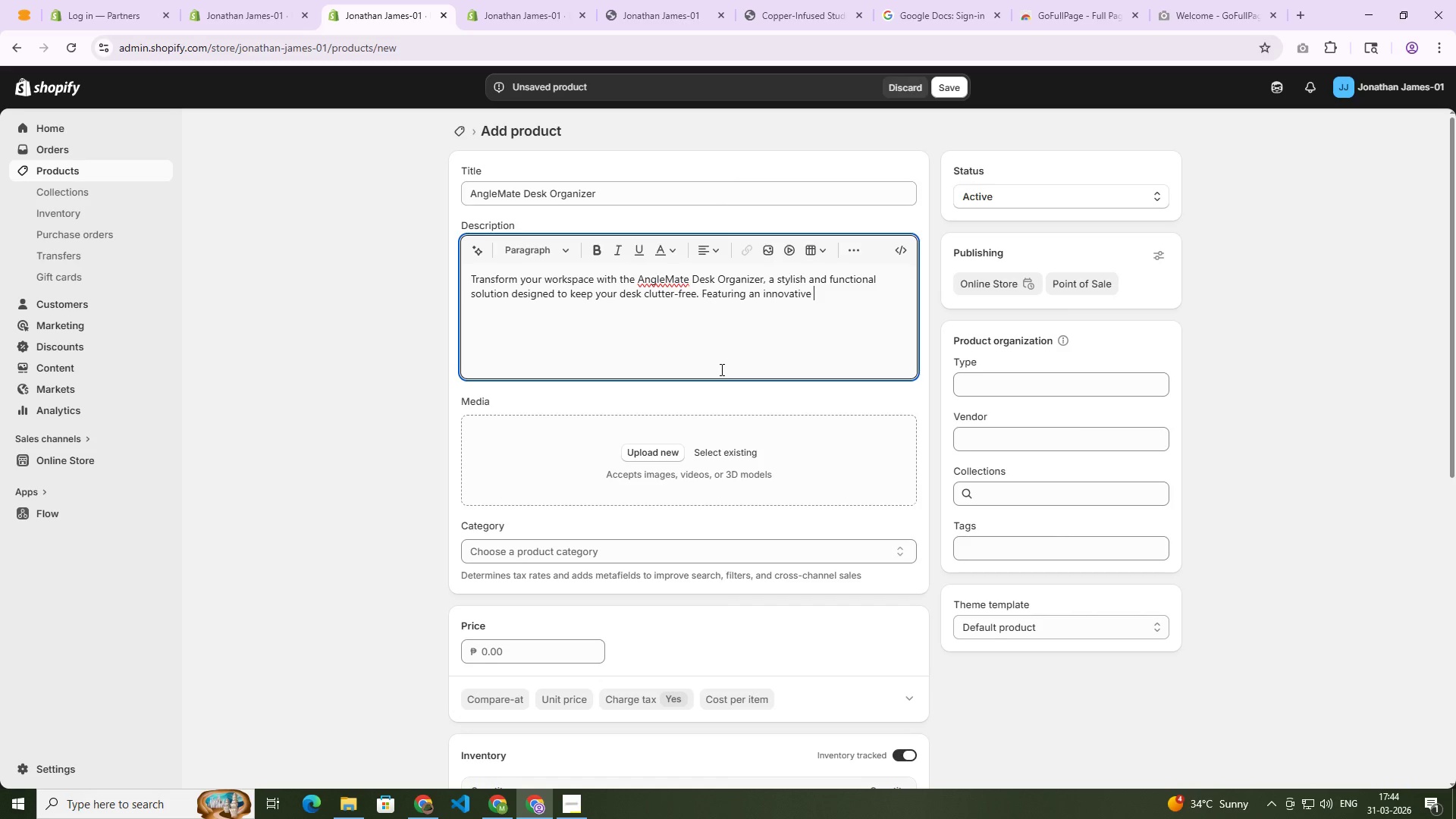 
type(oblique design)
 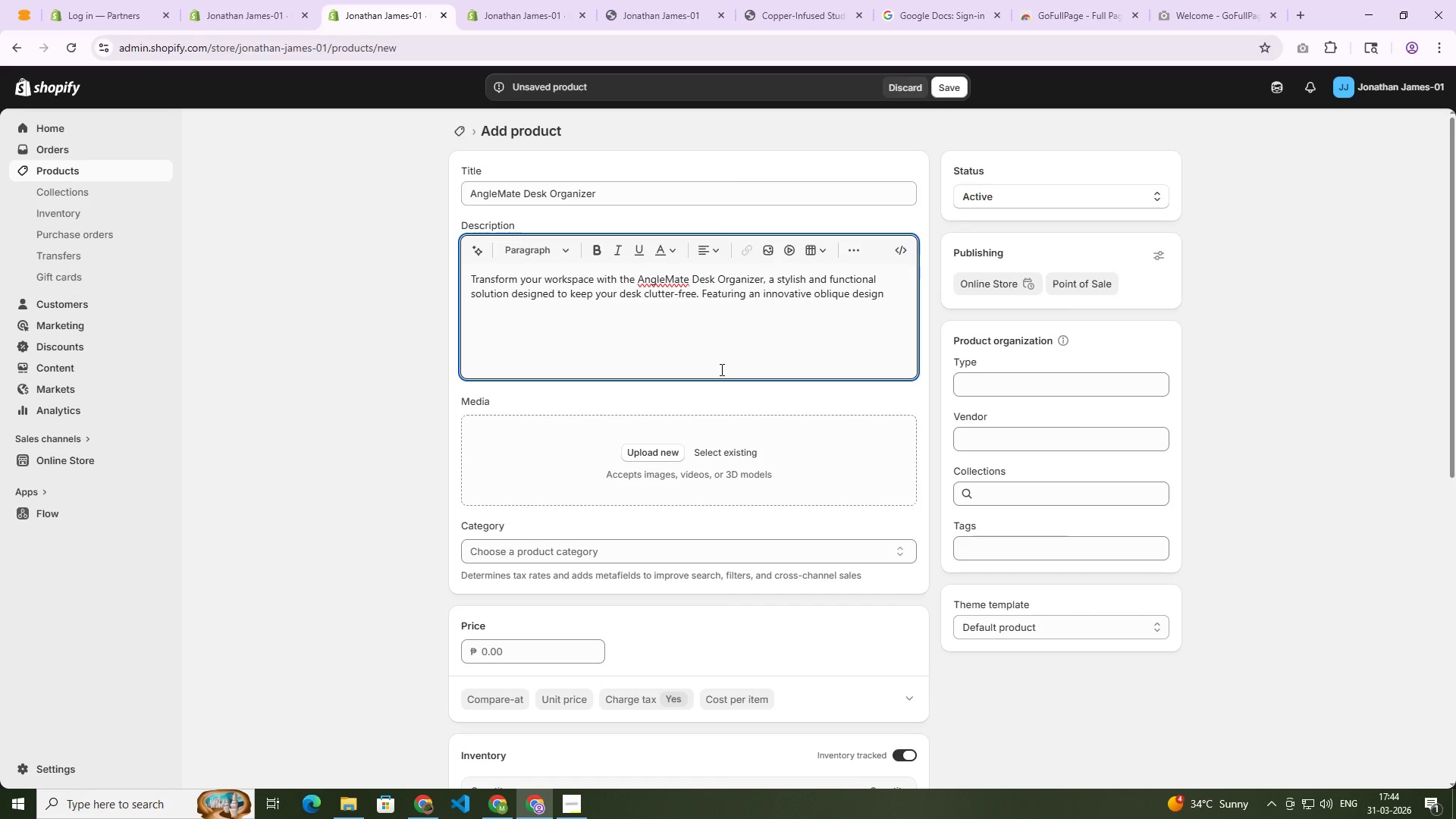 
type(, this desk storage box provides easy access to your pens, pencils, and other office essentials while adding a youvh of)
 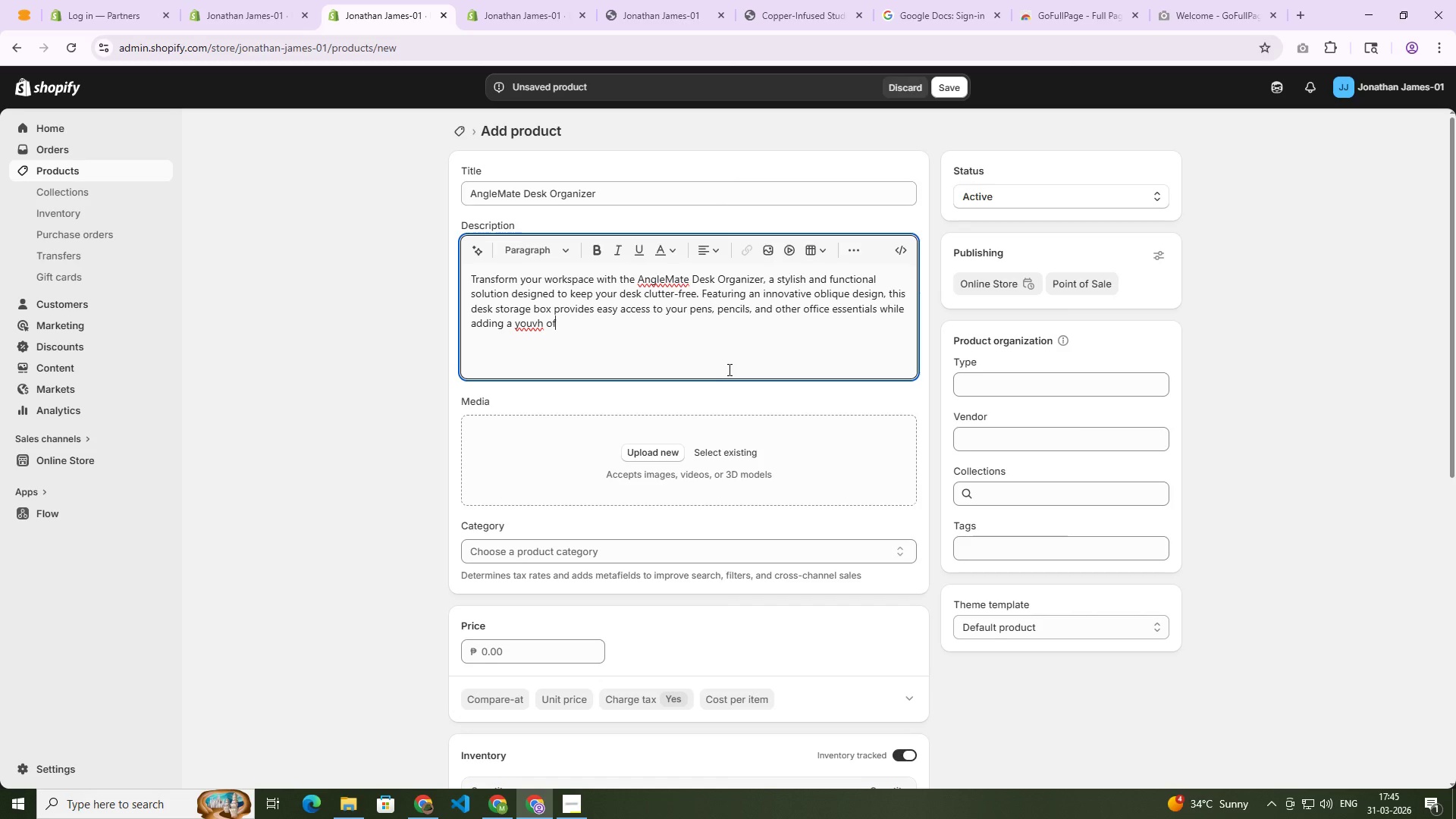 
wait(22.11)
 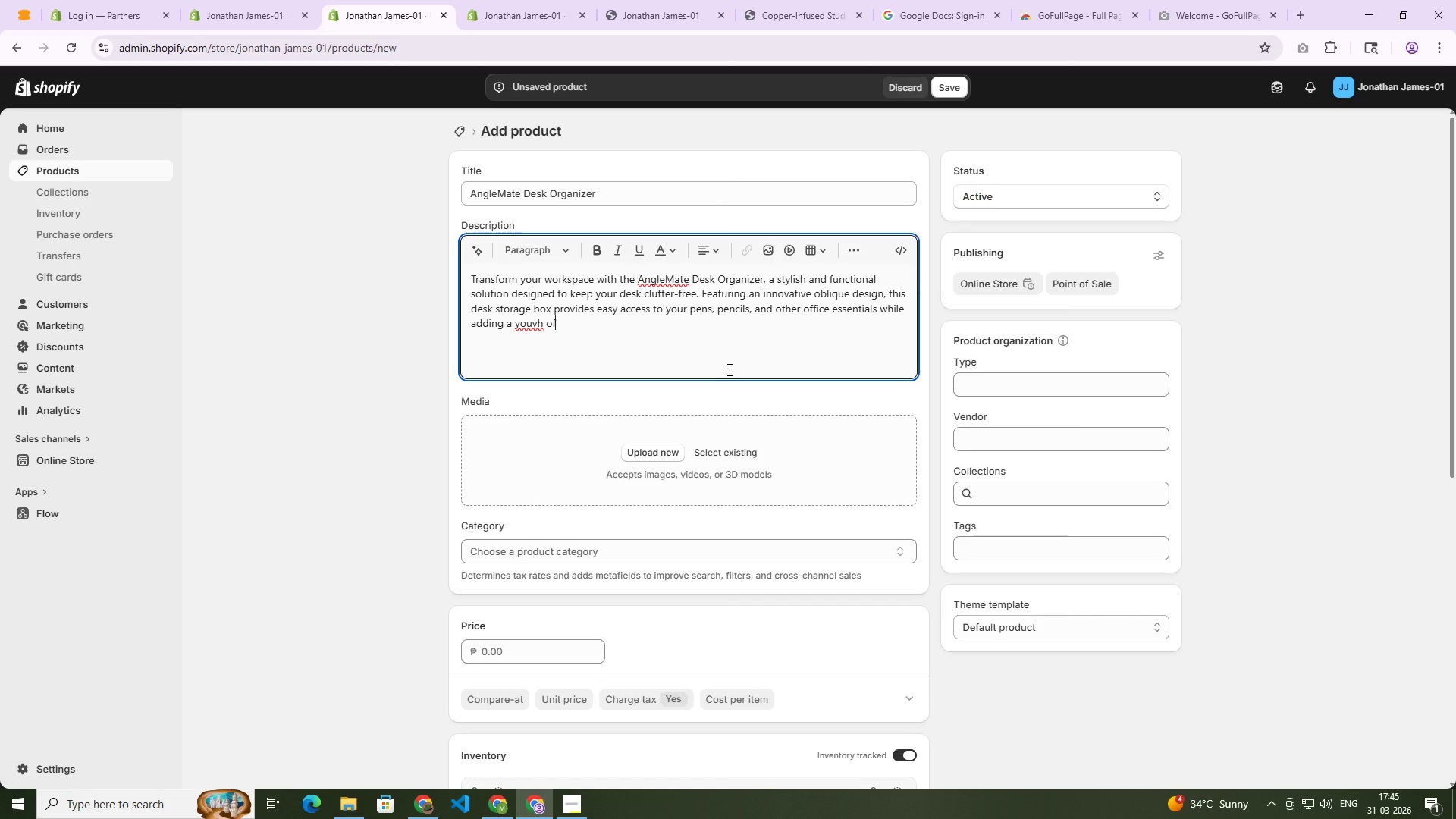 
left_click_drag(start_coordinate=[618, 203], to_coordinate=[484, 190])
 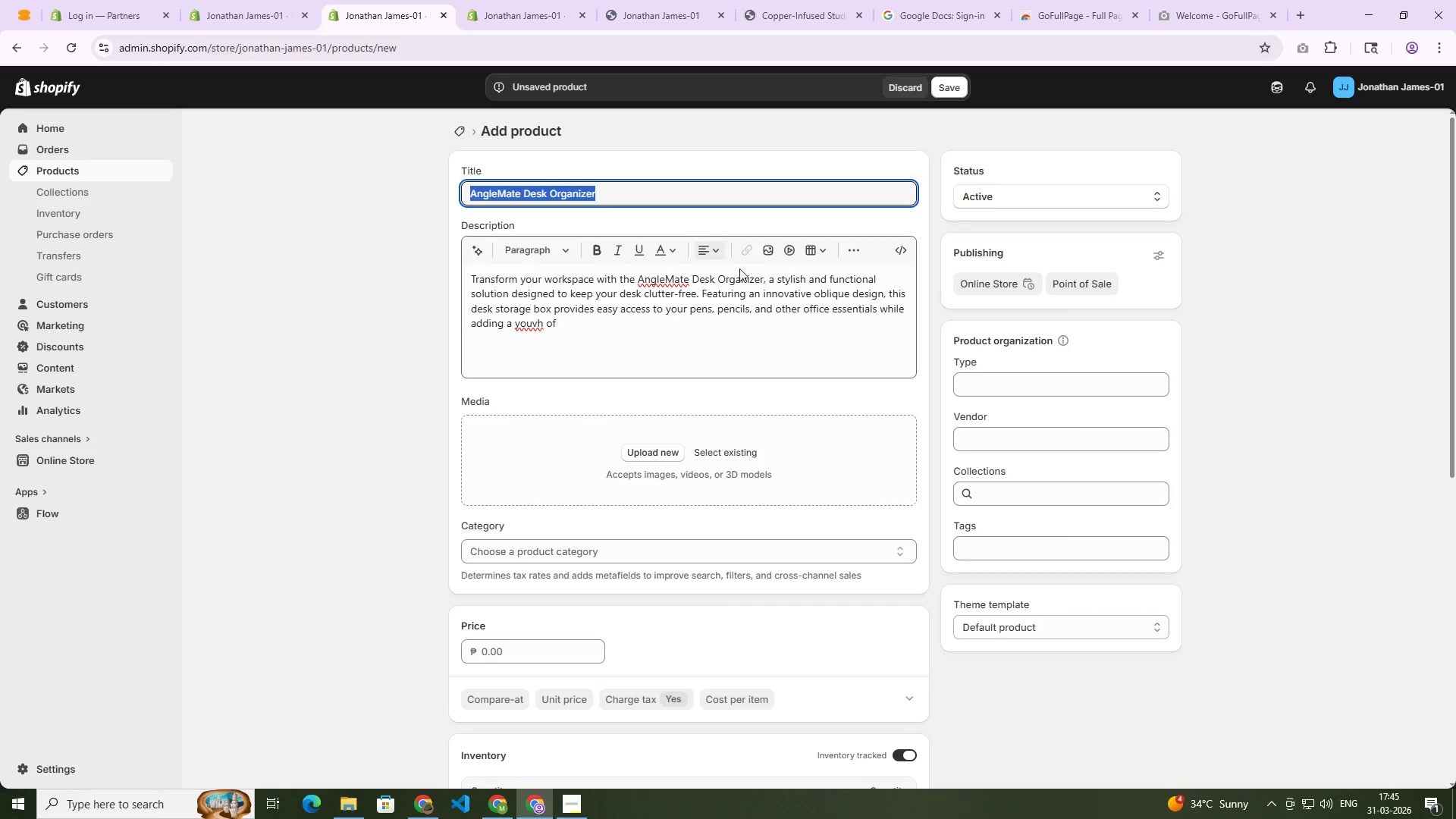 
key(Control+C)
 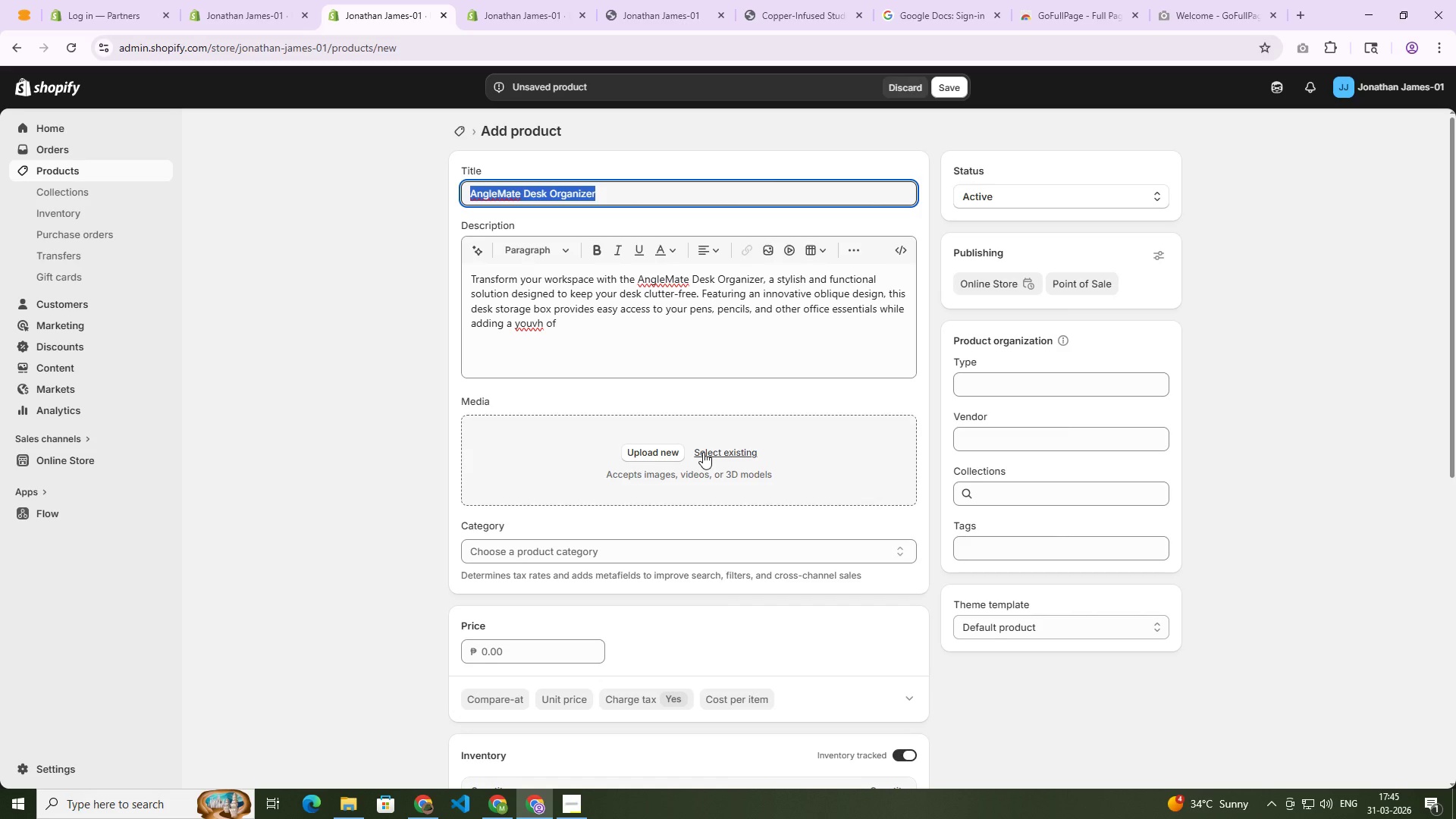 
left_click([659, 451])
 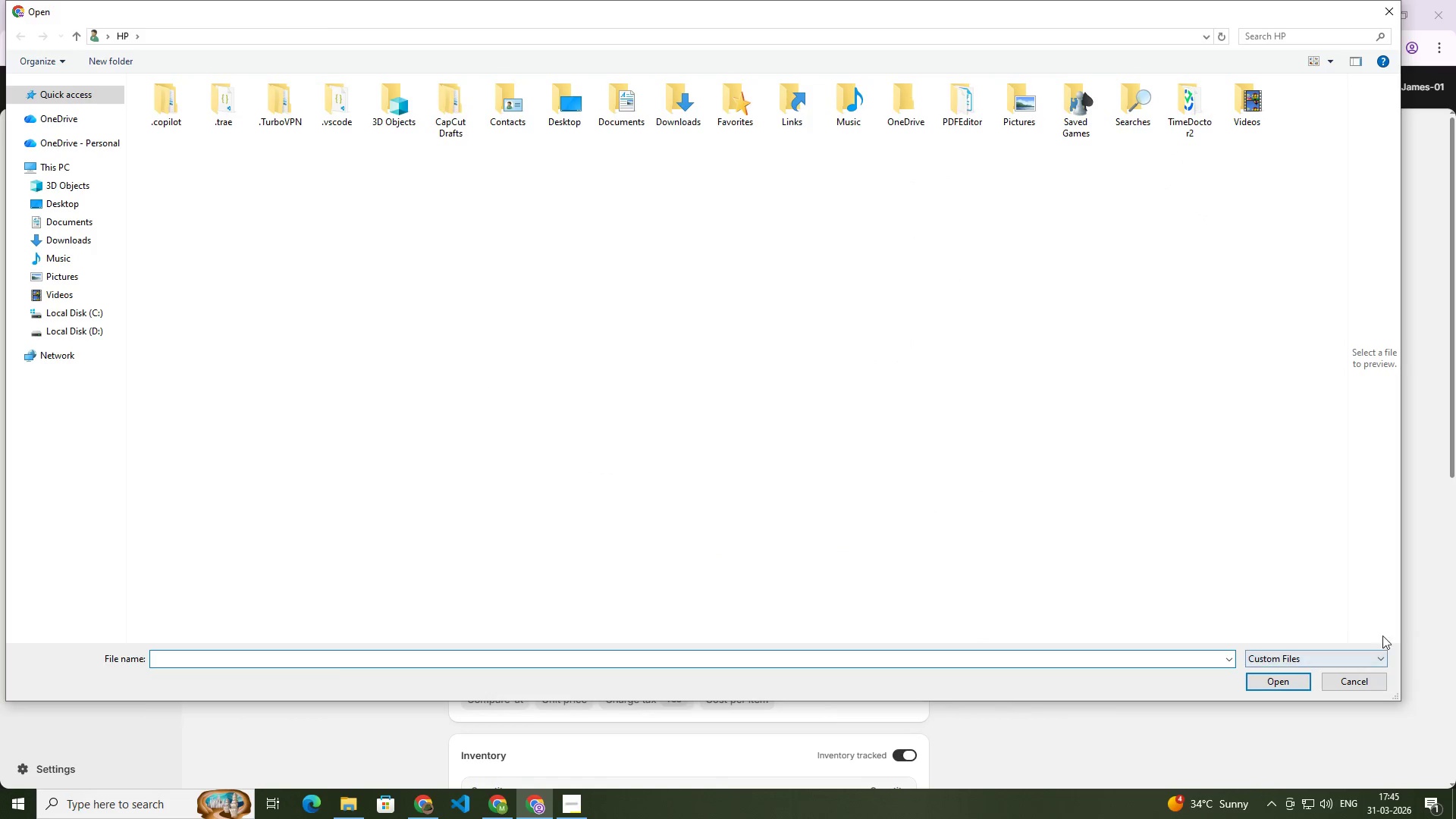 
left_click([1429, 594])
 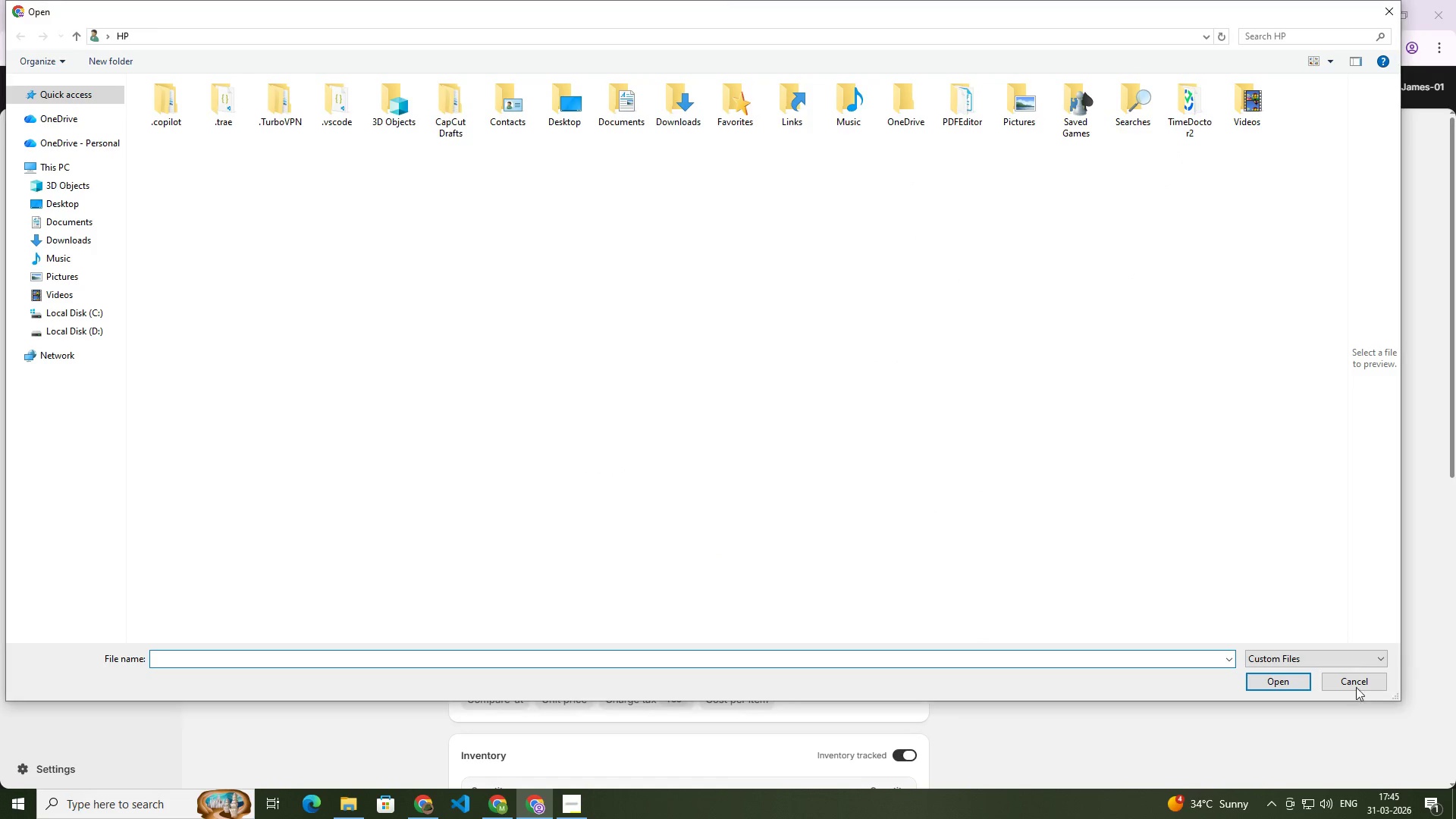 
left_click([1354, 681])
 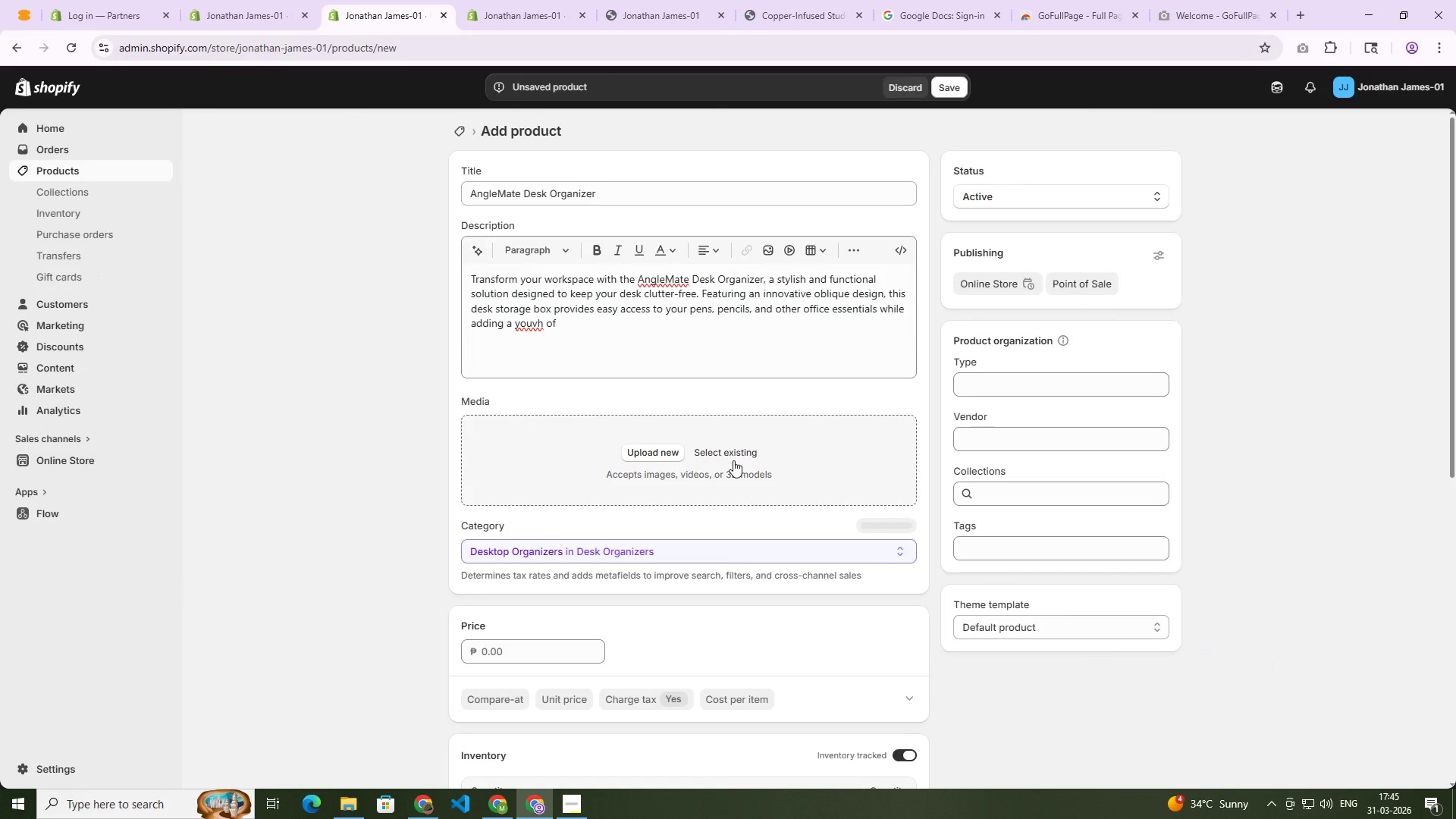 
left_click([730, 452])
 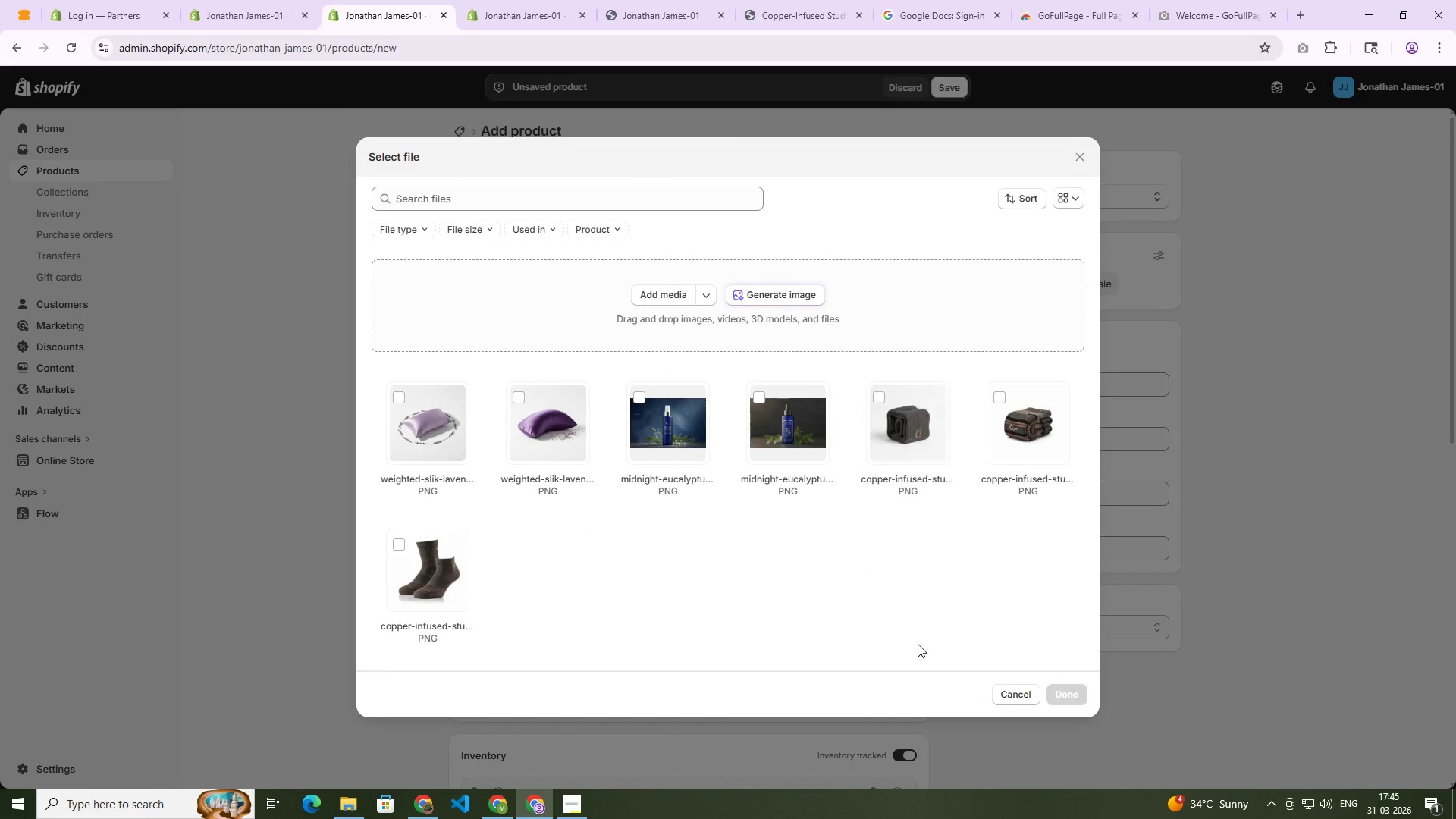 
left_click([807, 297])
 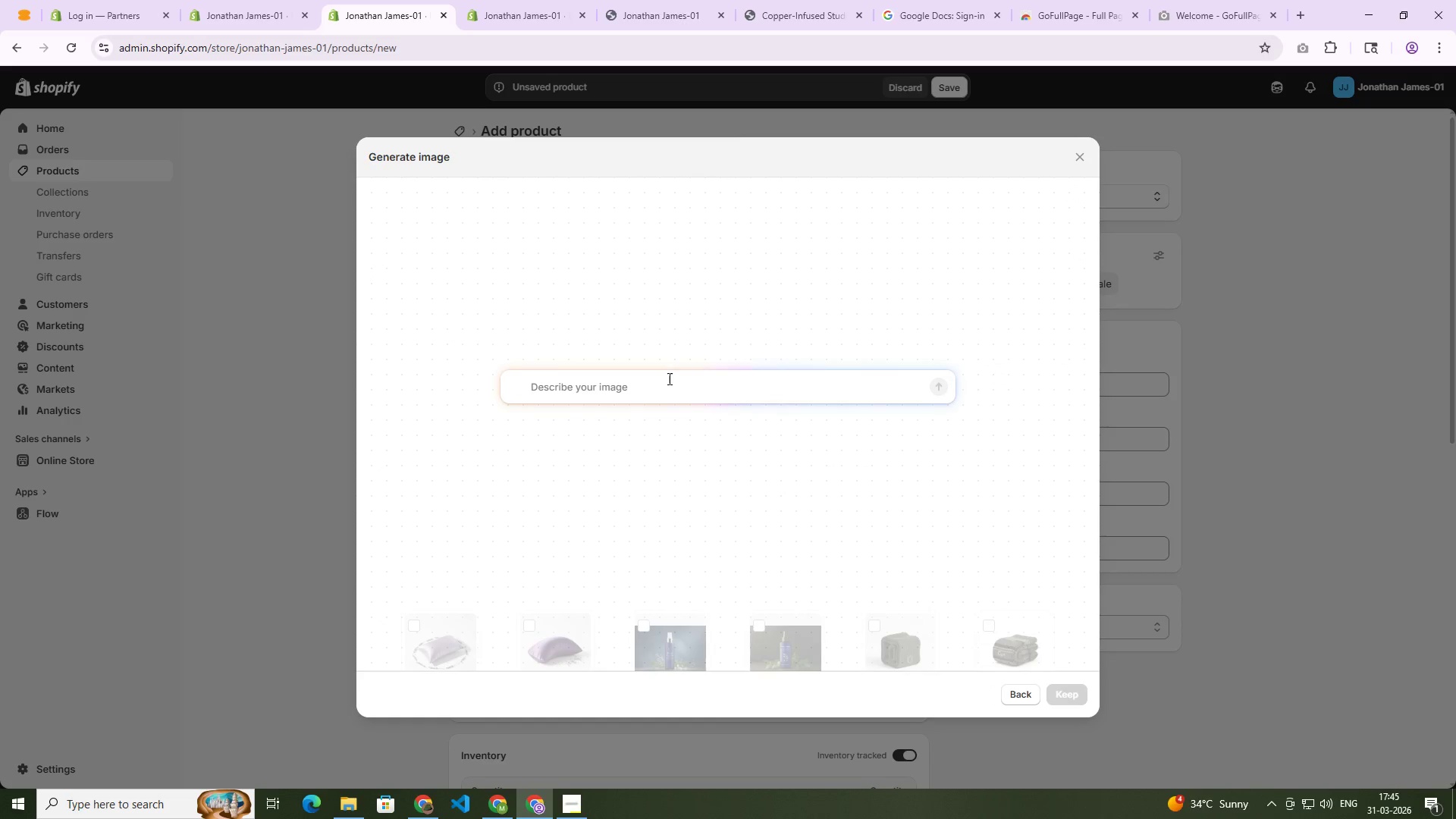 
key(Control+V)
 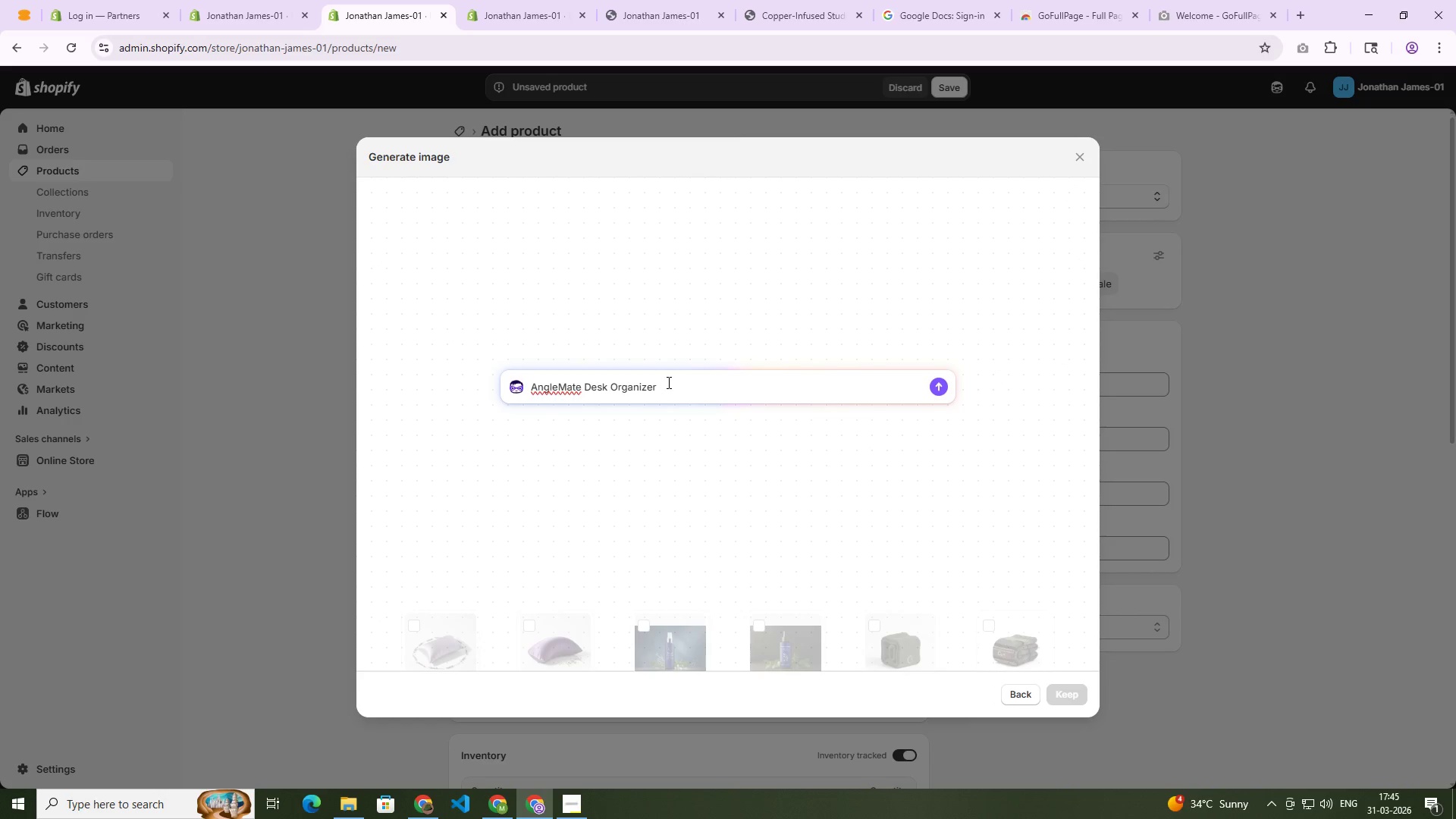 
key(NumpadEnter)
 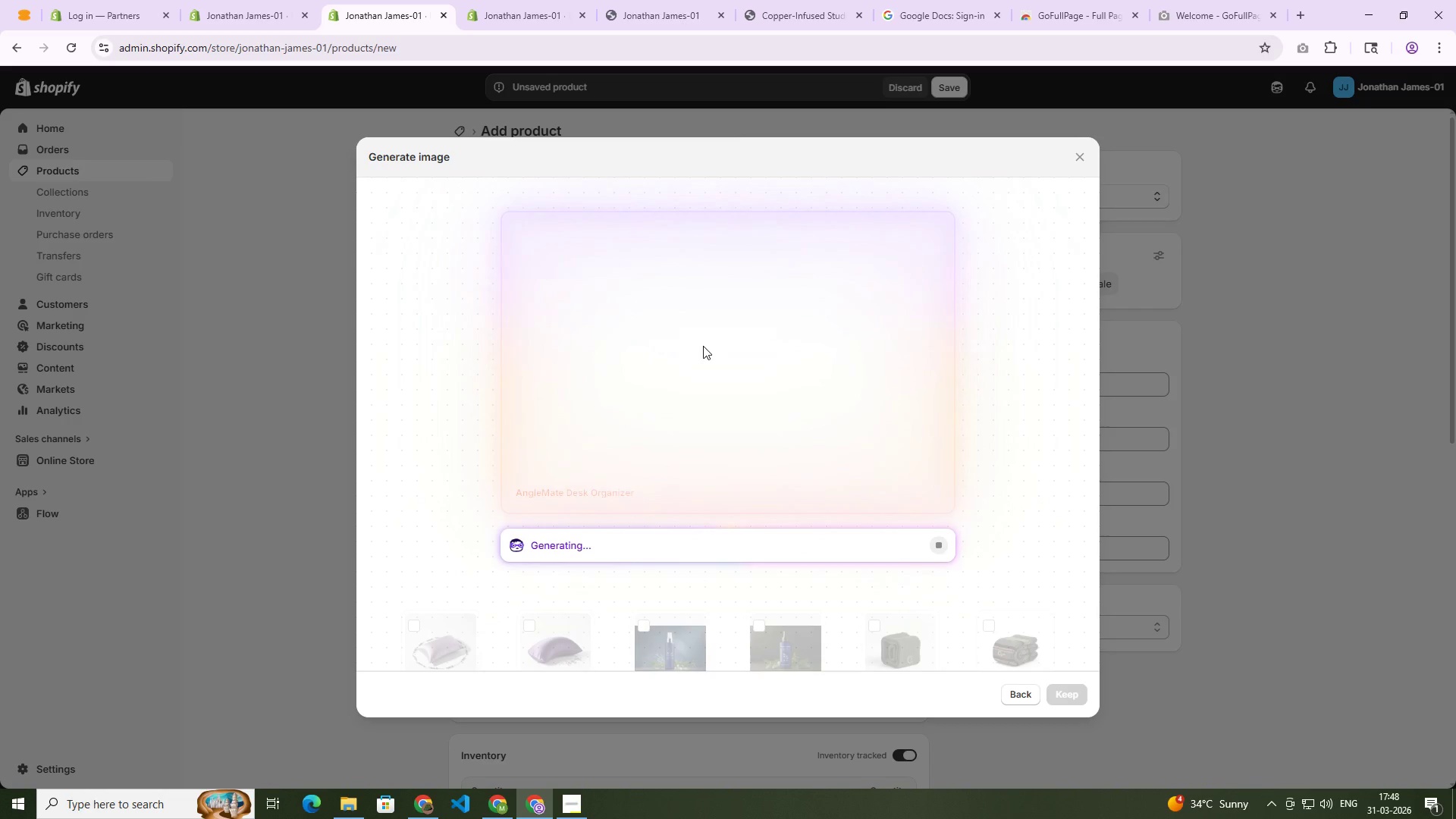 
wait(168.73)
 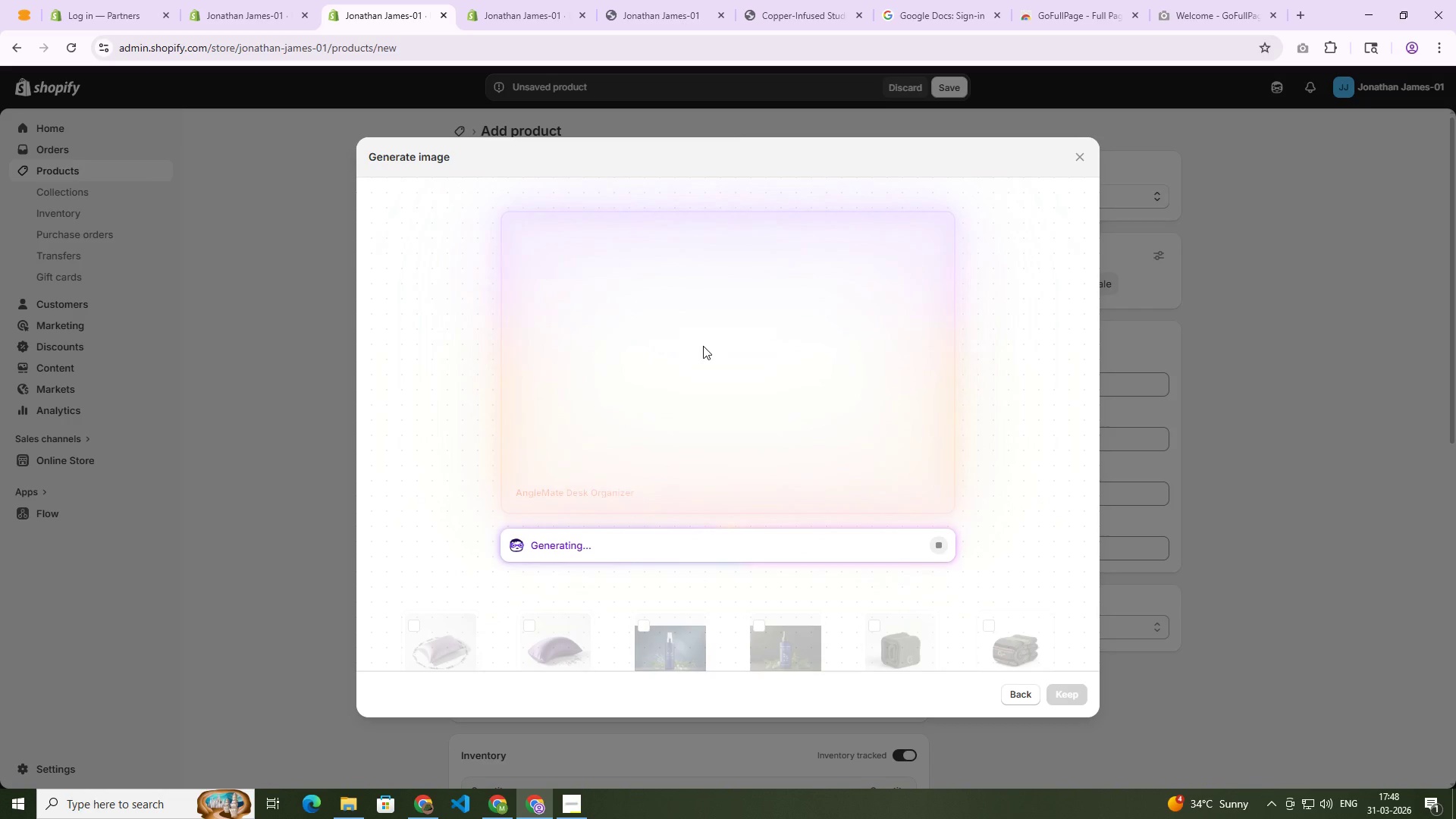 
left_click([1063, 695])
 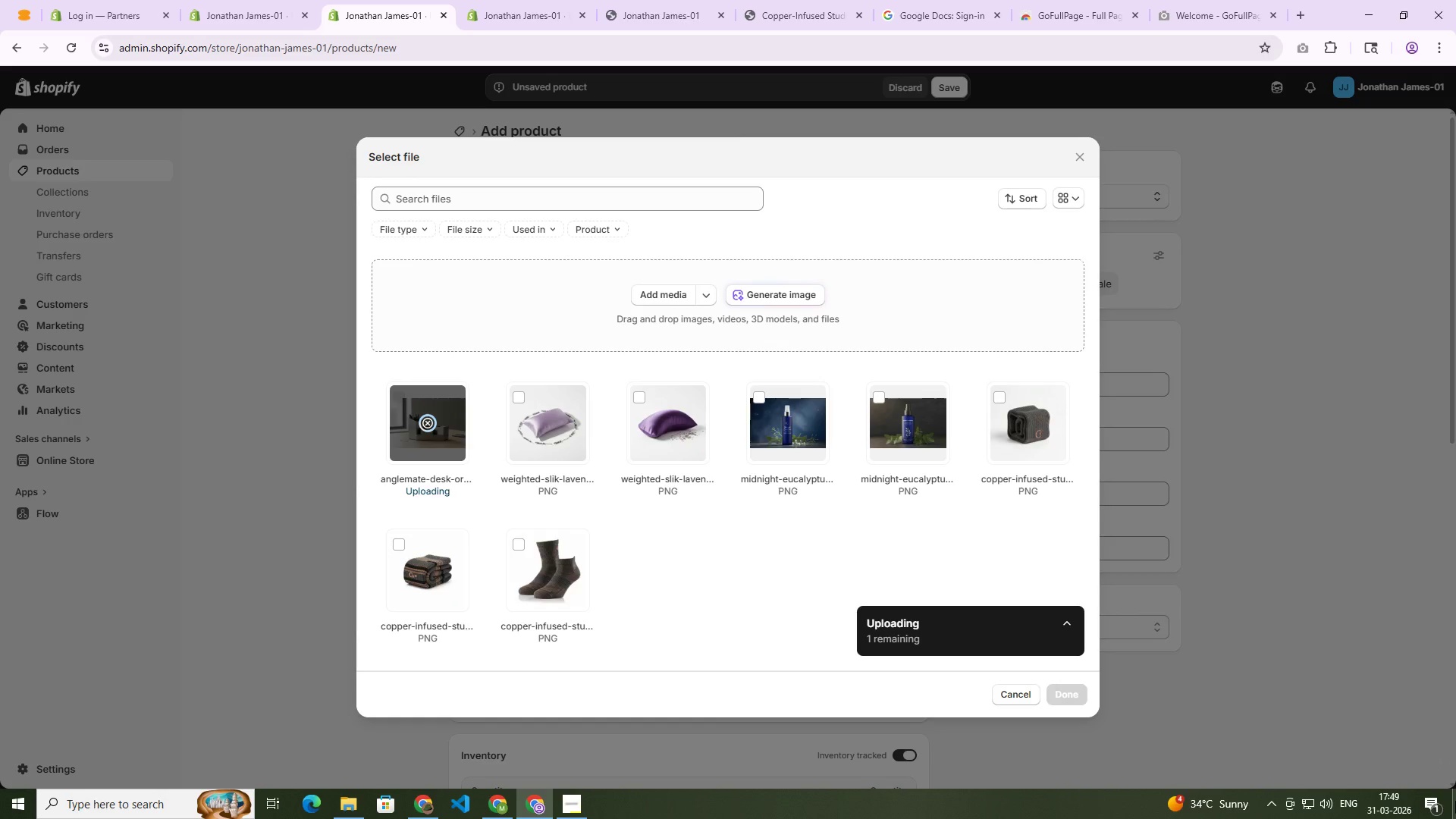 
wait(59.95)
 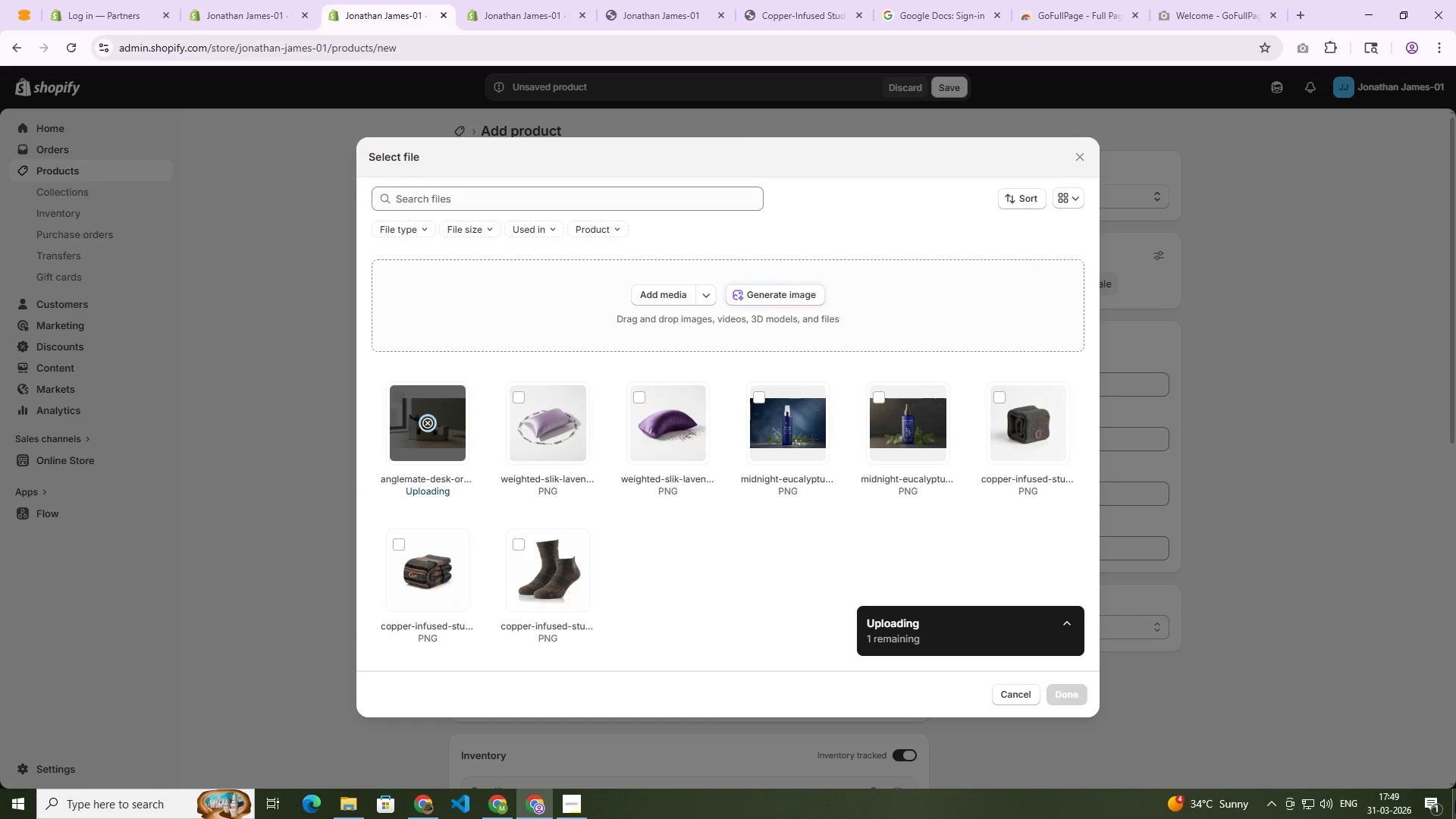 
scroll: coordinate [1455, 818], scroll_direction: up, amount: 1.0
 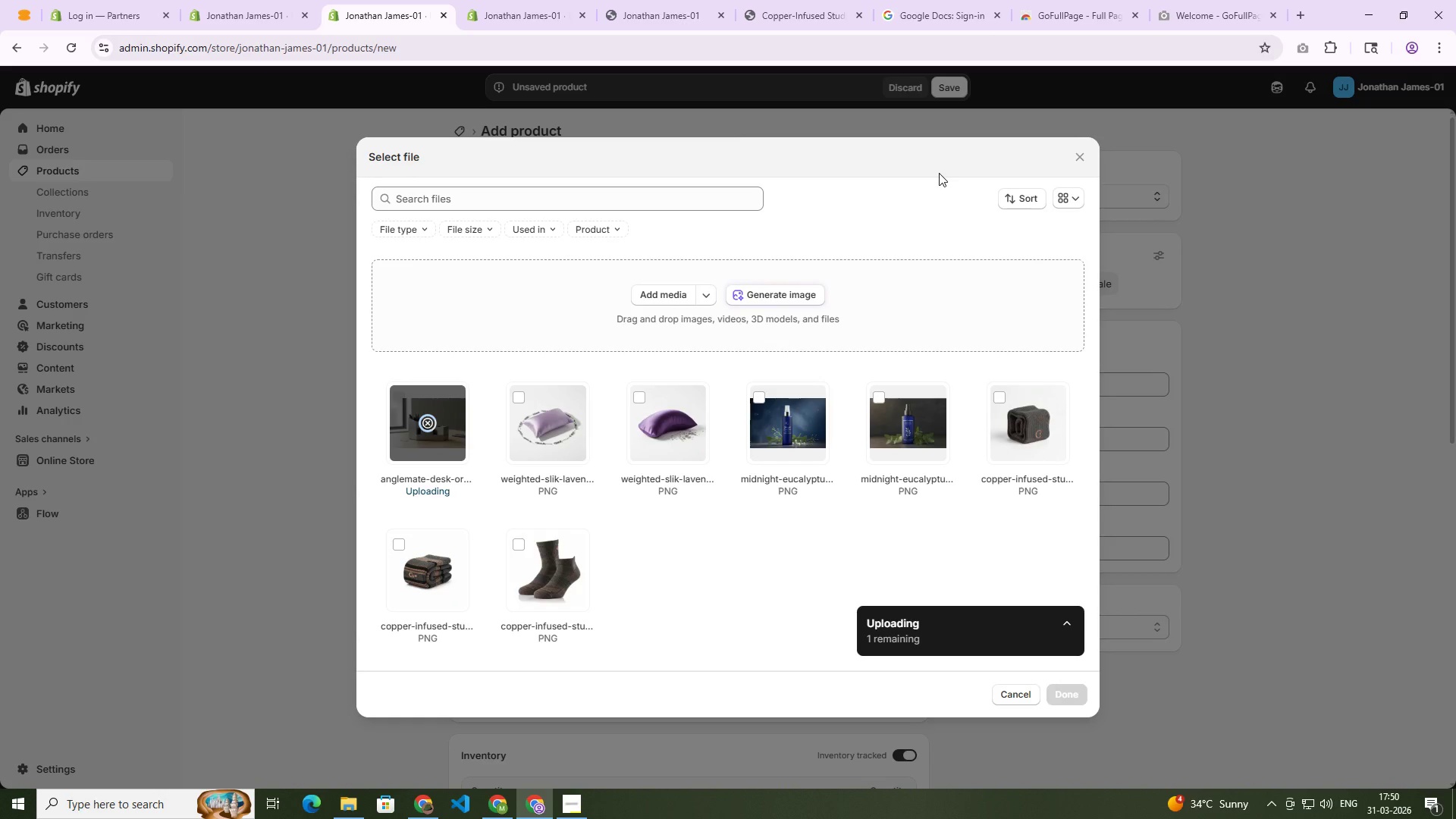 
wait(57.52)
 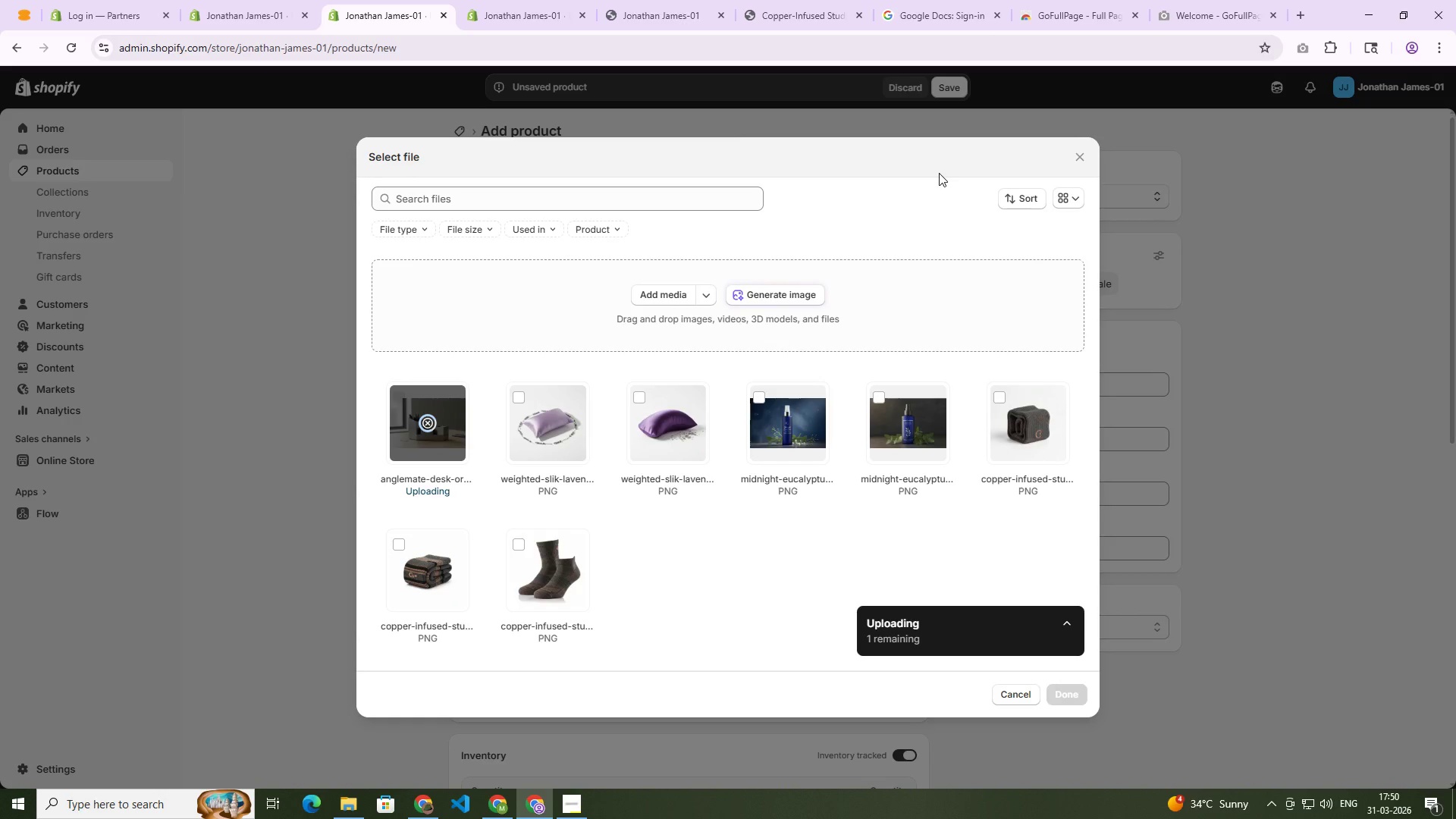 
scroll: coordinate [843, 146], scroll_direction: up, amount: 2.0
 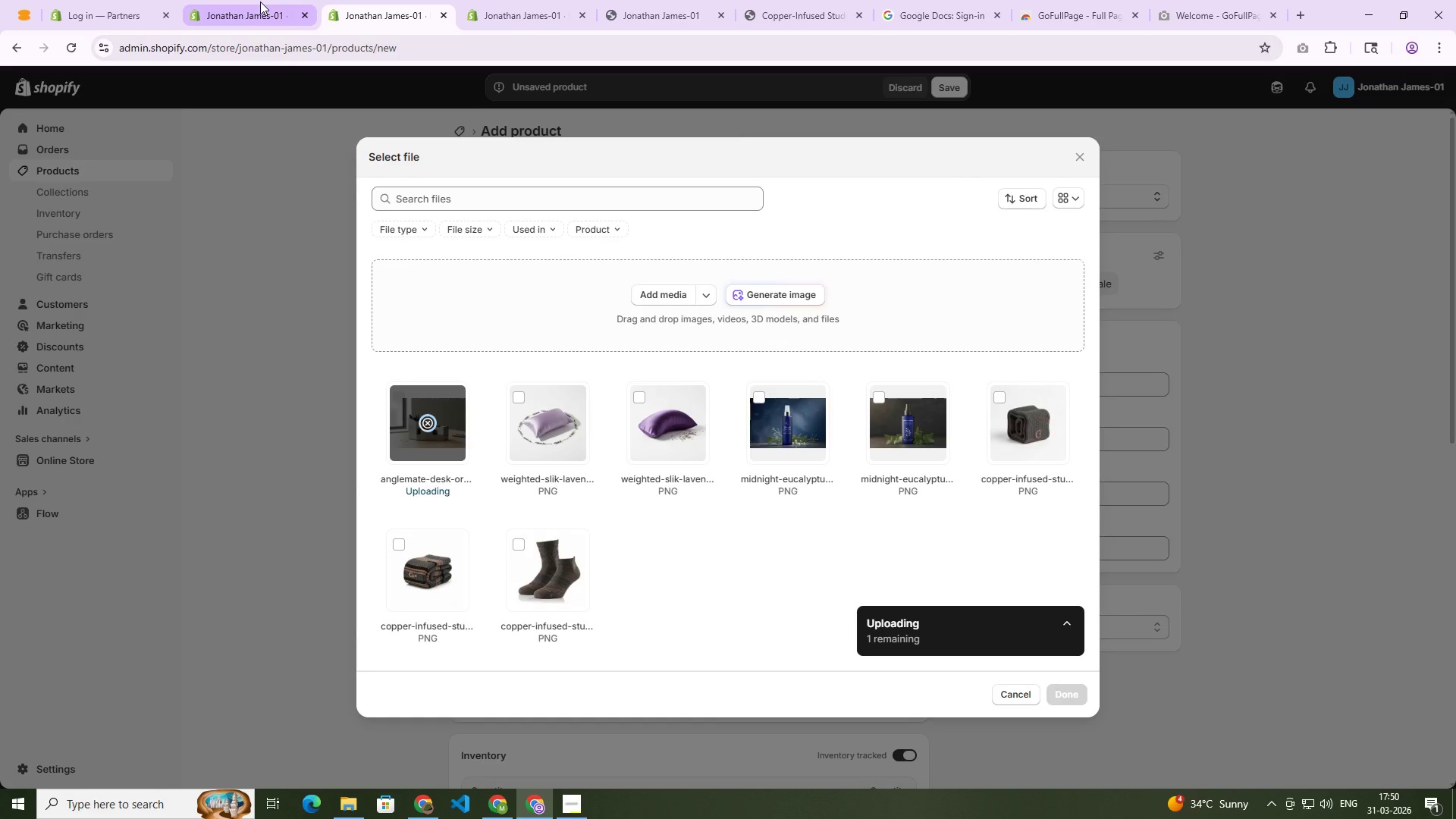 
left_click([260, 2])
 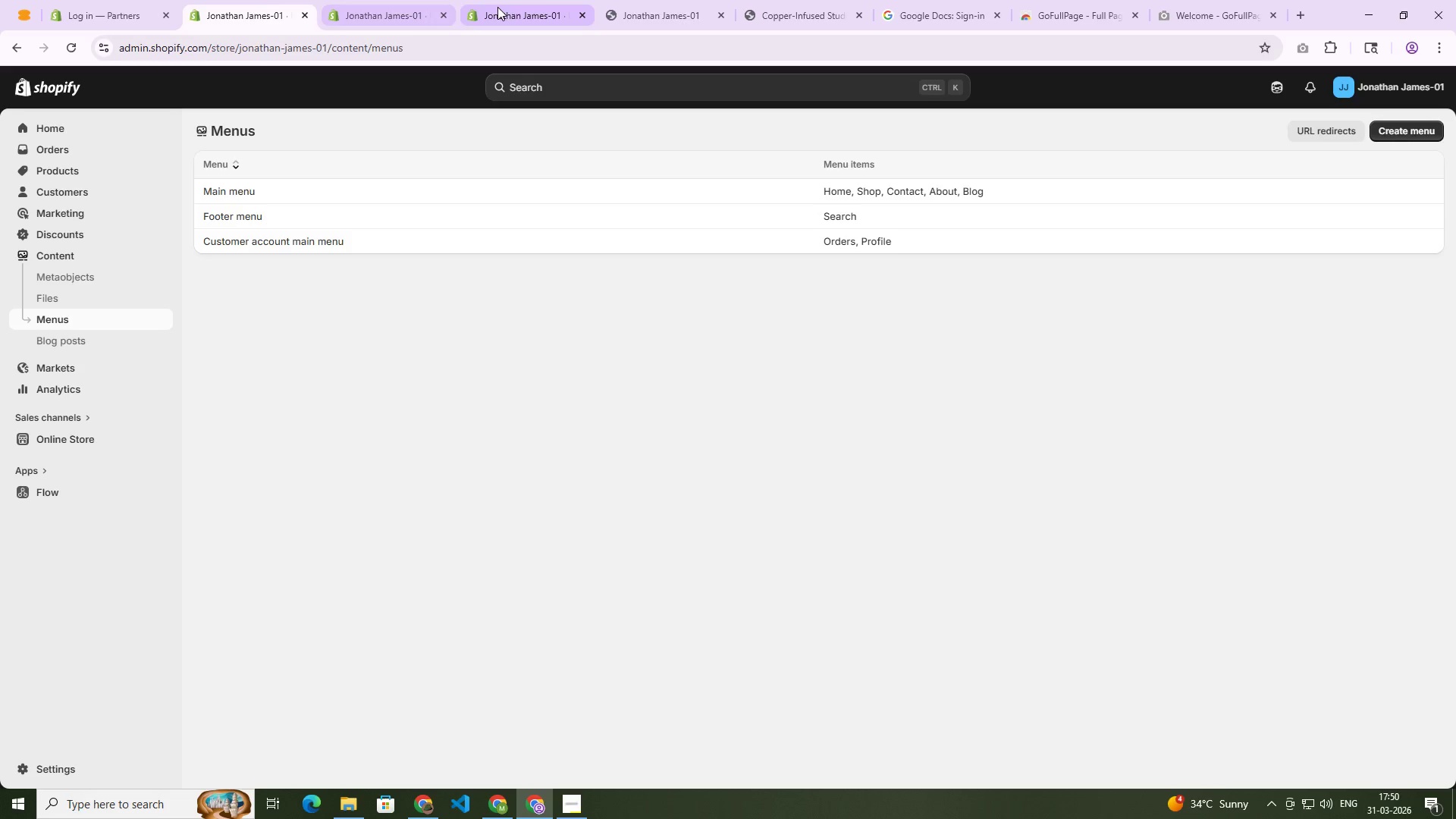 
left_click([500, 7])
 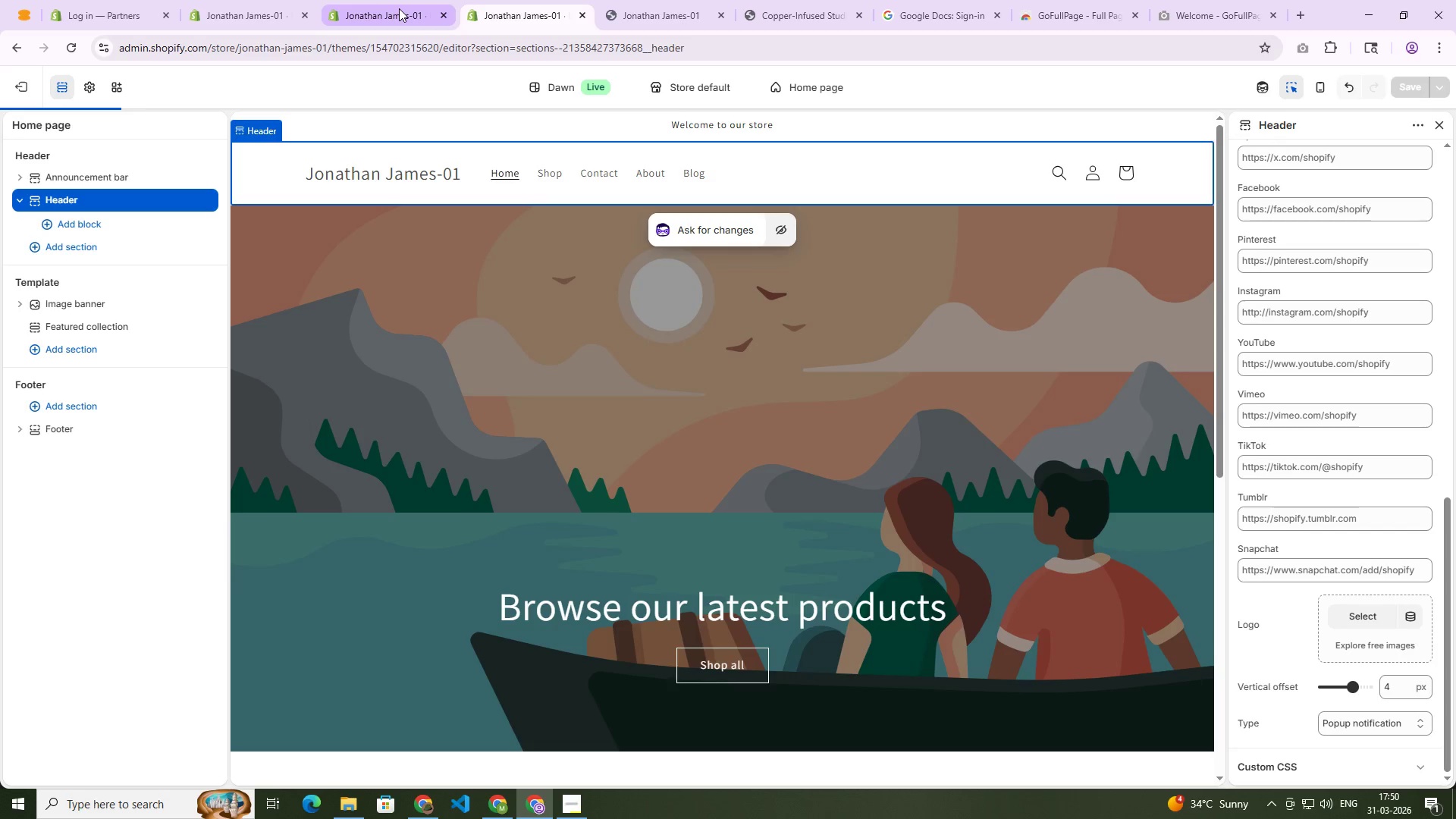 
left_click([399, 8])
 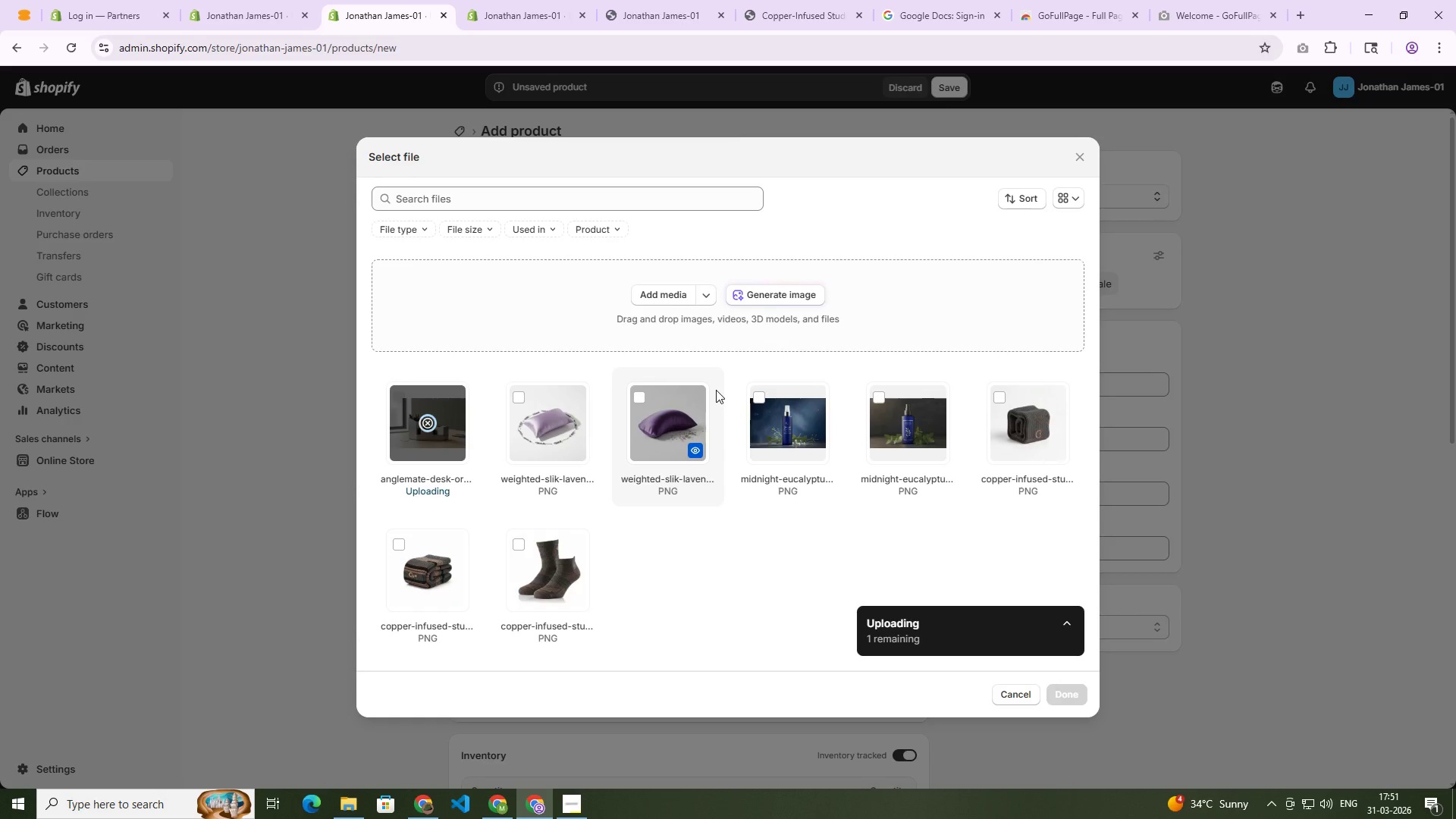 
wait(31.56)
 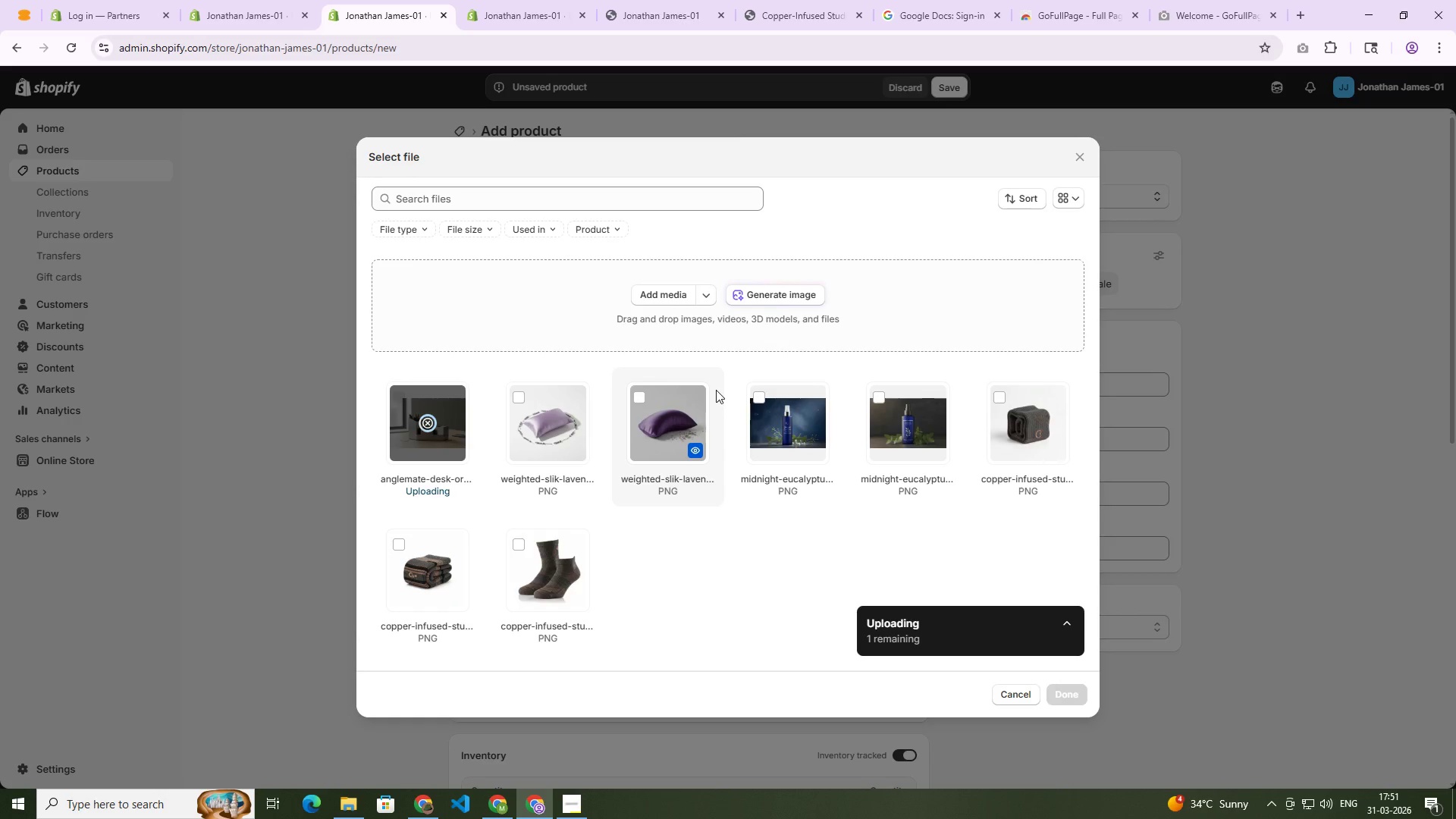 
scroll: coordinate [814, 450], scroll_direction: down, amount: 3.0
 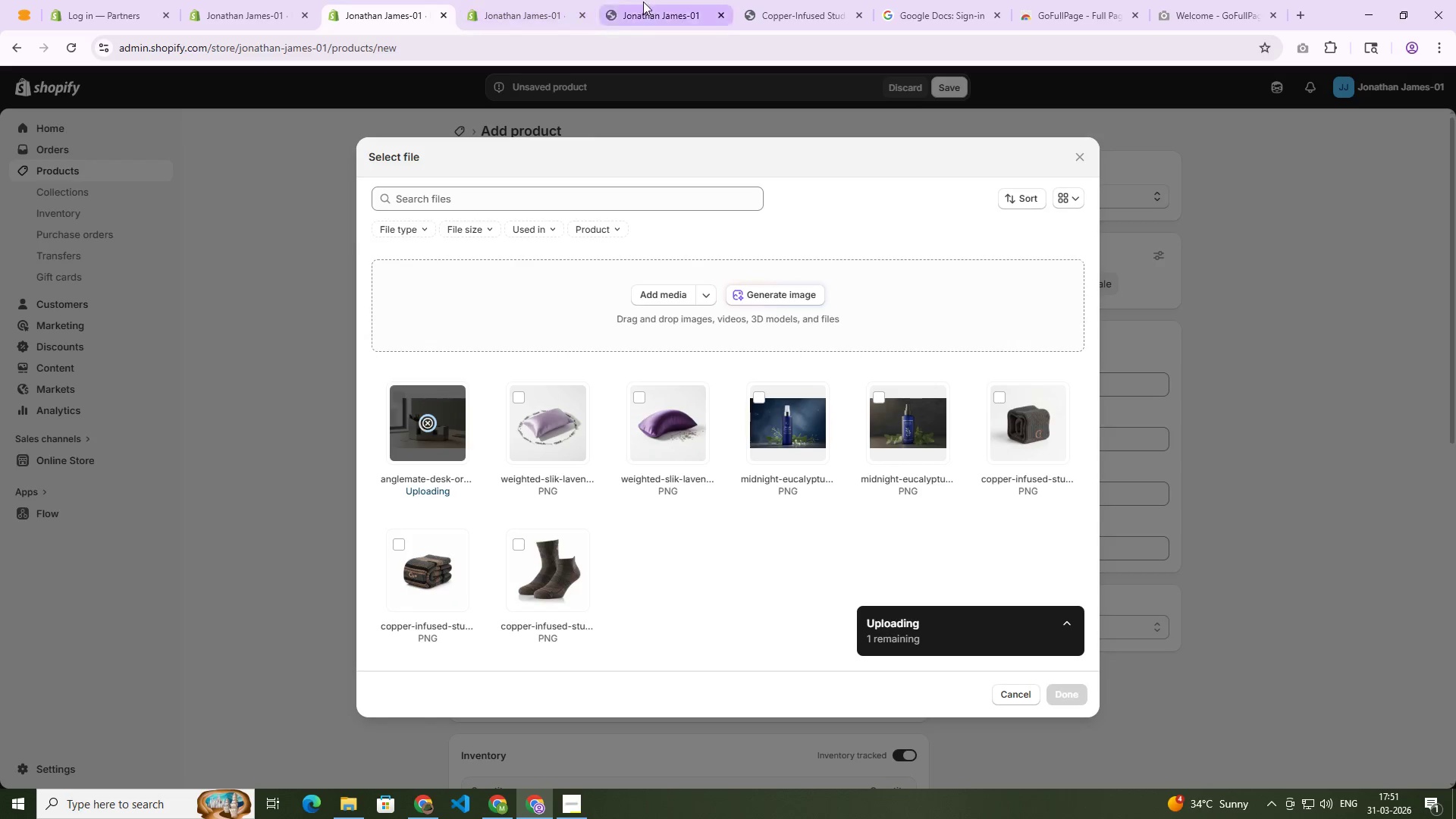 
left_click([404, 3])
 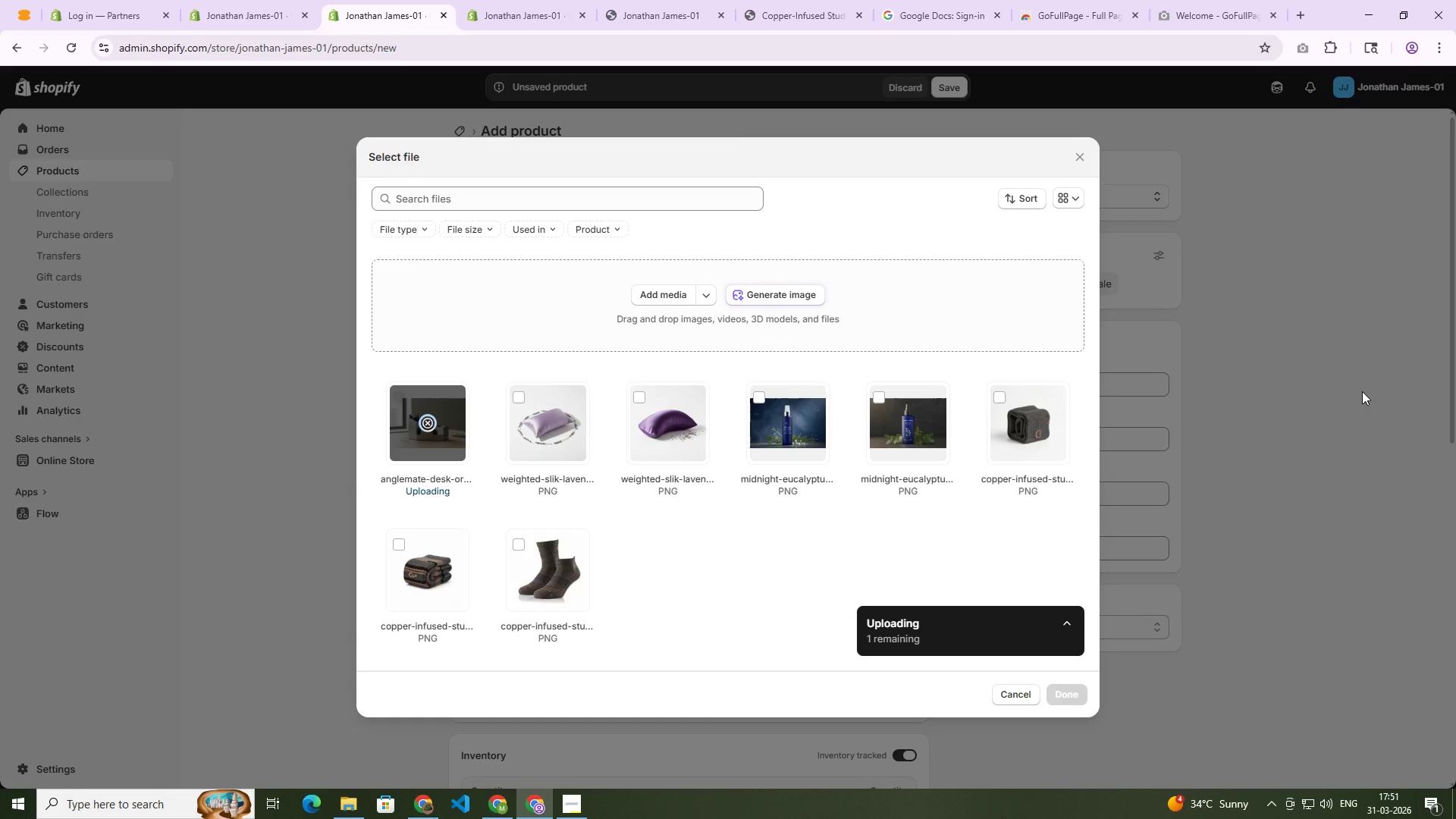 
wait(9.19)
 